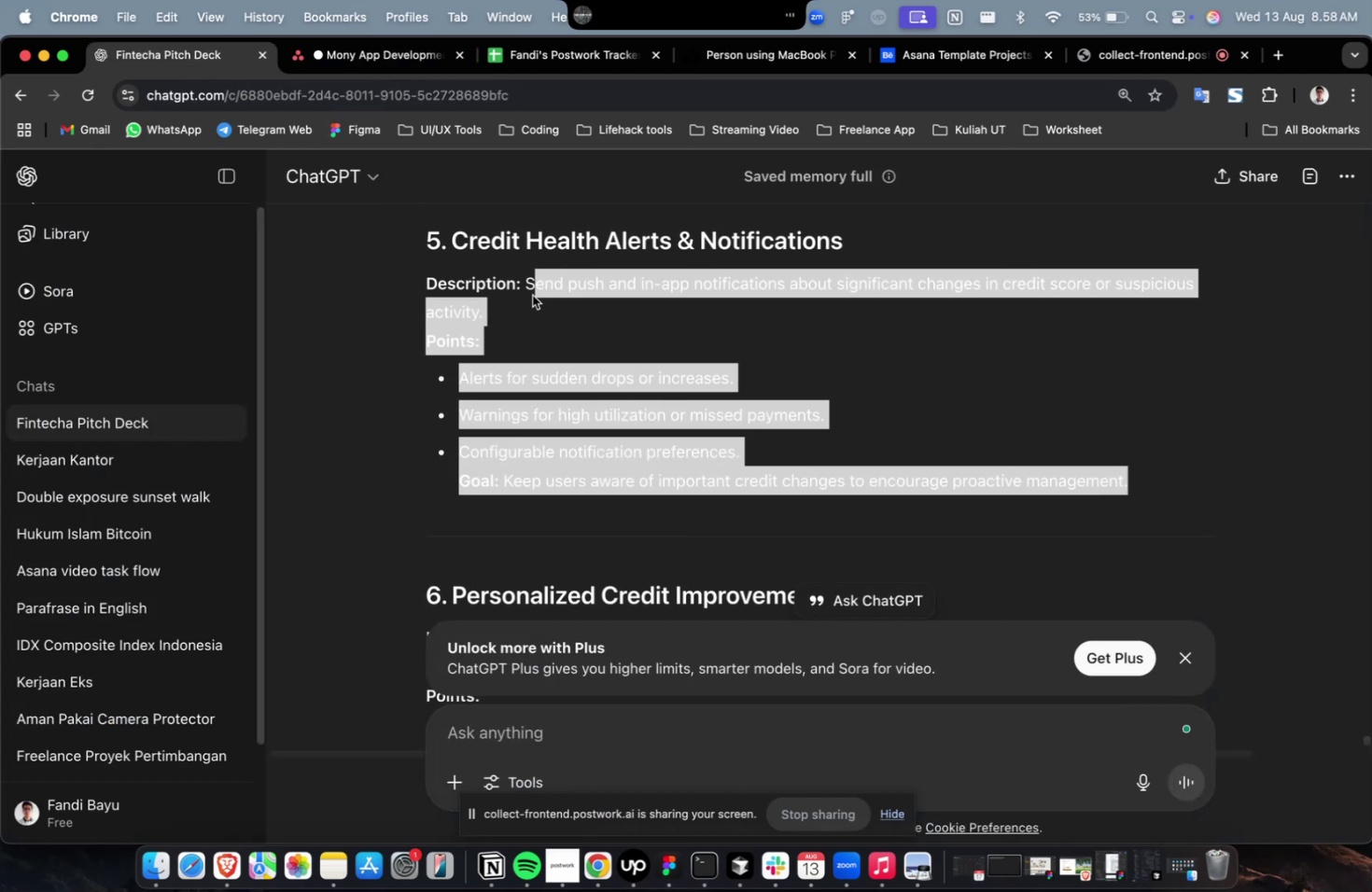 
key(Meta+C)
 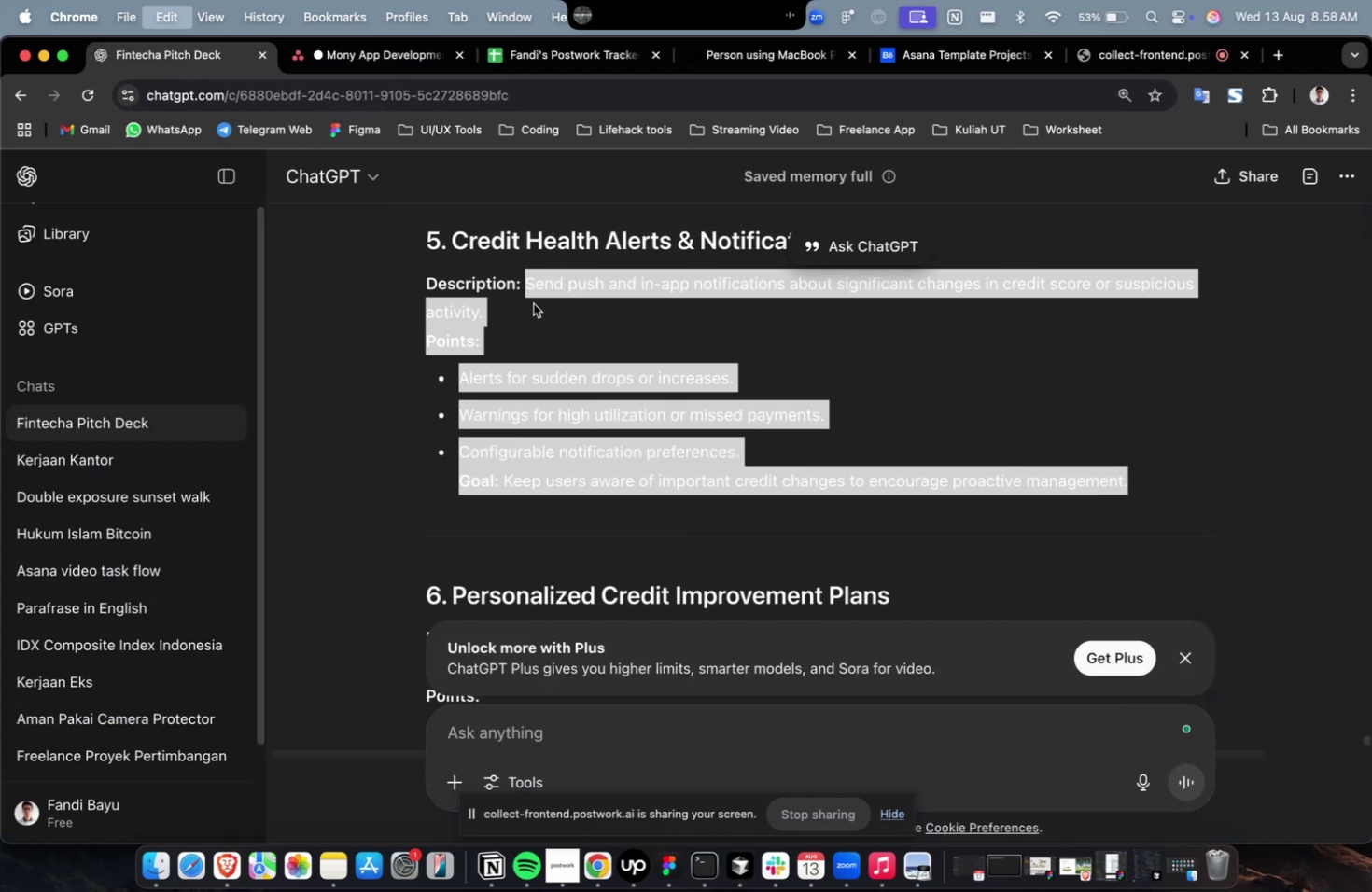 
key(Meta+C)
 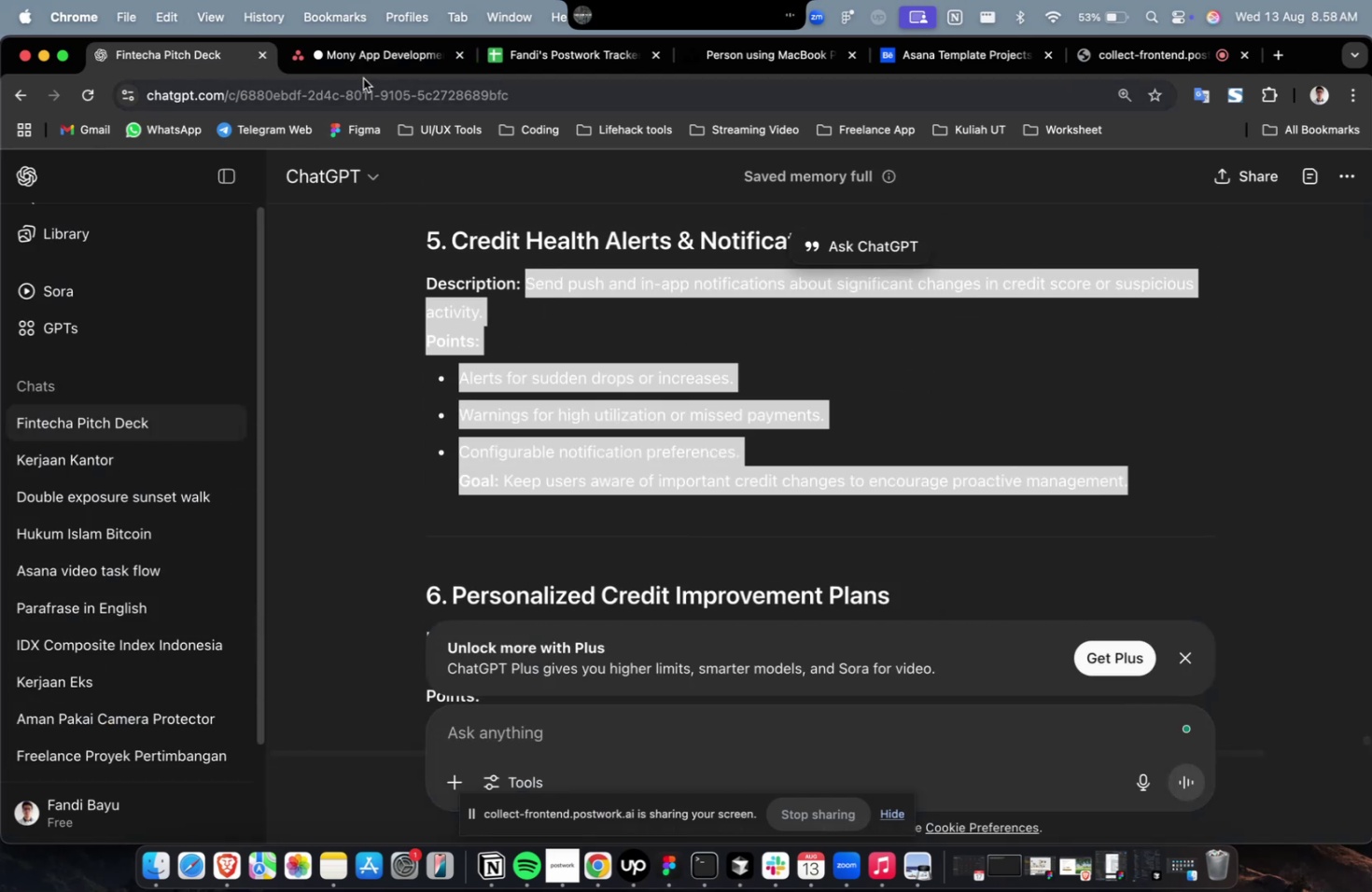 
key(Meta+CommandLeft)
 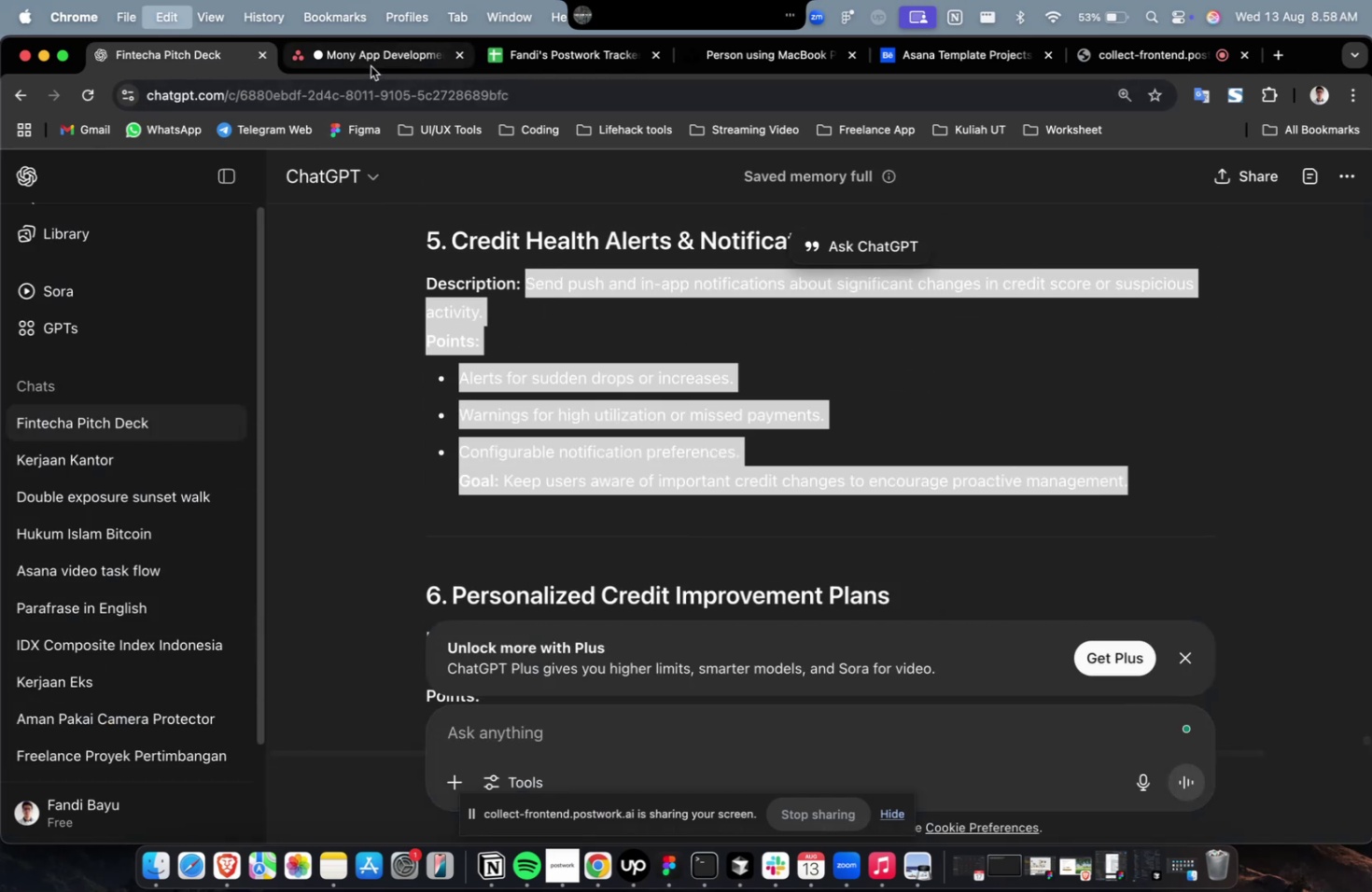 
key(Meta+C)
 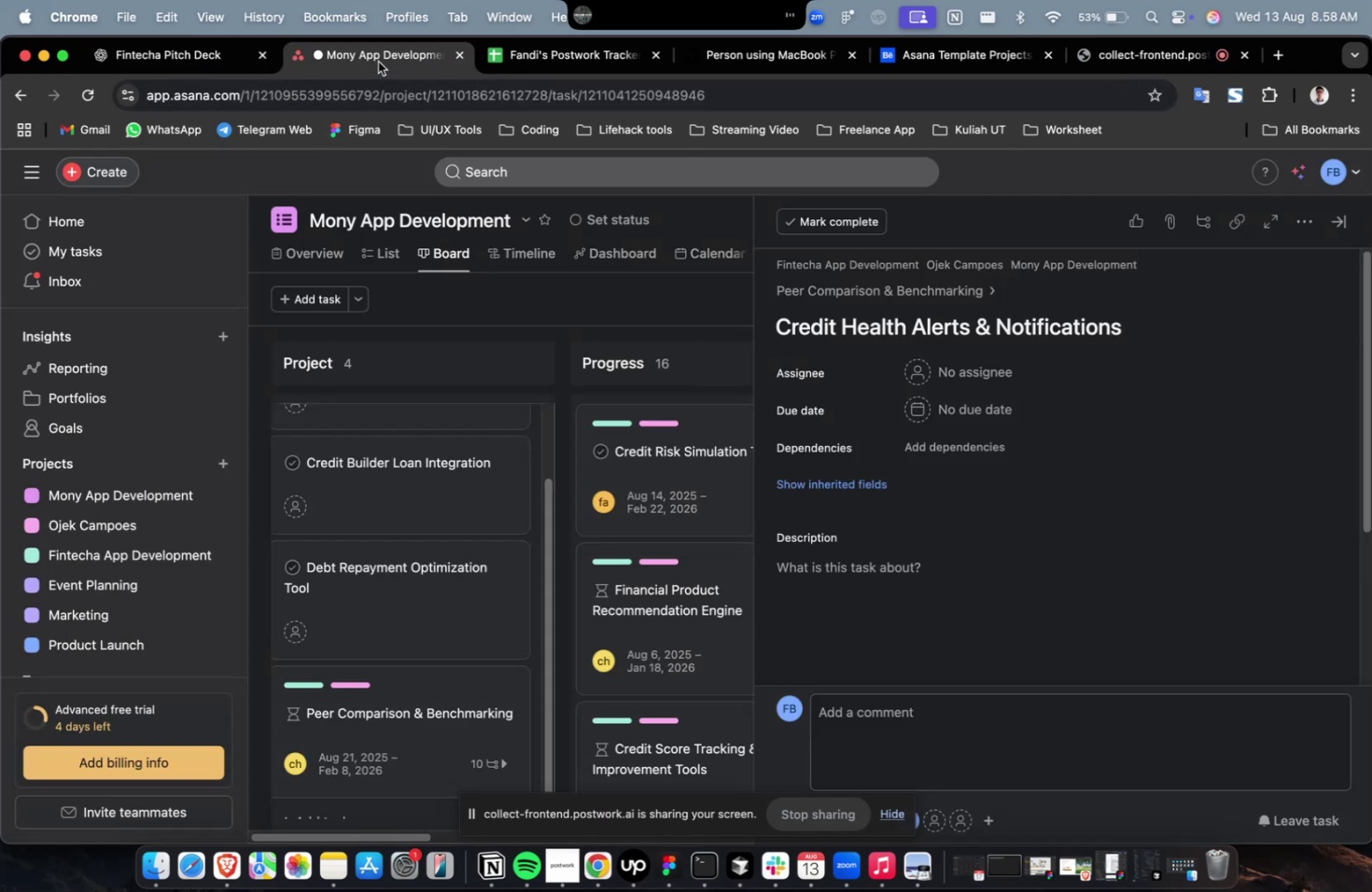 
left_click([378, 62])
 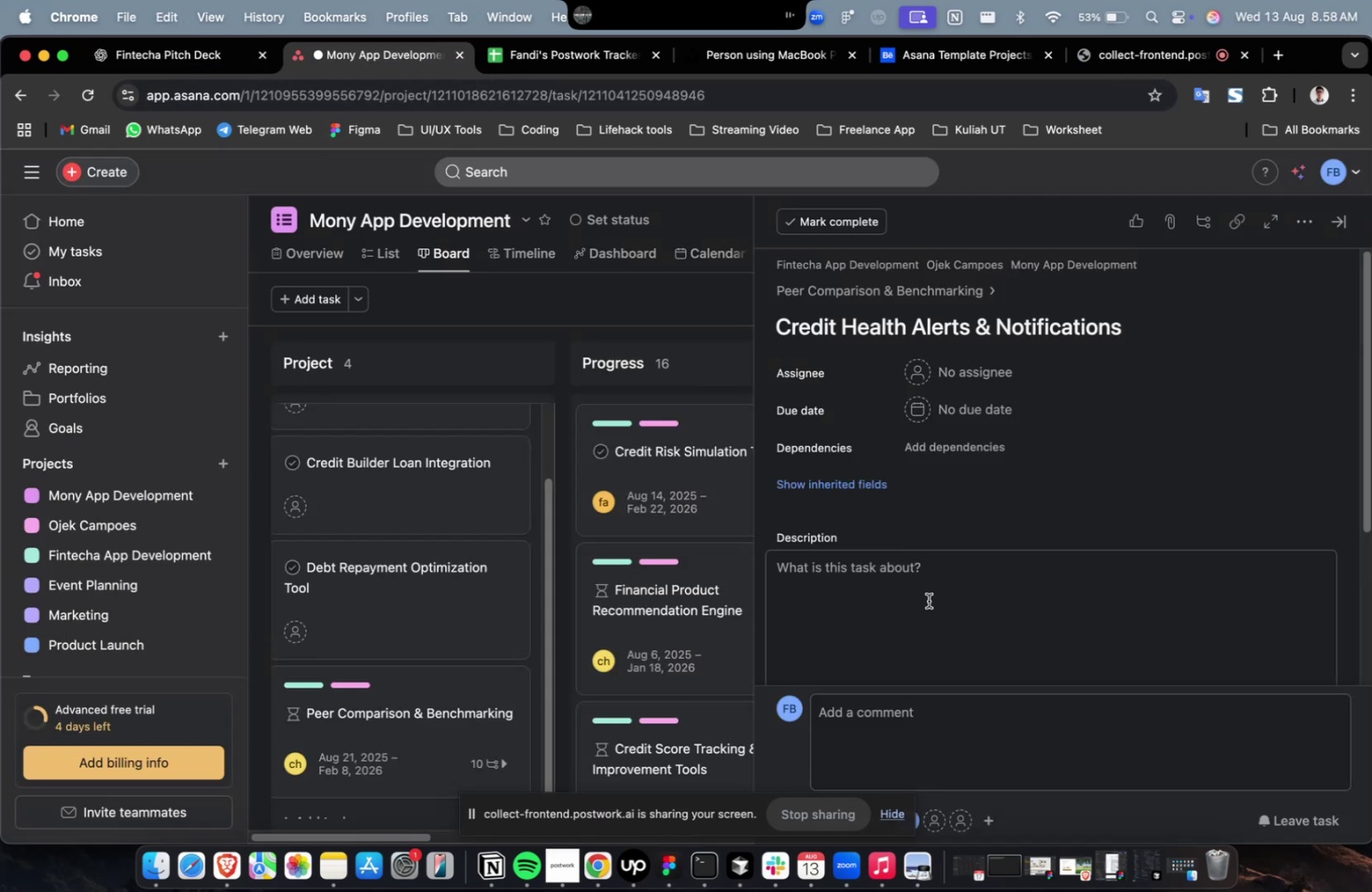 
left_click([928, 600])
 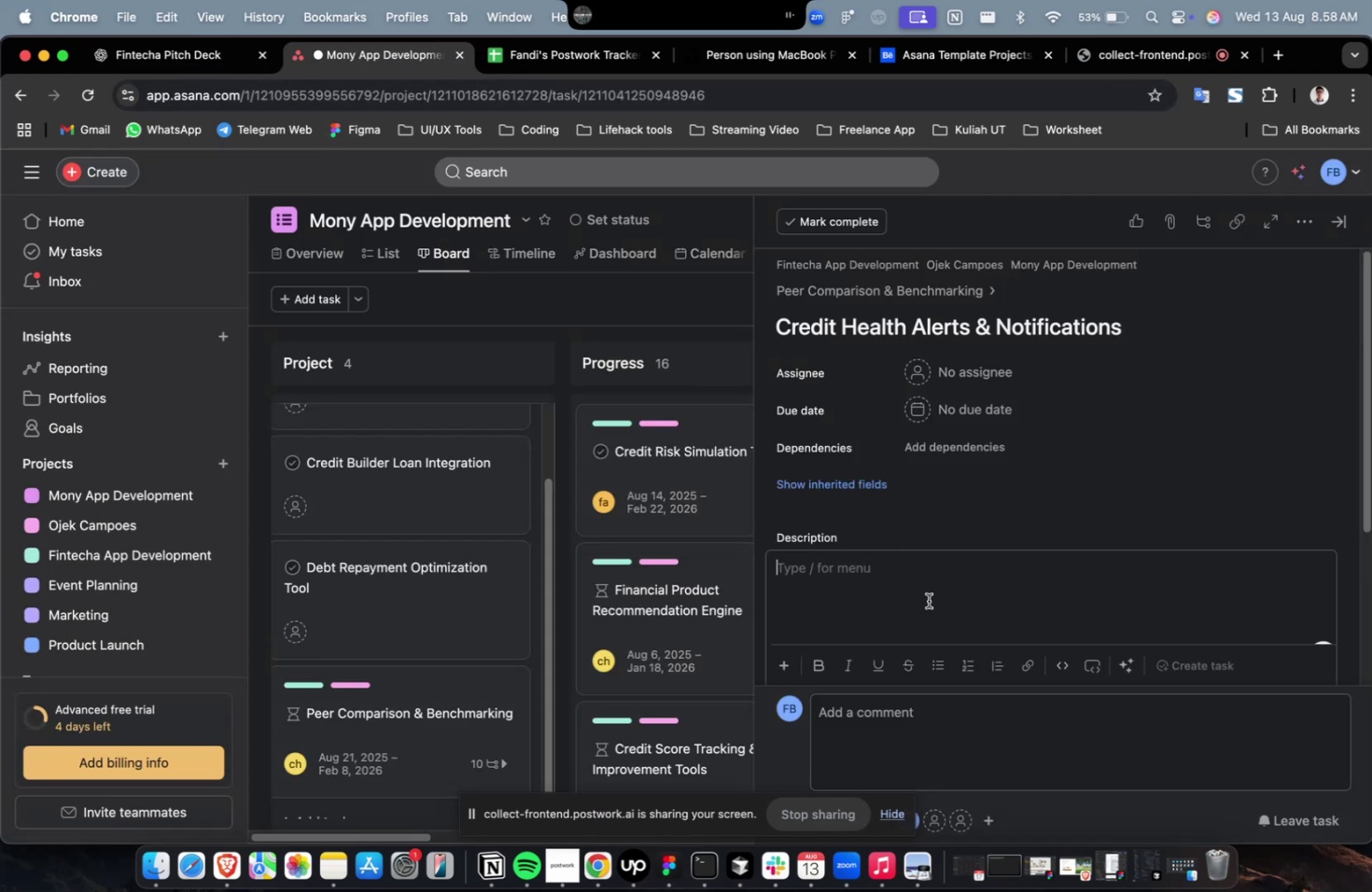 
key(Meta+V)
 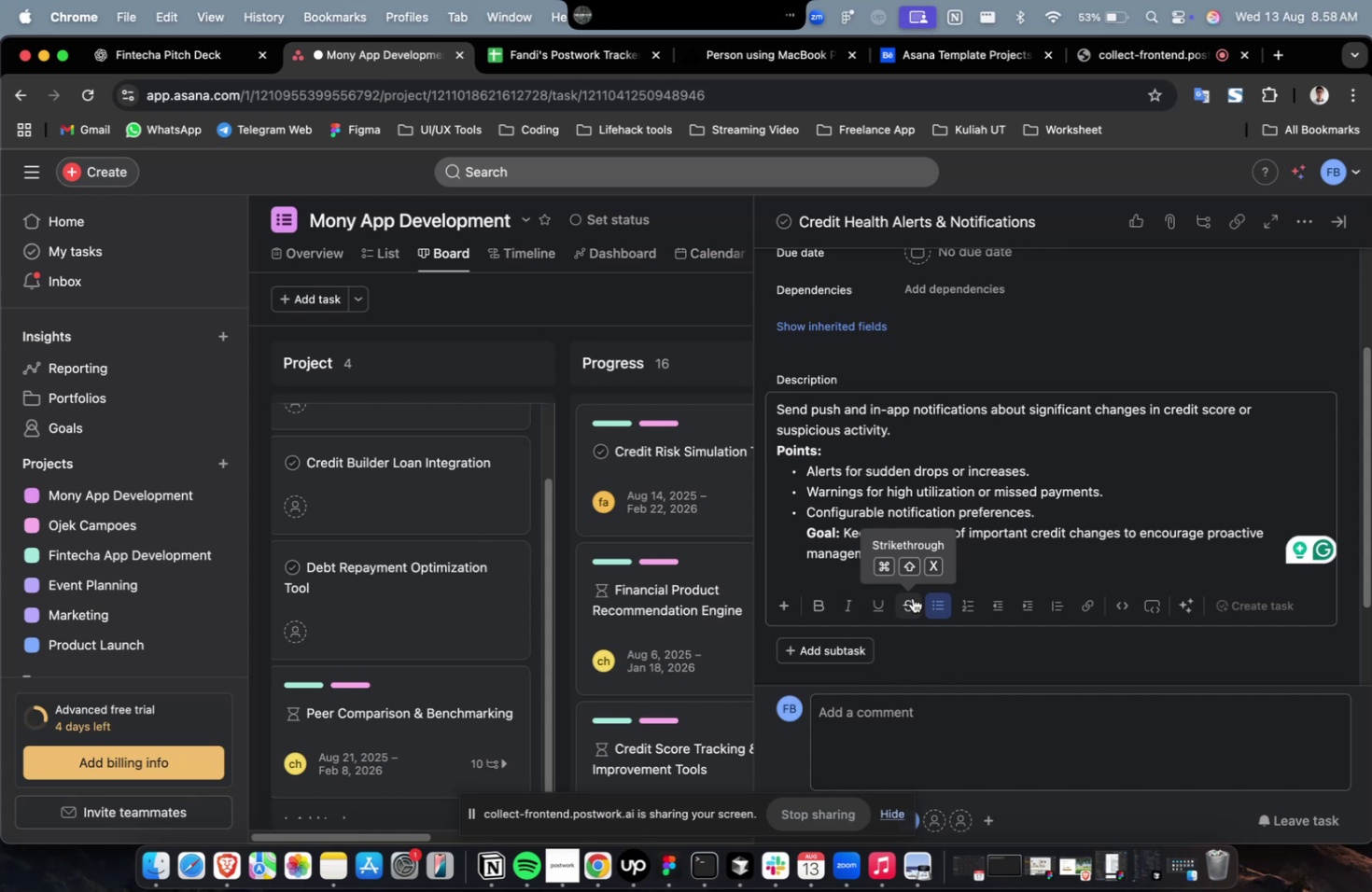 
wait(24.41)
 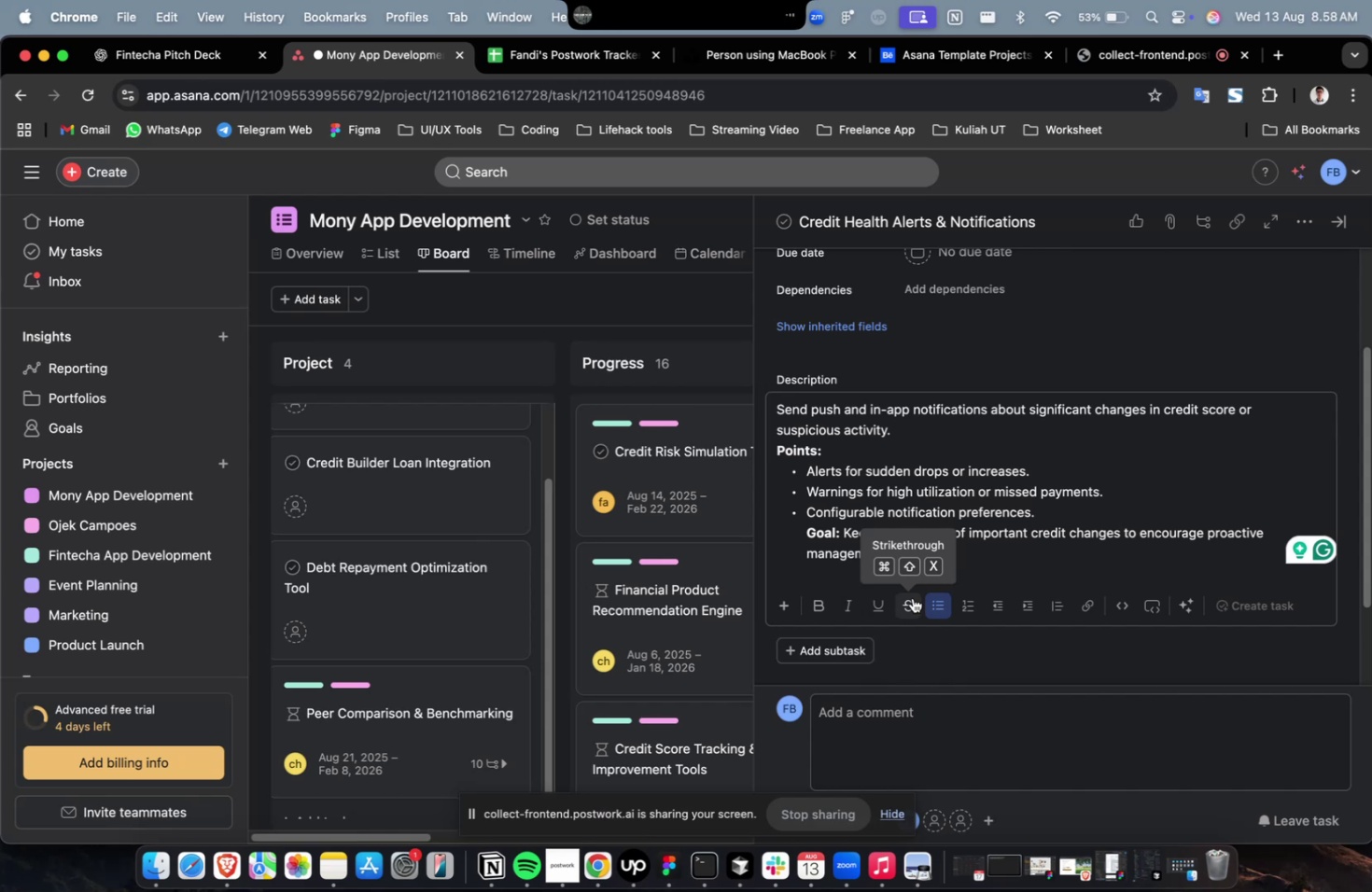 
scroll: coordinate [889, 567], scroll_direction: up, amount: 1.0
 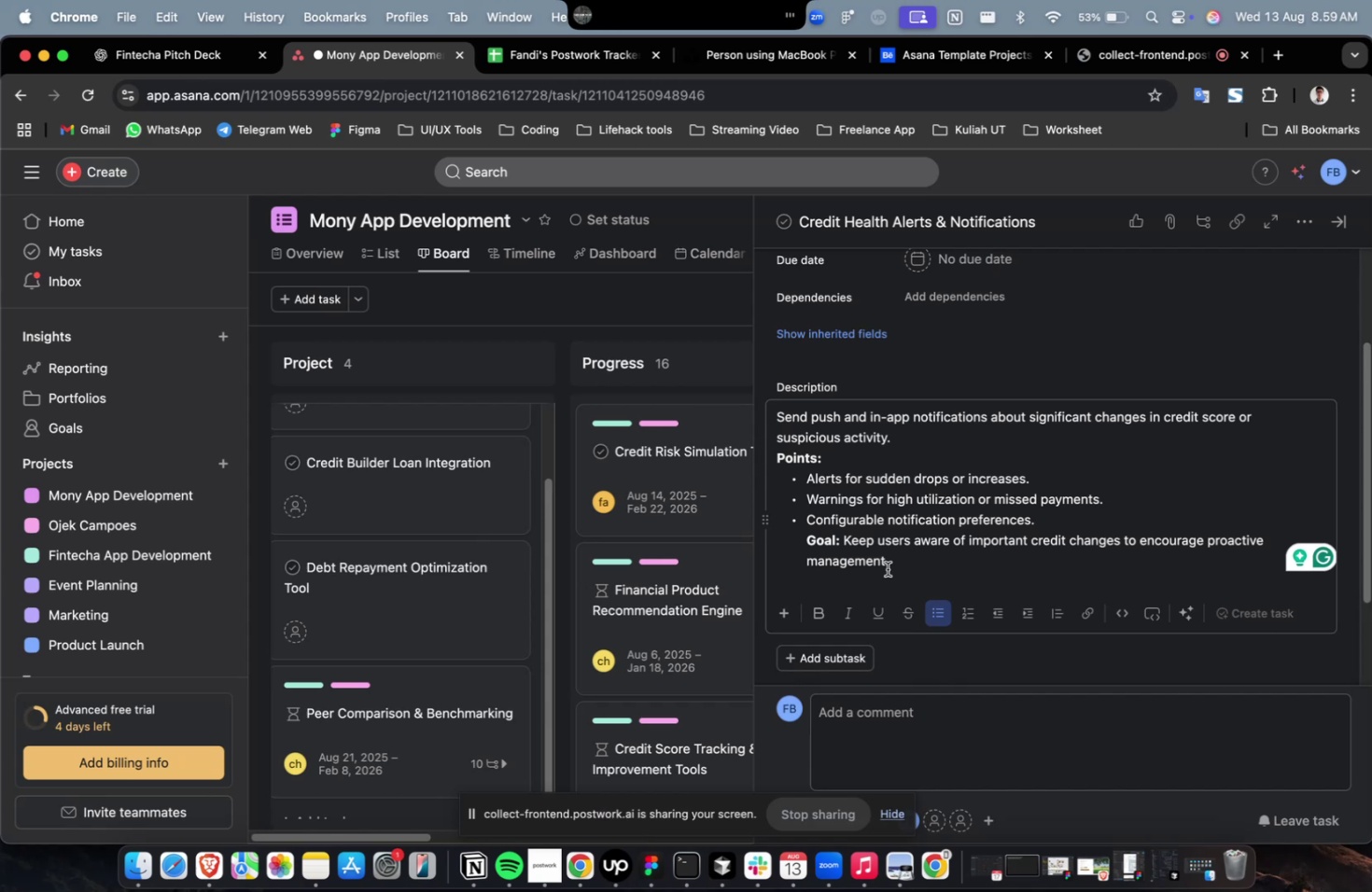 
wait(6.3)
 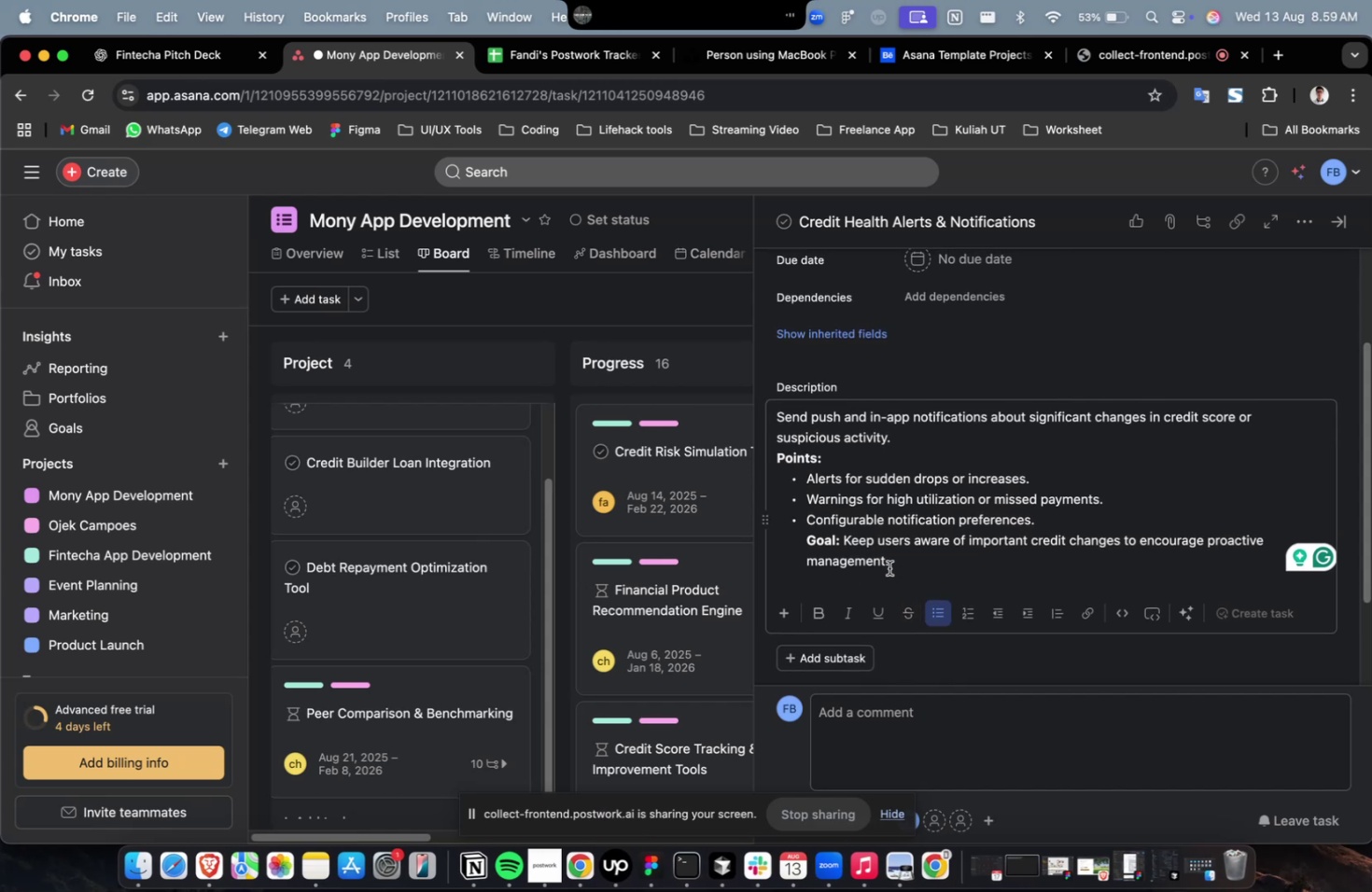 
scroll: coordinate [887, 568], scroll_direction: down, amount: 3.0
 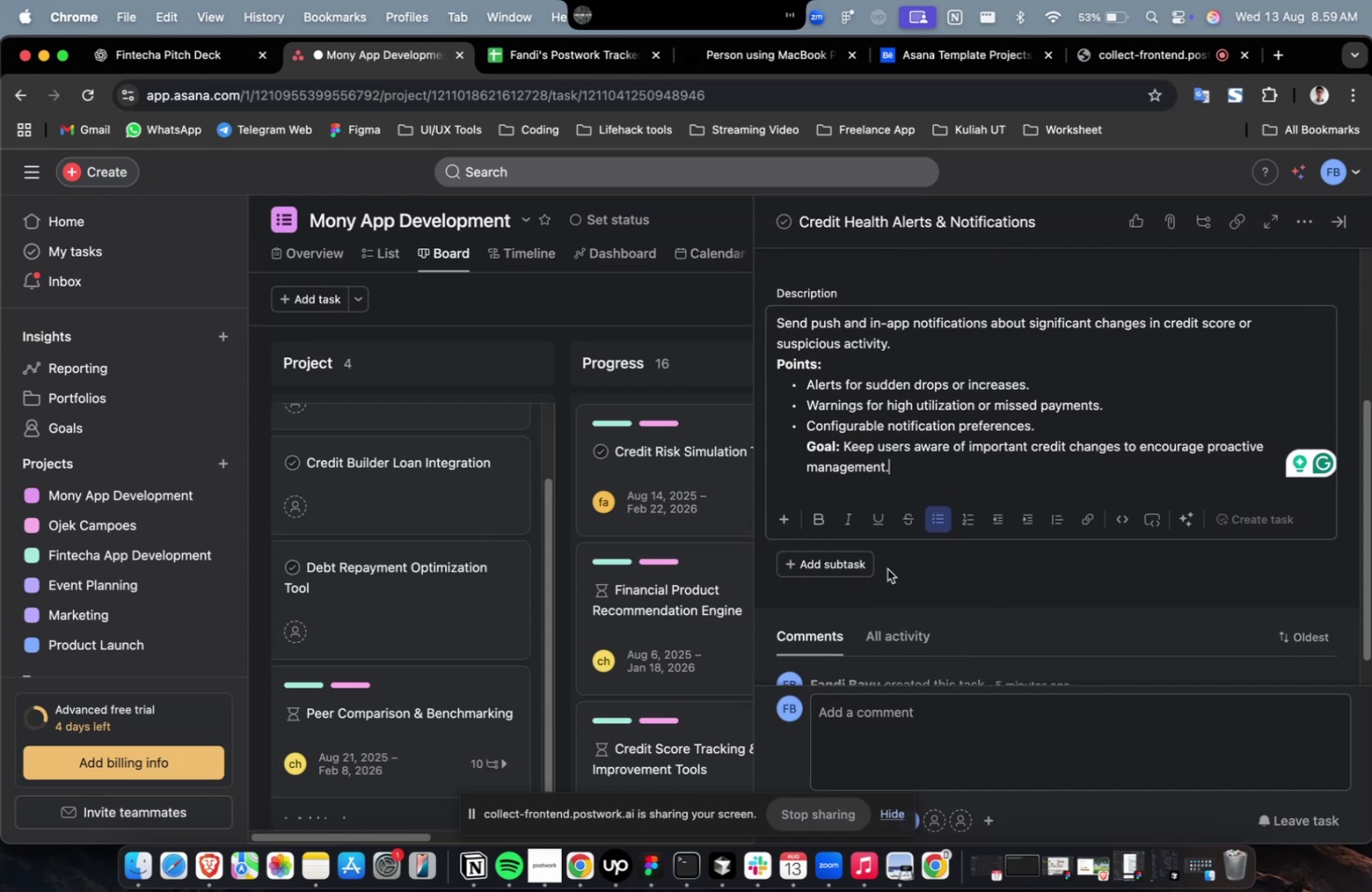 
scroll: coordinate [898, 545], scroll_direction: up, amount: 15.0
 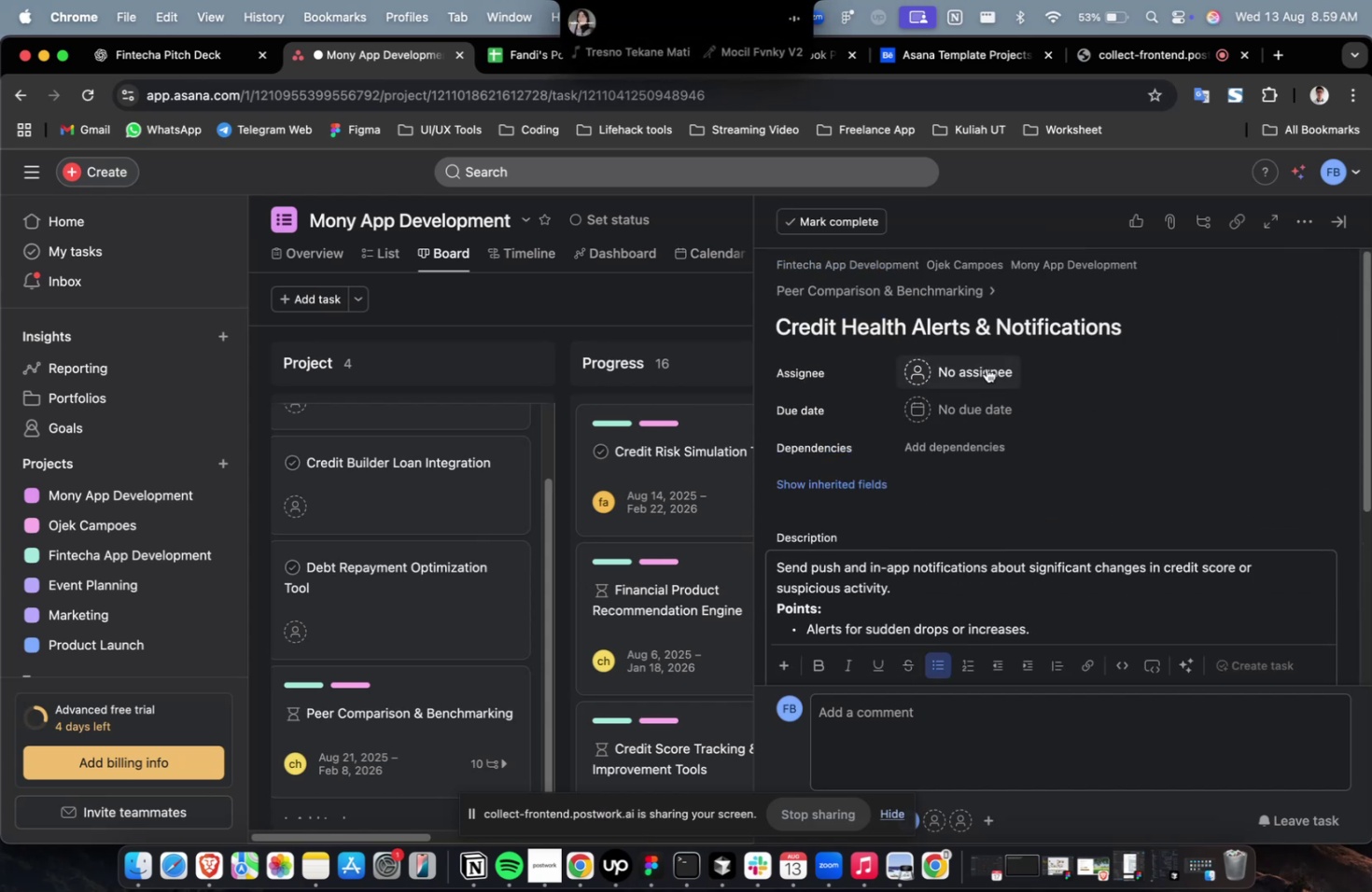 
left_click([986, 368])
 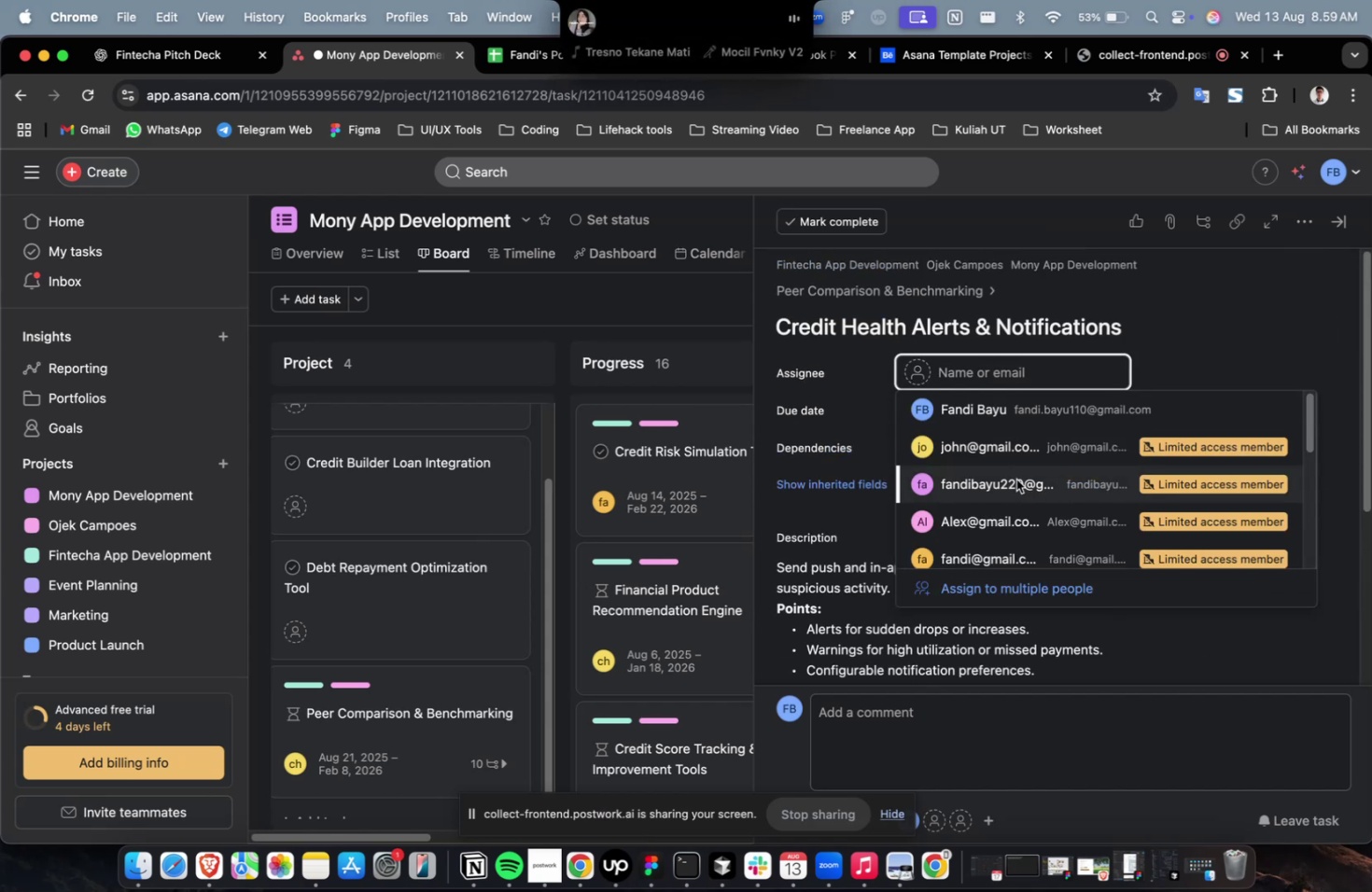 
left_click([1015, 479])
 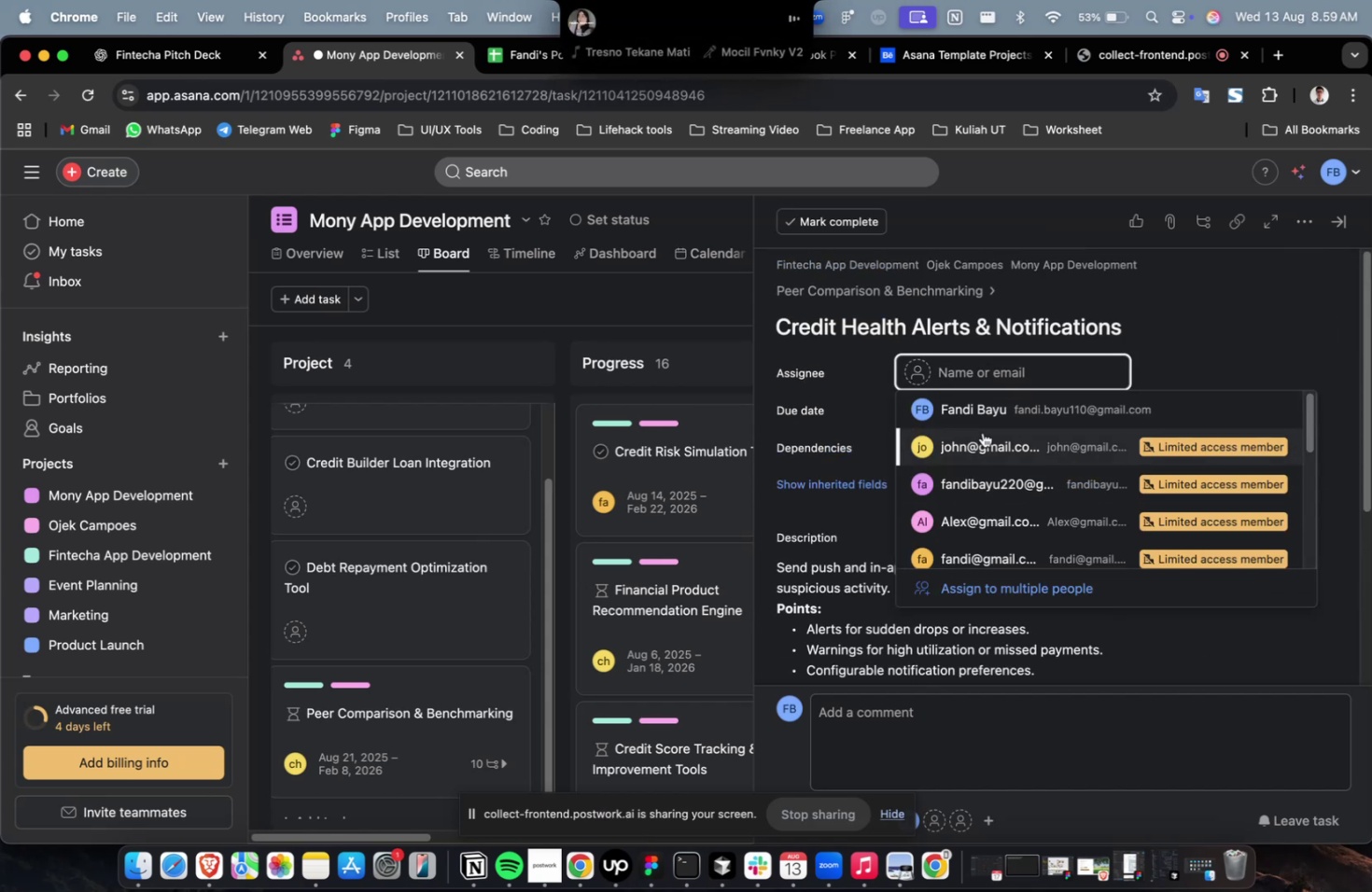 
double_click([982, 432])
 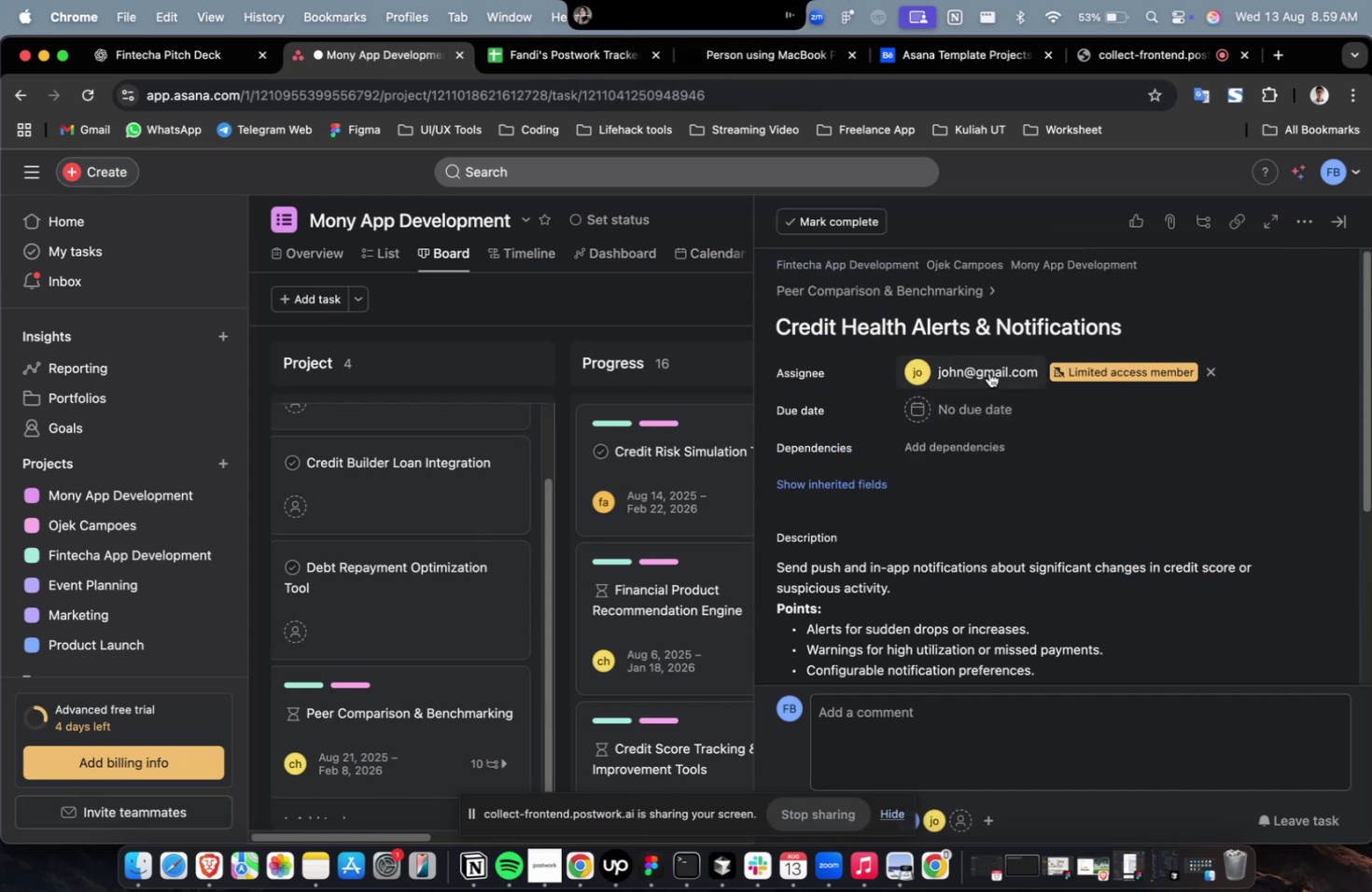 
triple_click([988, 372])
 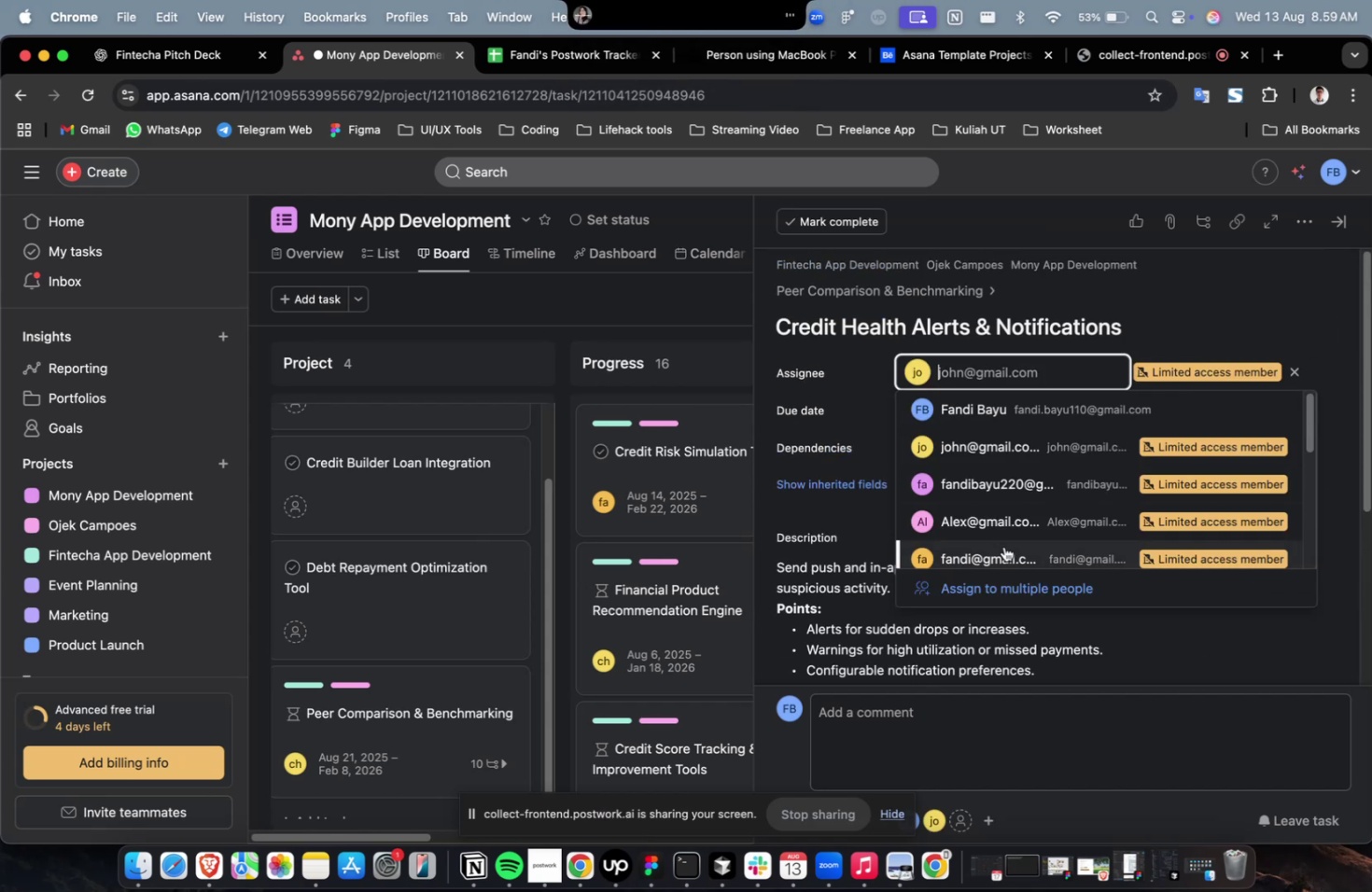 
triple_click([1003, 546])
 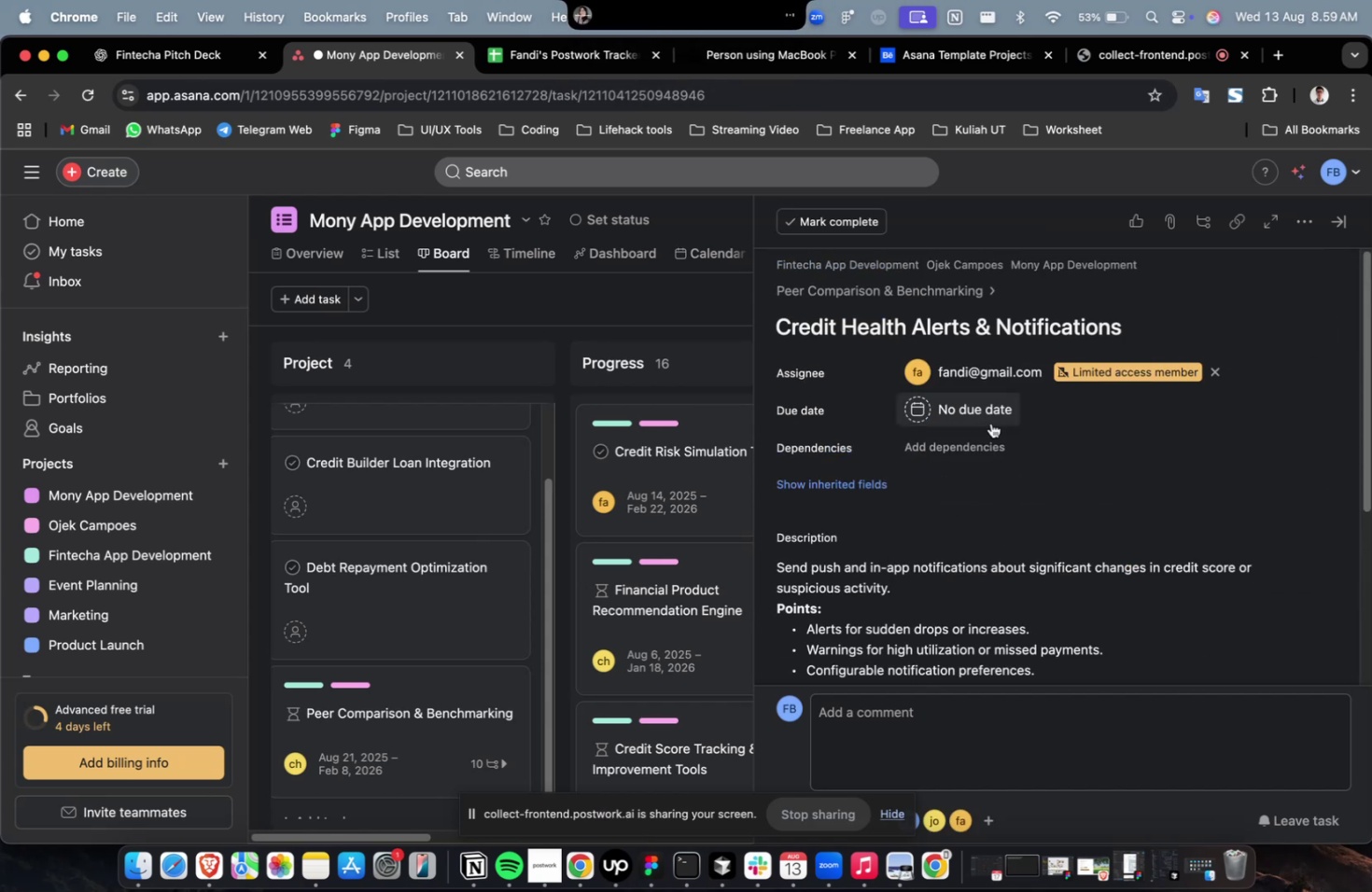 
triple_click([990, 423])
 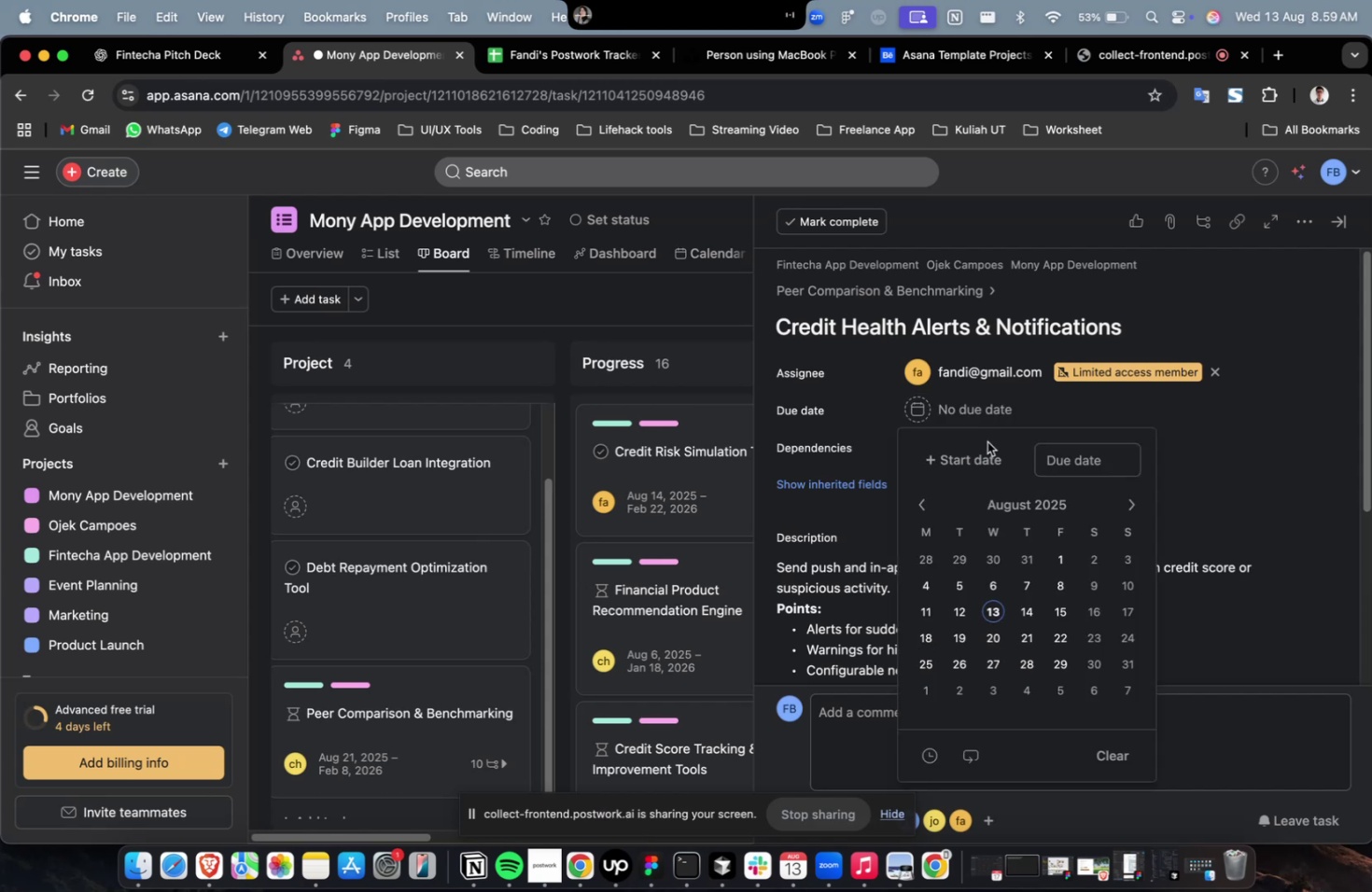 
triple_click([987, 441])
 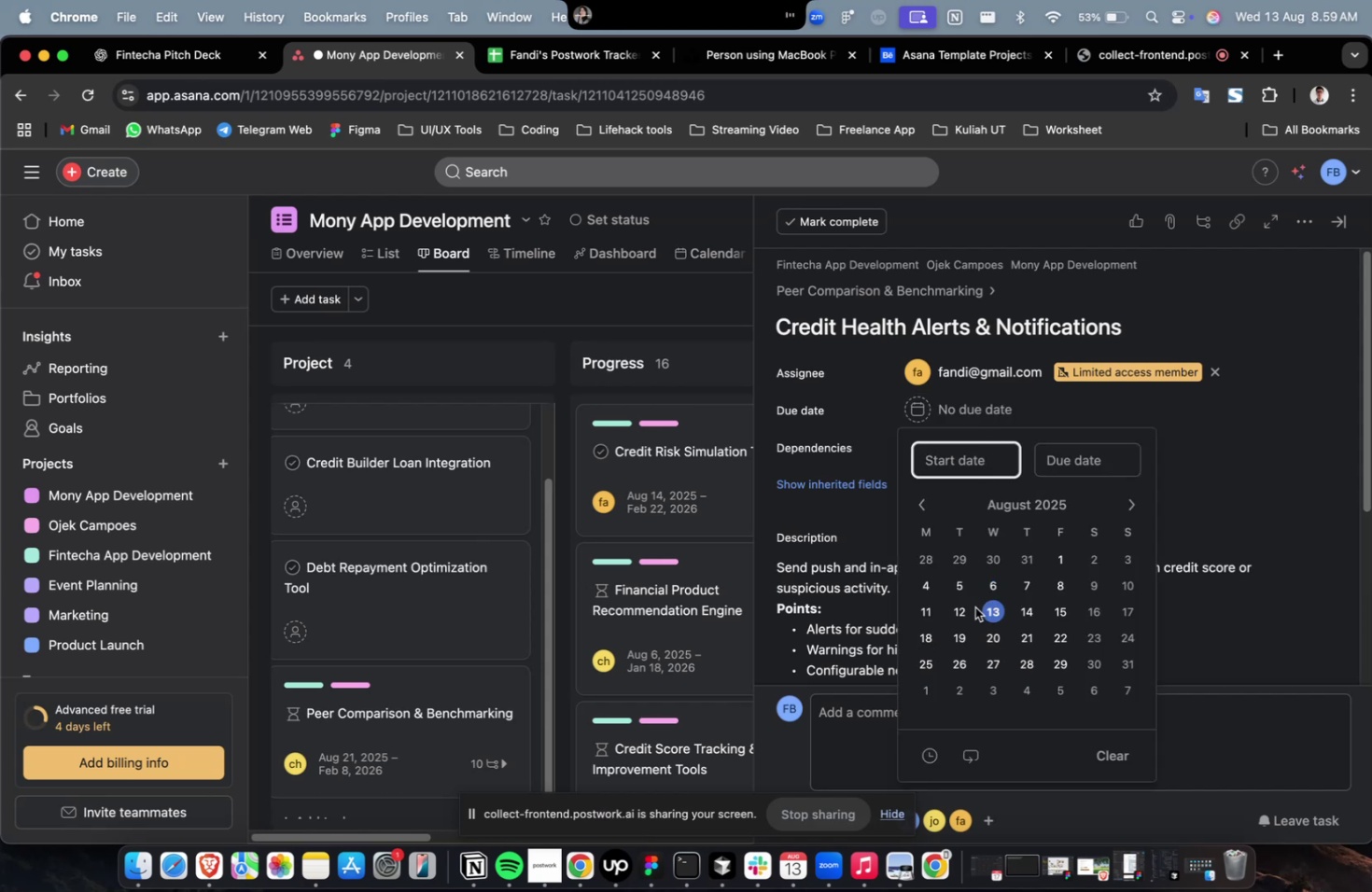 
left_click([967, 612])
 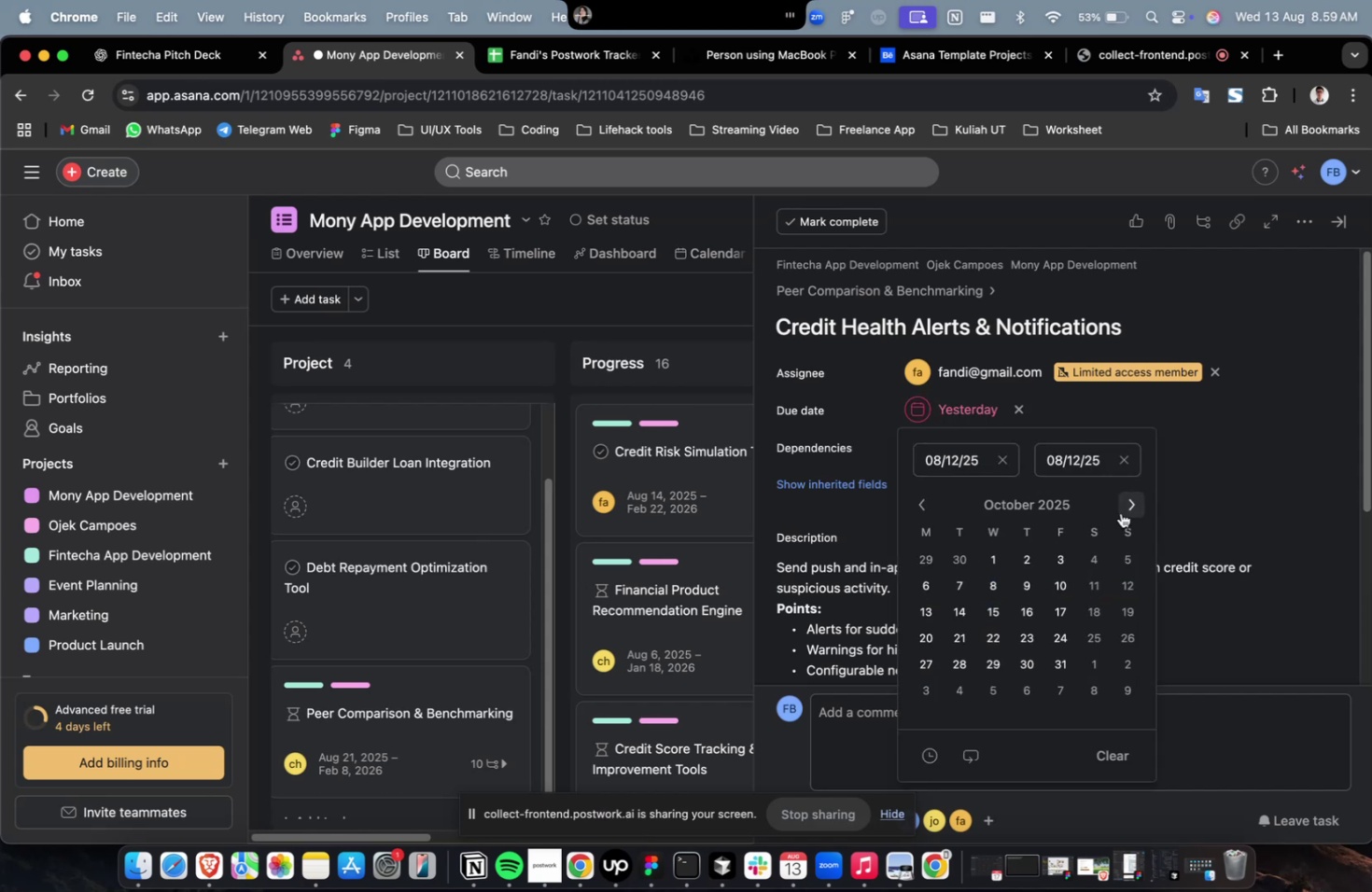 
triple_click([1121, 512])
 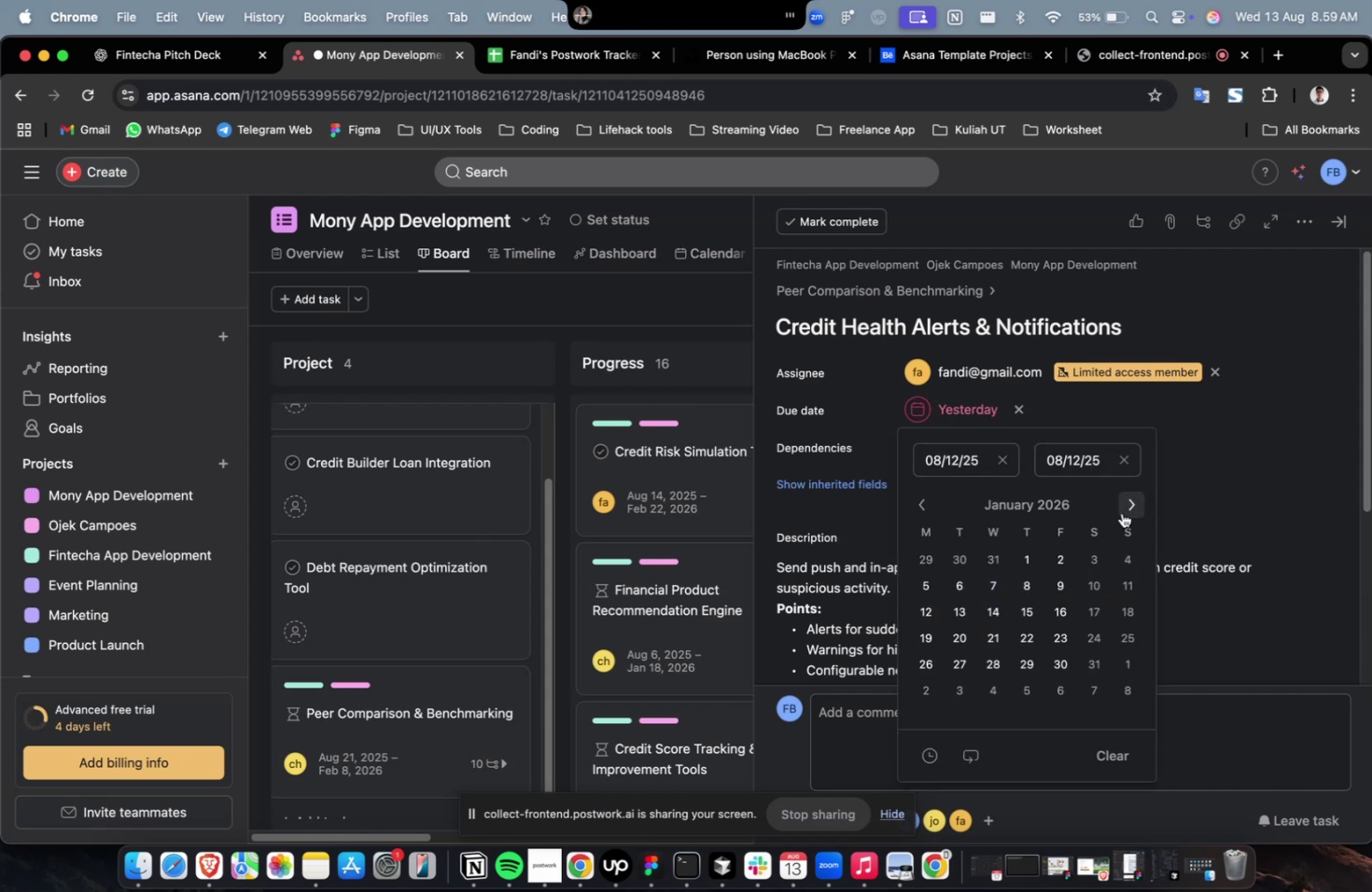 
triple_click([1121, 512])
 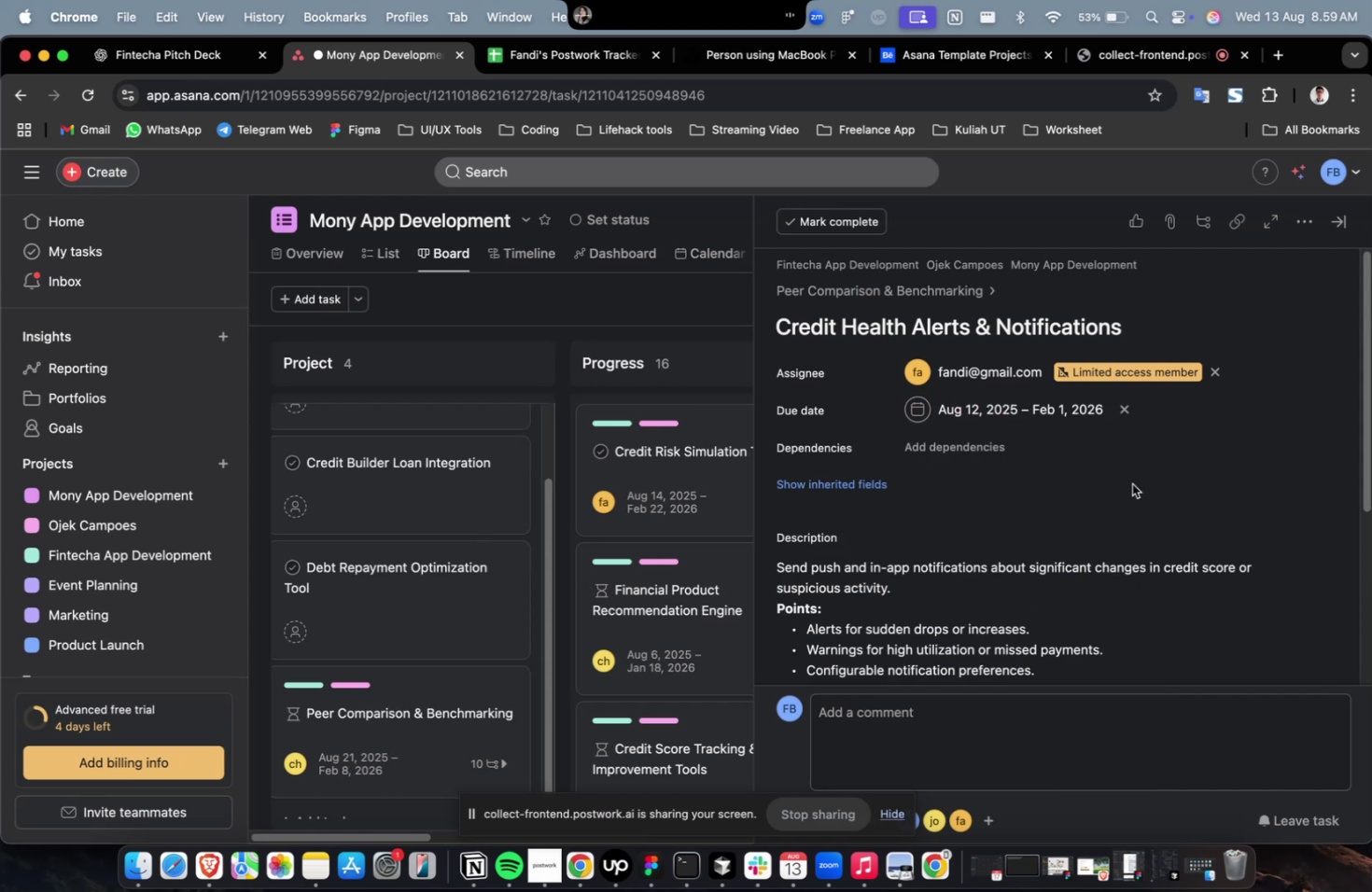 
triple_click([948, 420])
 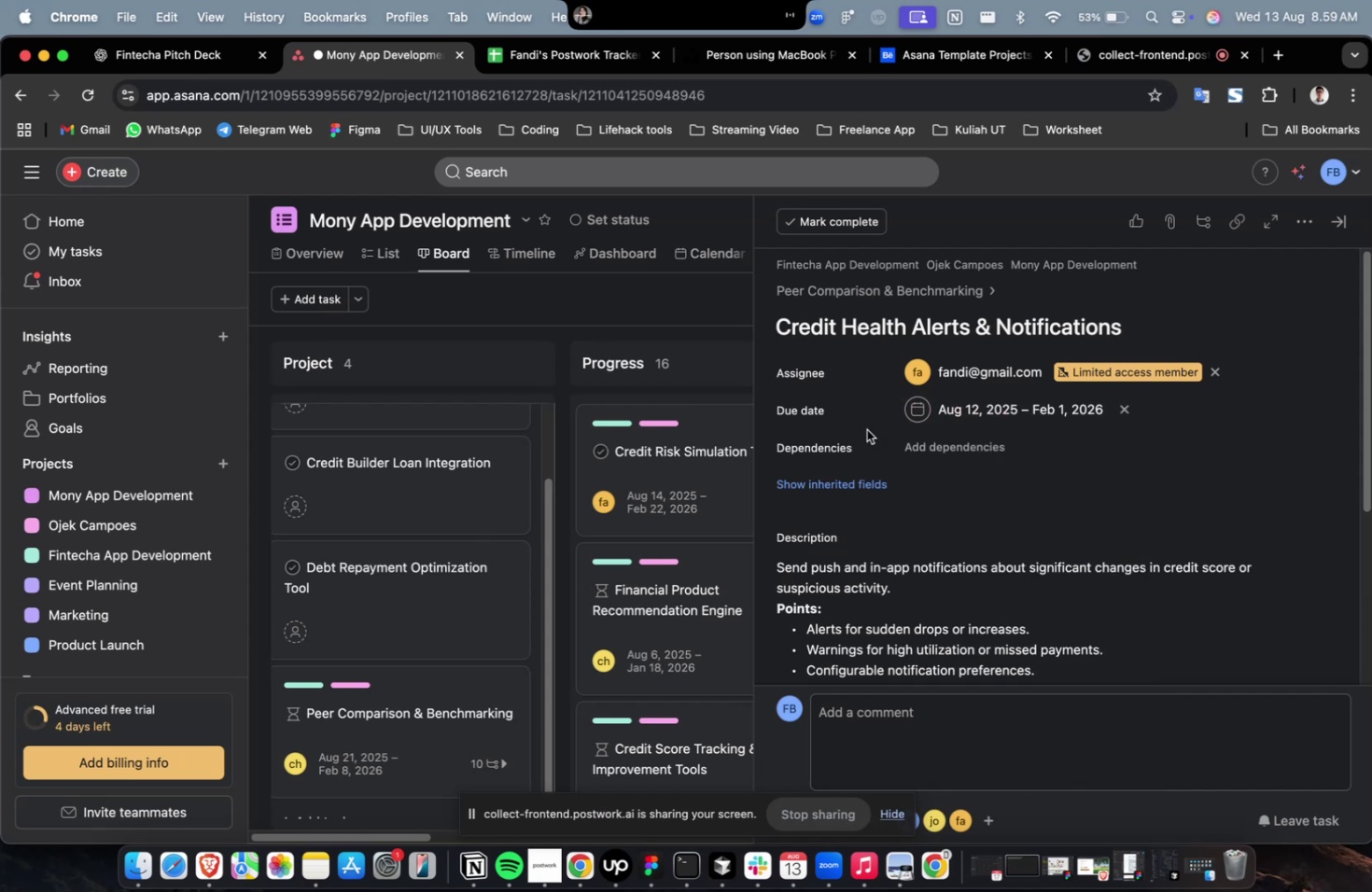 
triple_click([866, 429])
 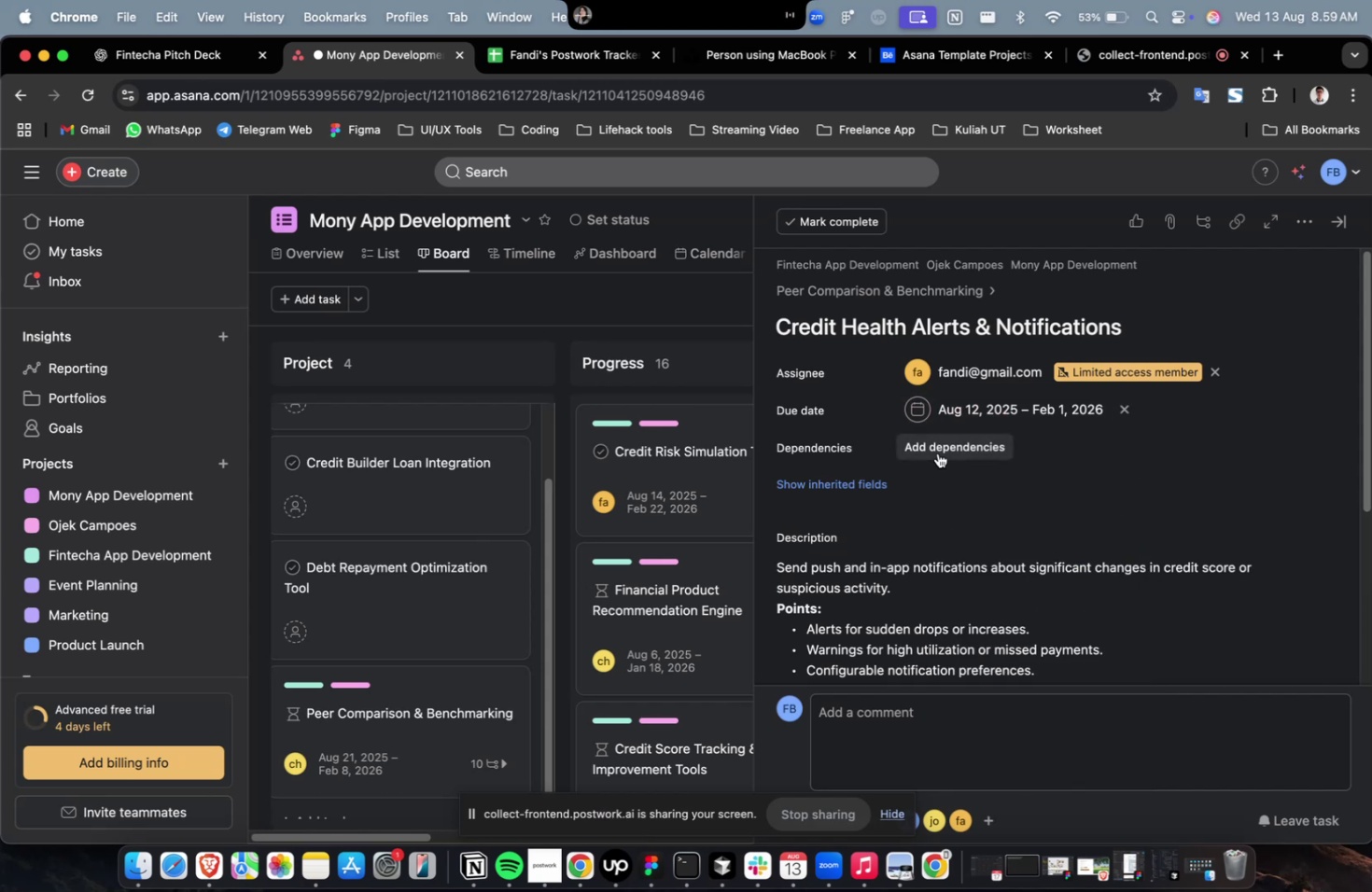 
triple_click([937, 453])
 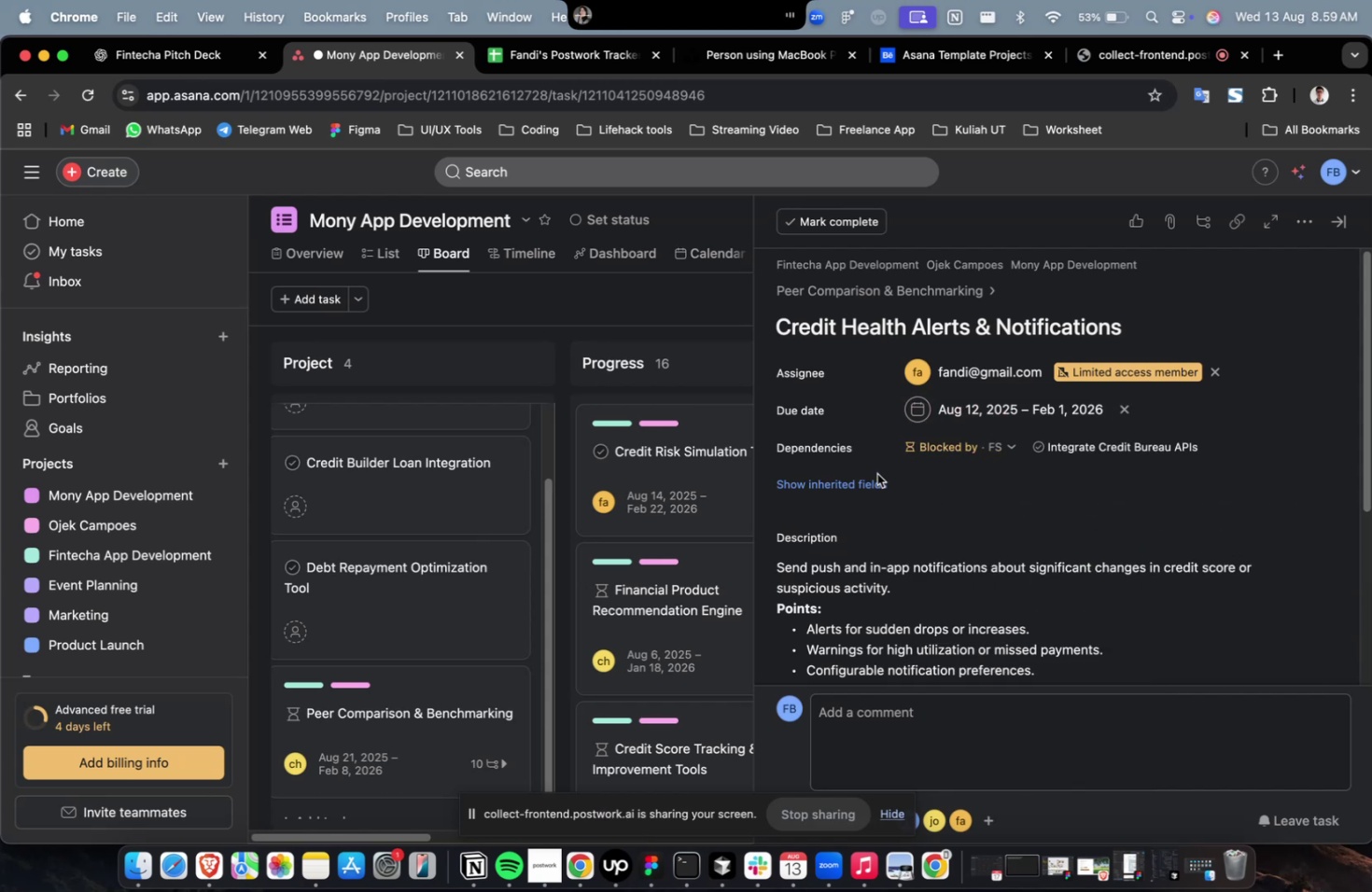 
triple_click([876, 479])
 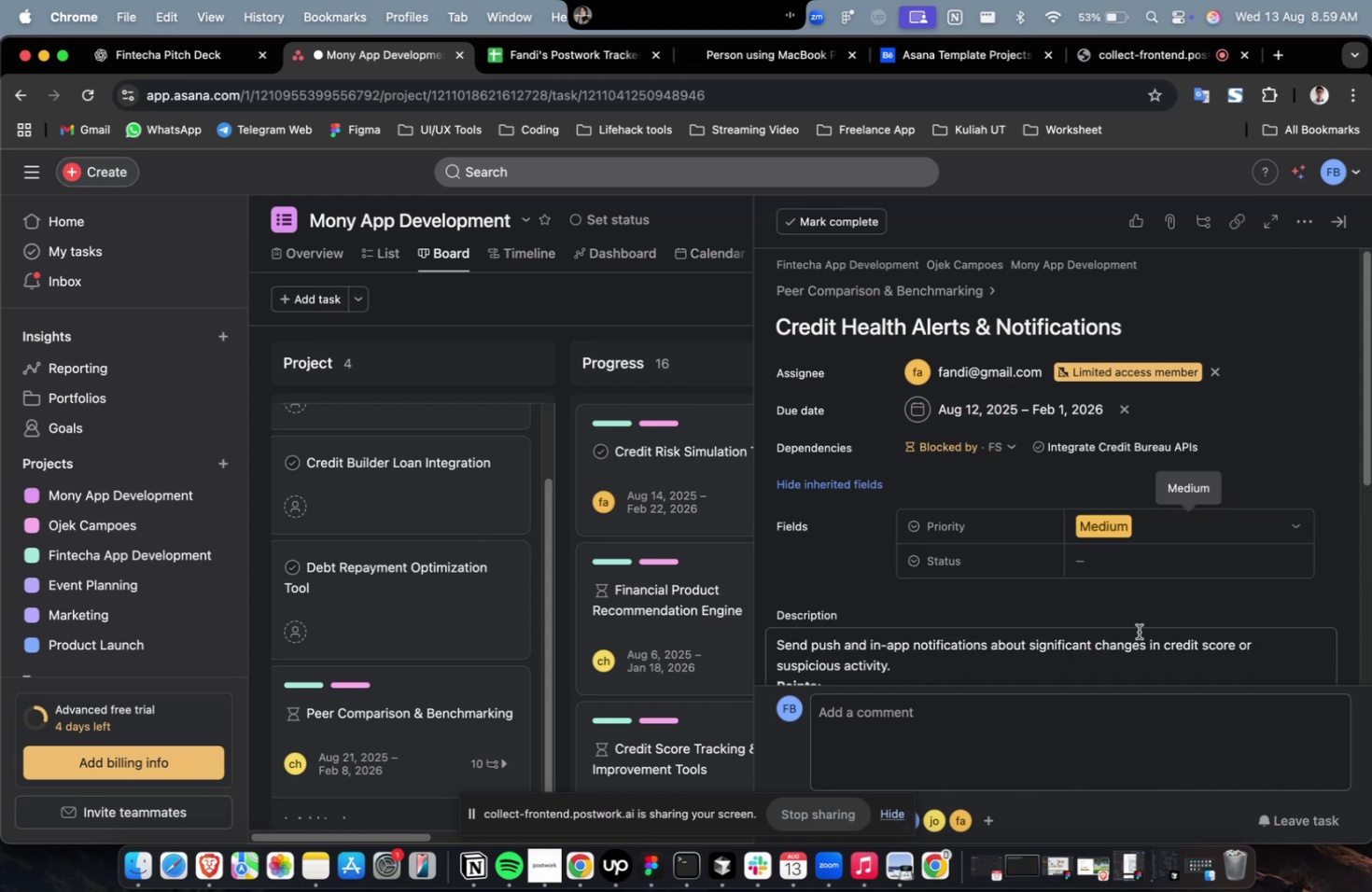 
triple_click([1145, 561])
 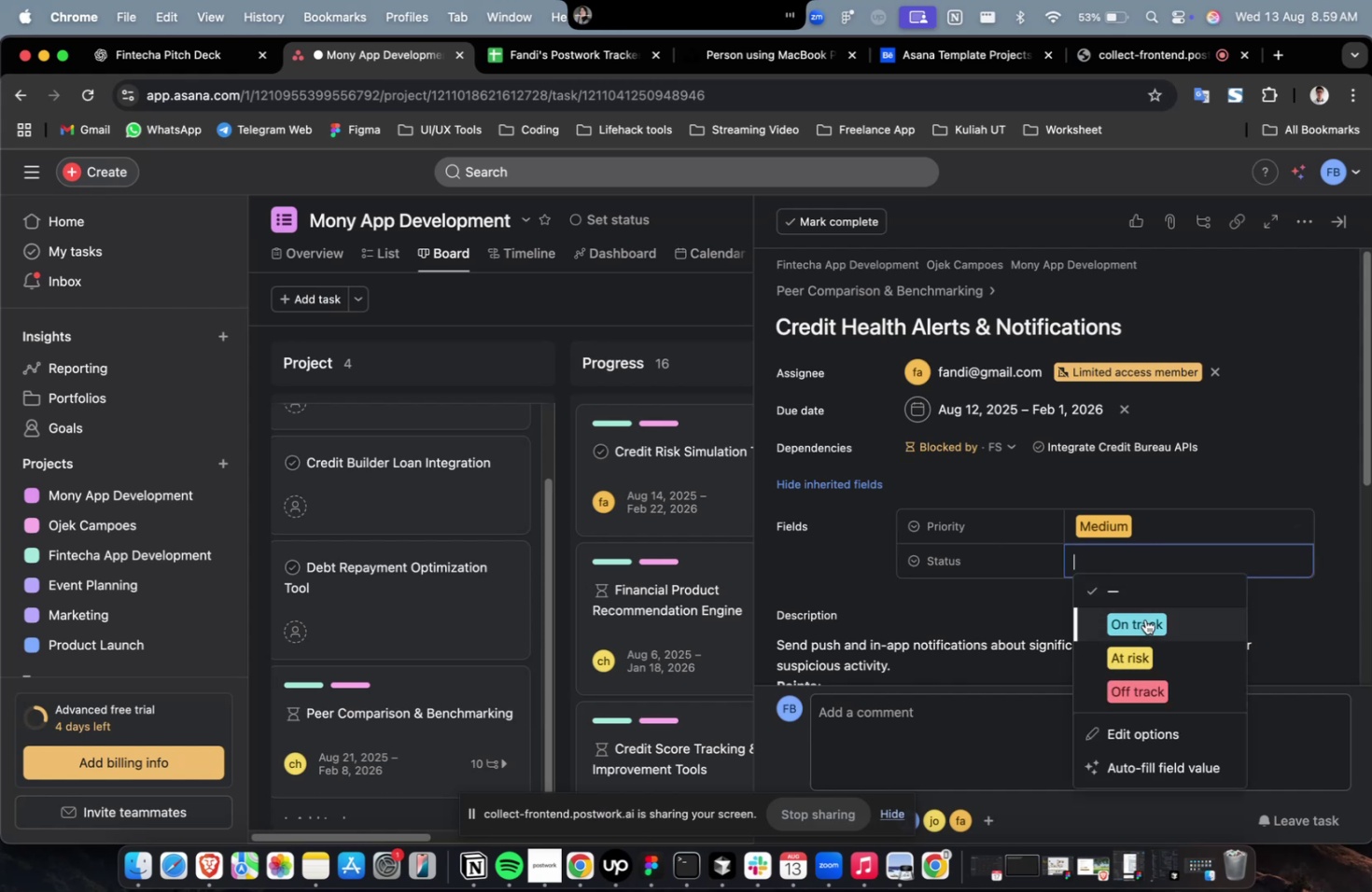 
triple_click([1144, 619])
 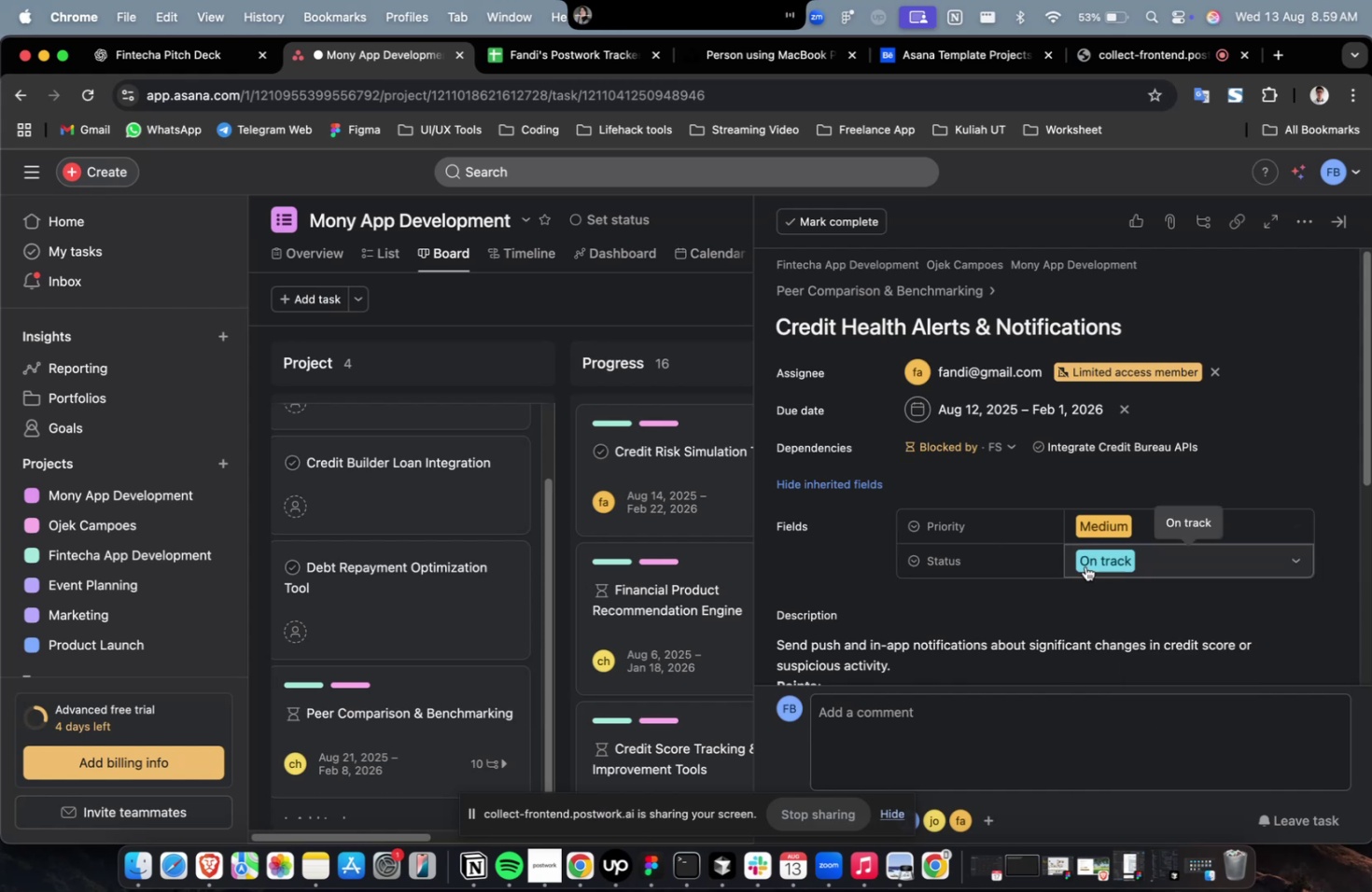 
scroll: coordinate [1082, 564], scroll_direction: down, amount: 52.0
 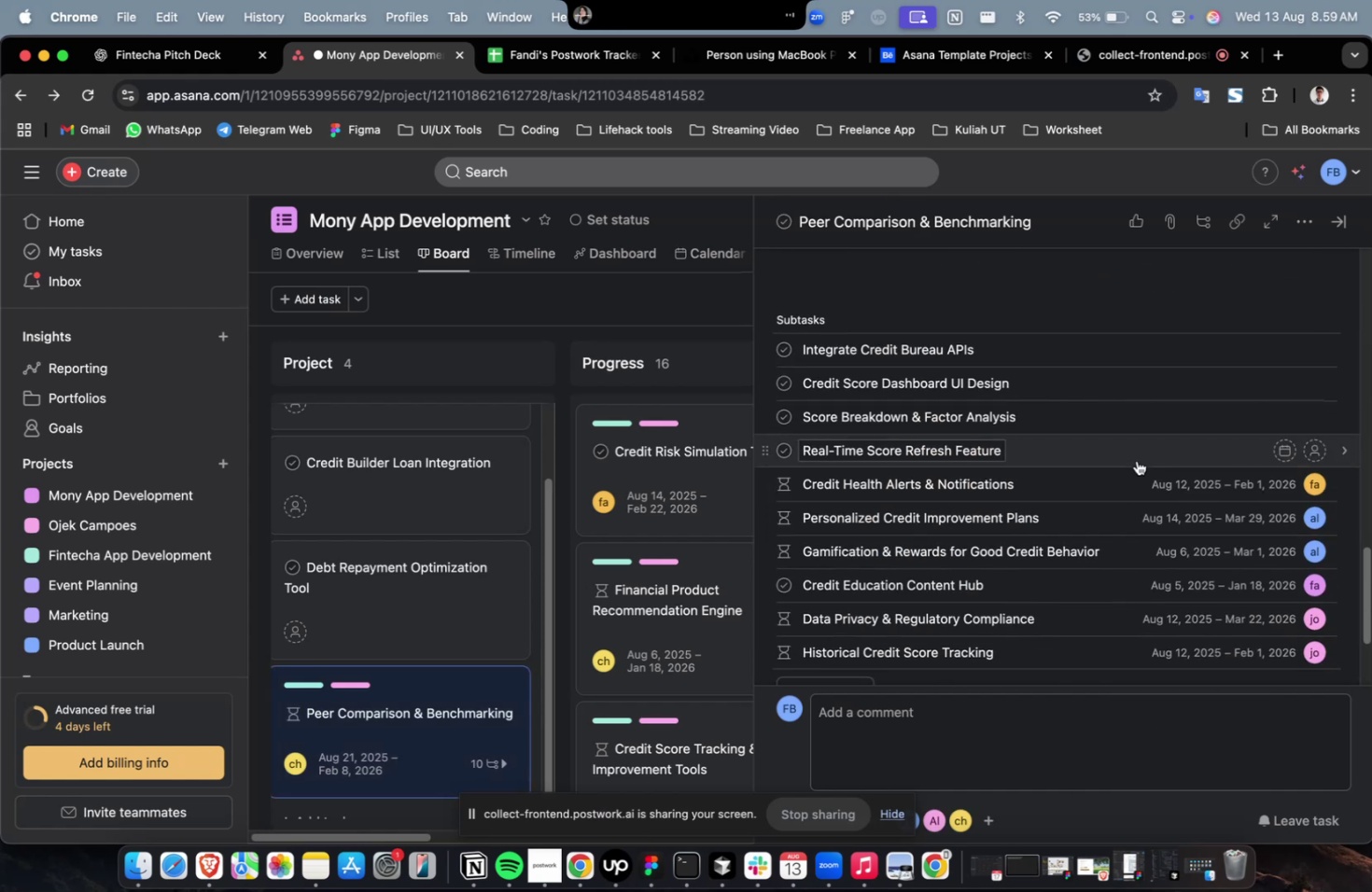 
left_click([1136, 460])
 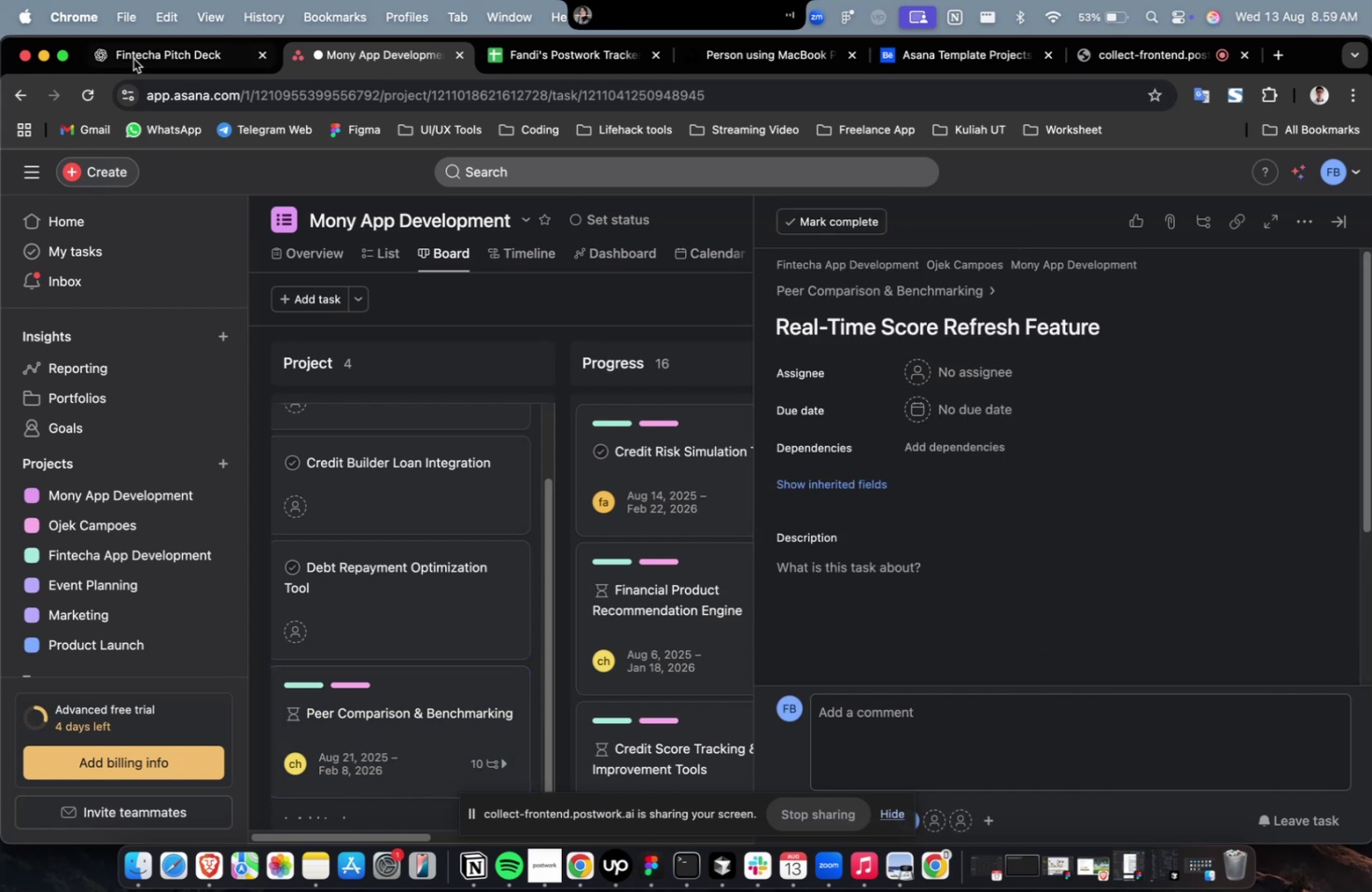 
left_click([143, 55])
 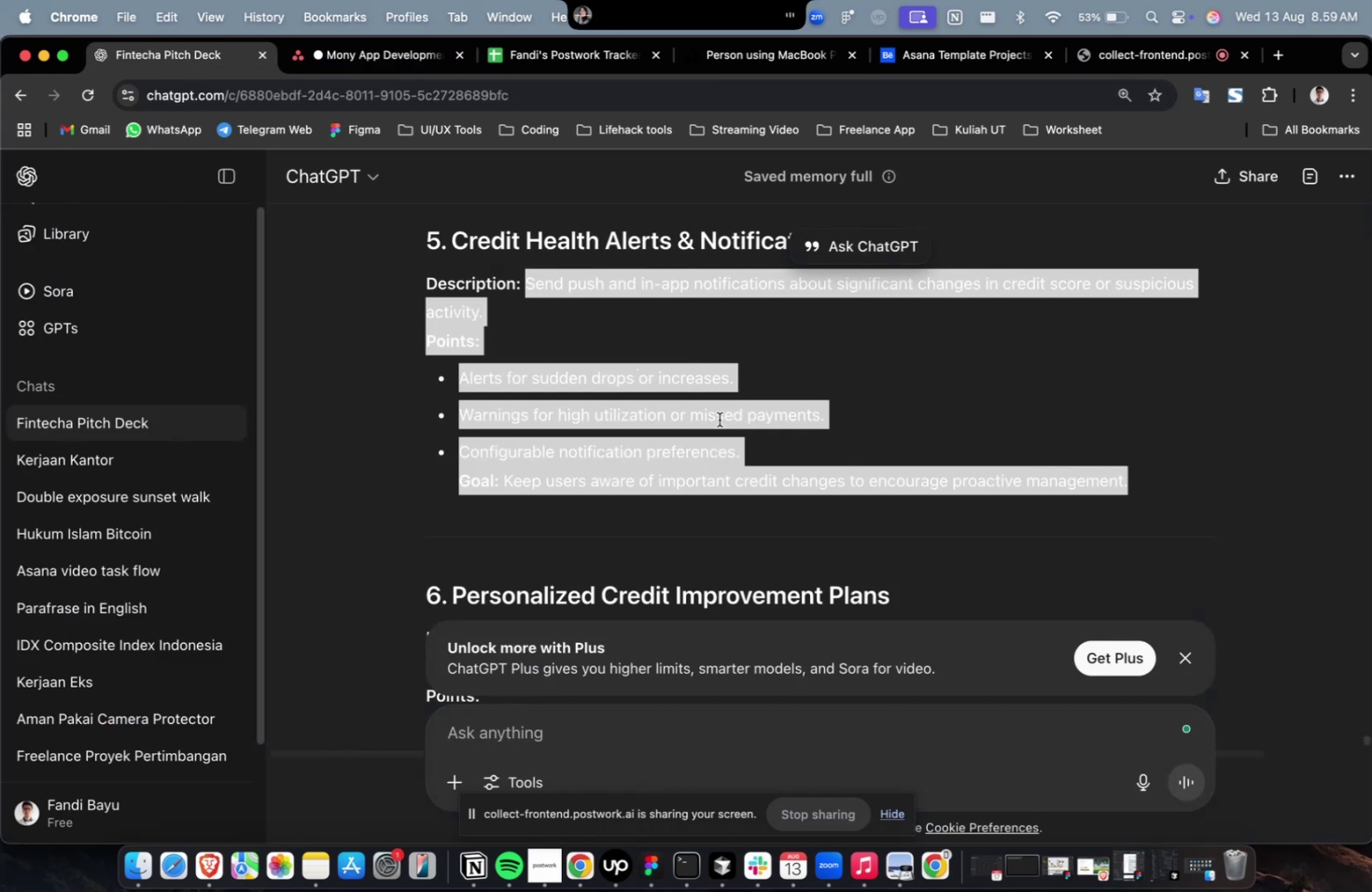 
scroll: coordinate [707, 415], scroll_direction: up, amount: 10.0
 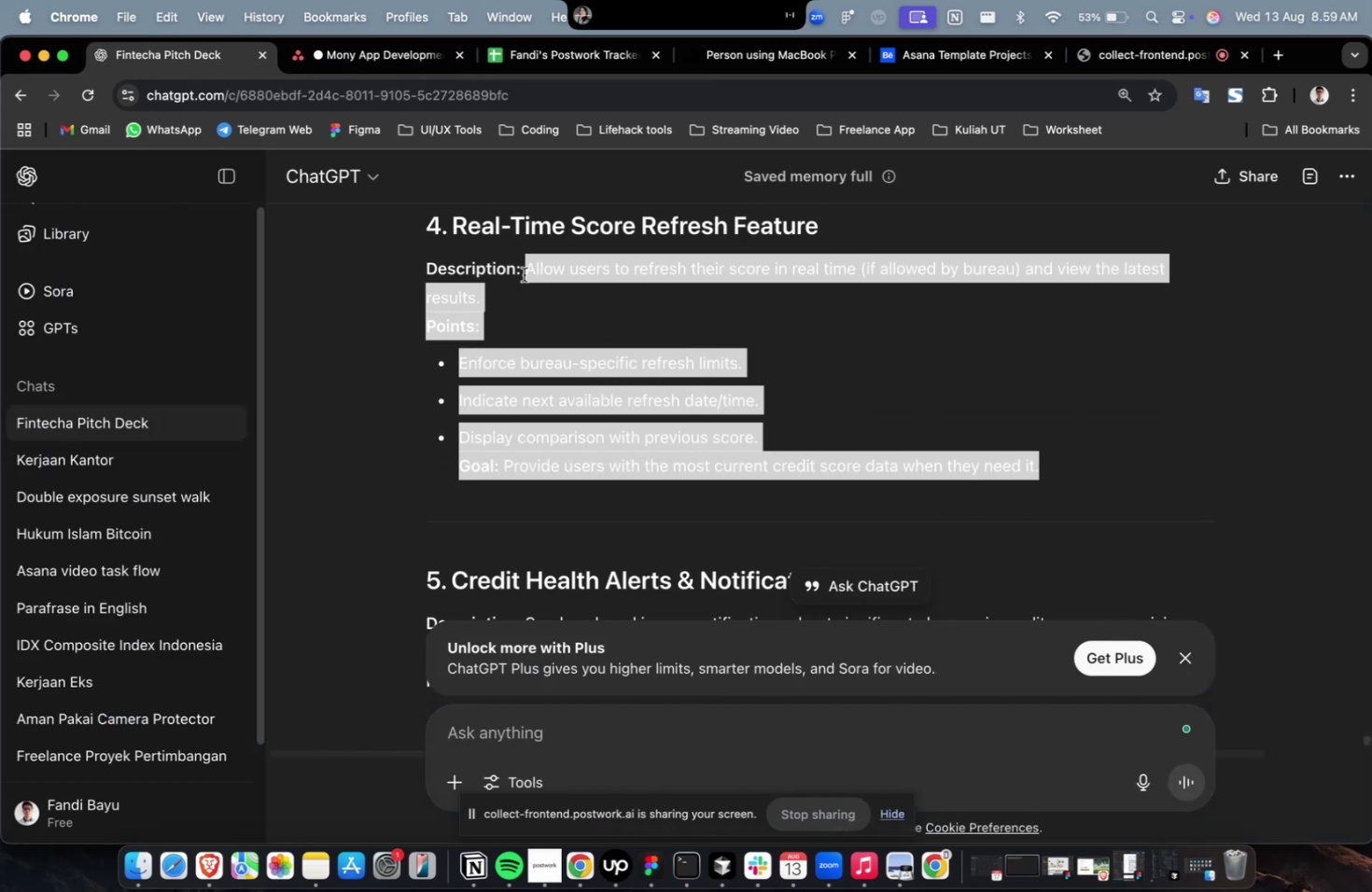 
key(Meta+C)
 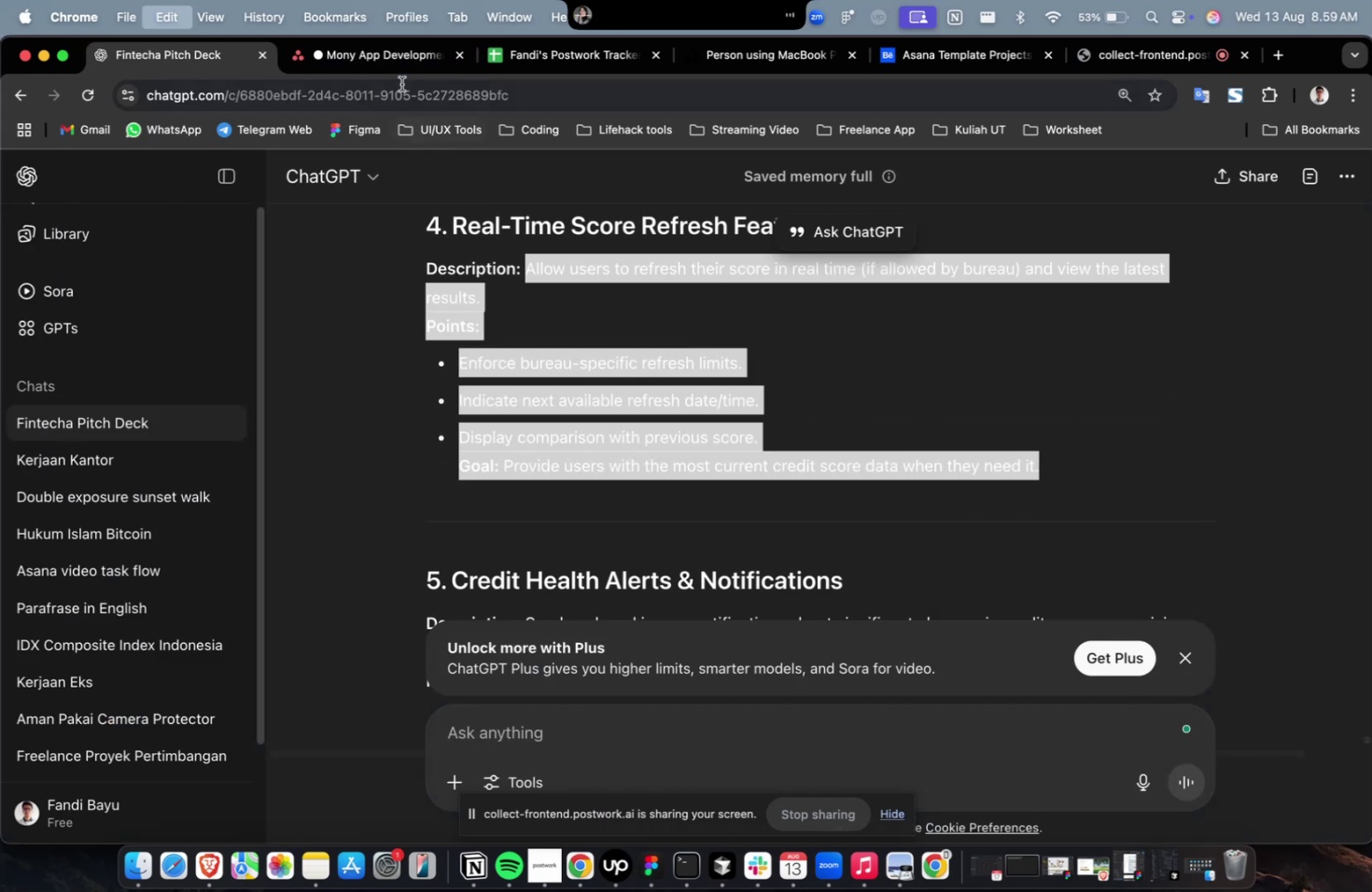 
key(Meta+C)
 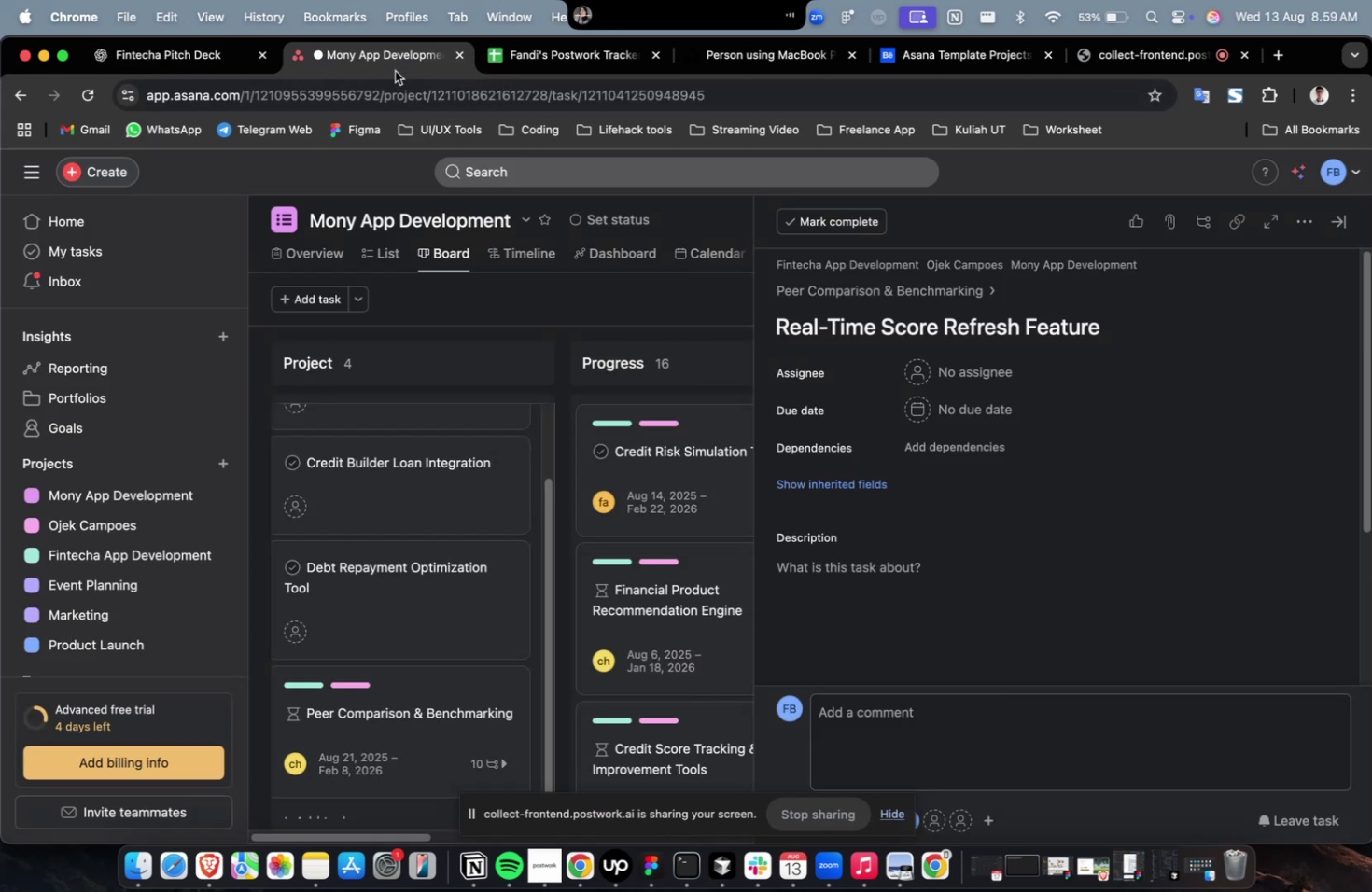 
left_click([395, 71])
 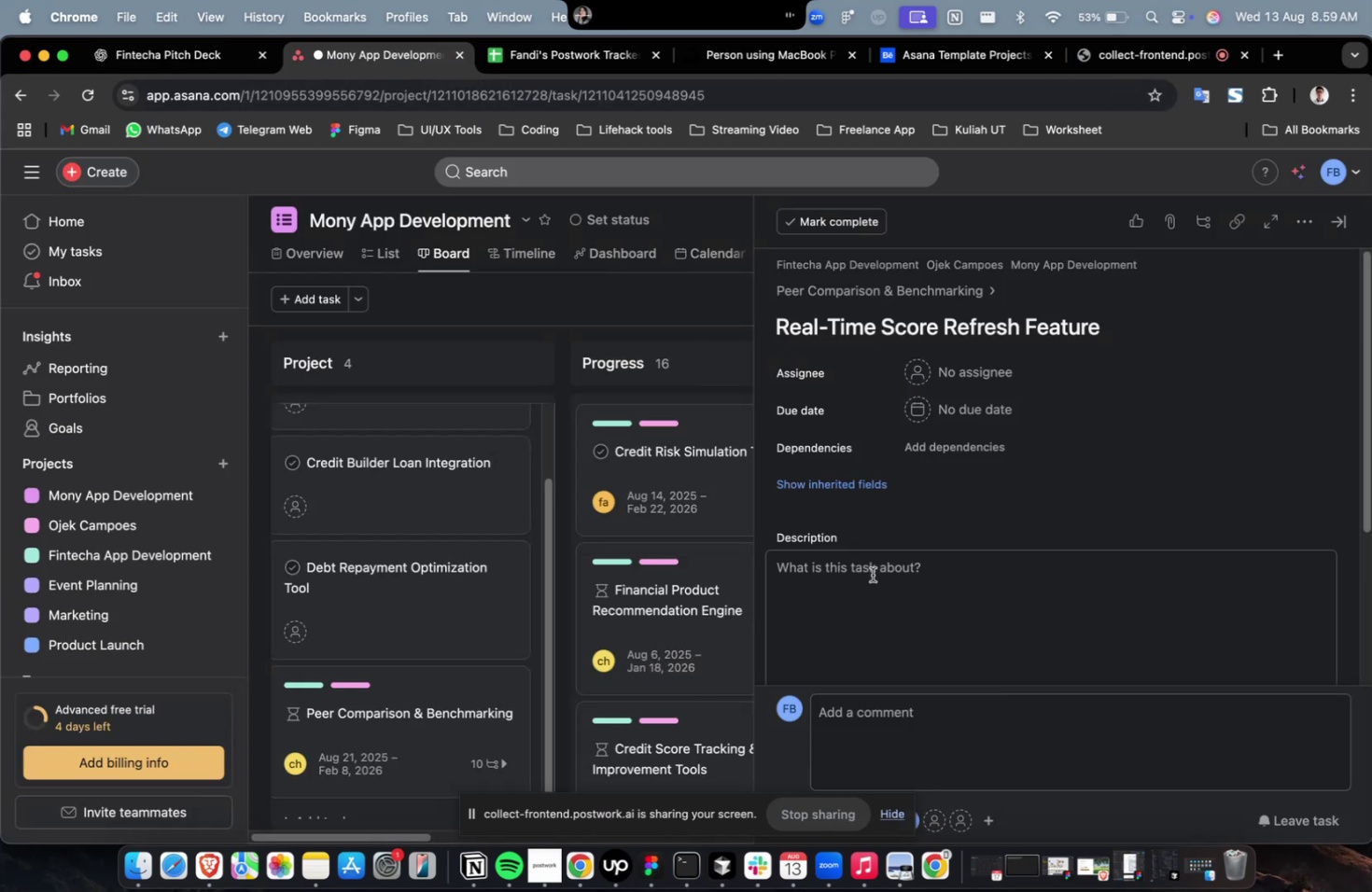 
double_click([872, 574])
 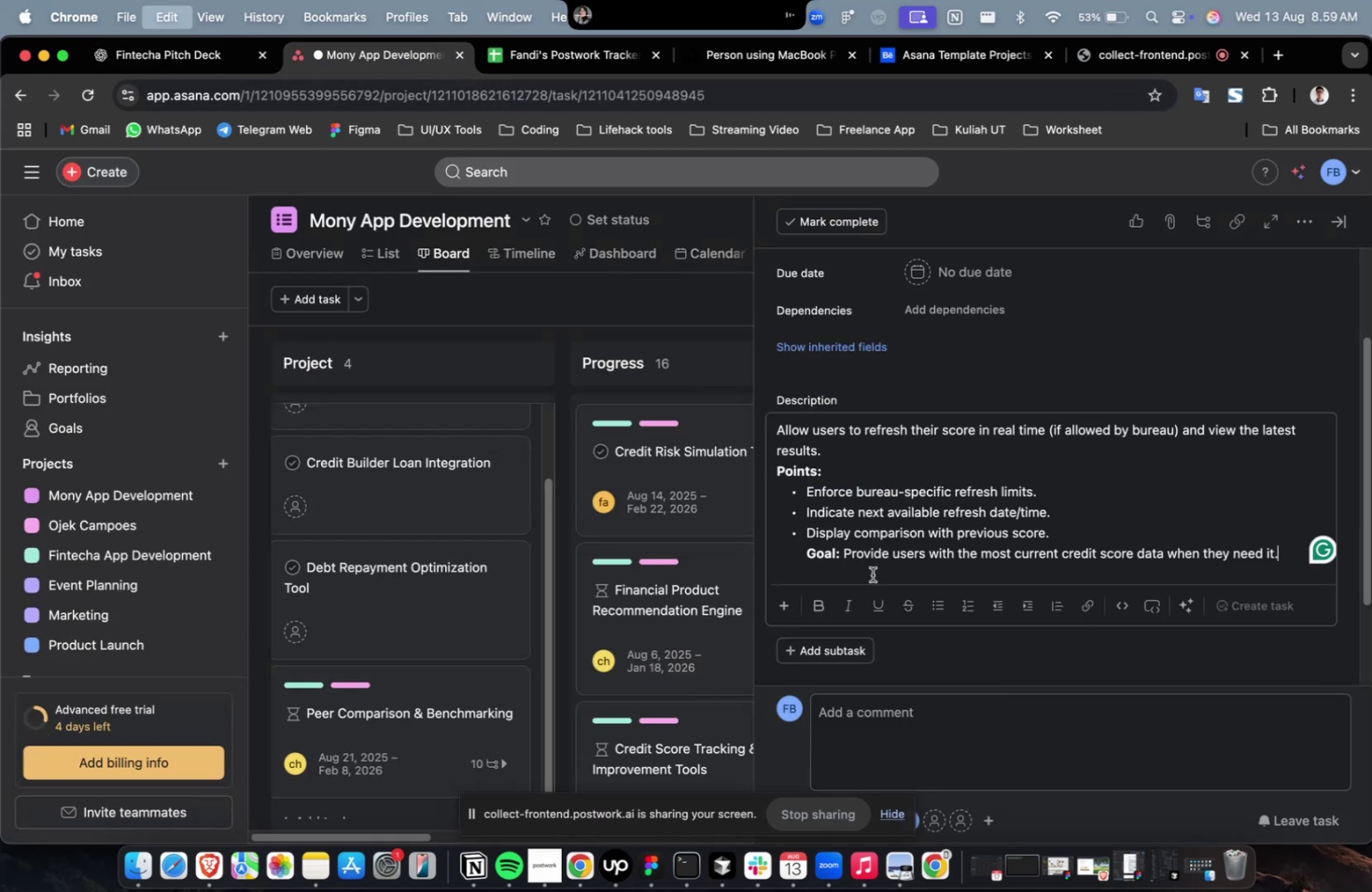 
key(Meta+V)
 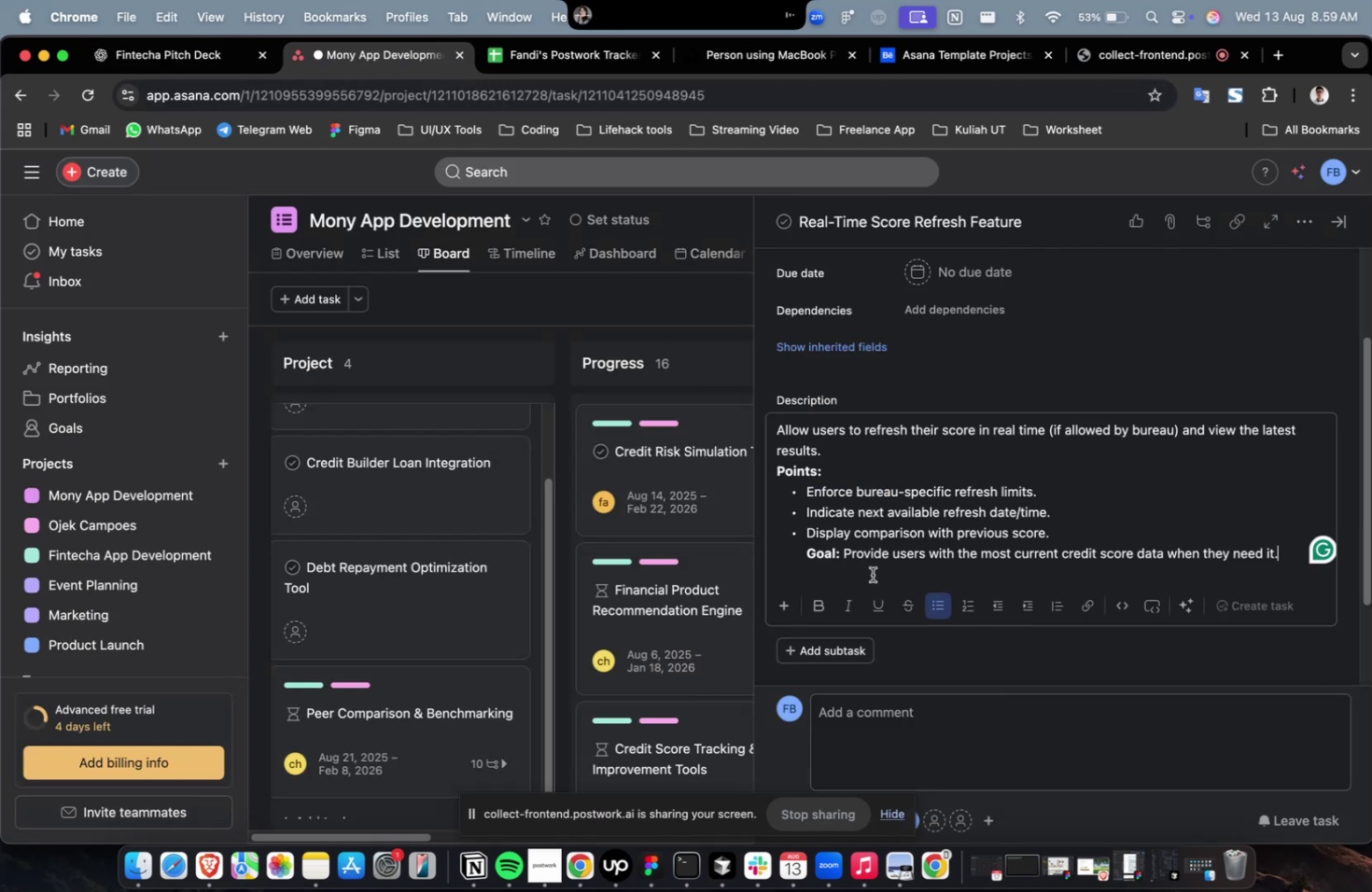 
scroll: coordinate [872, 574], scroll_direction: up, amount: 12.0
 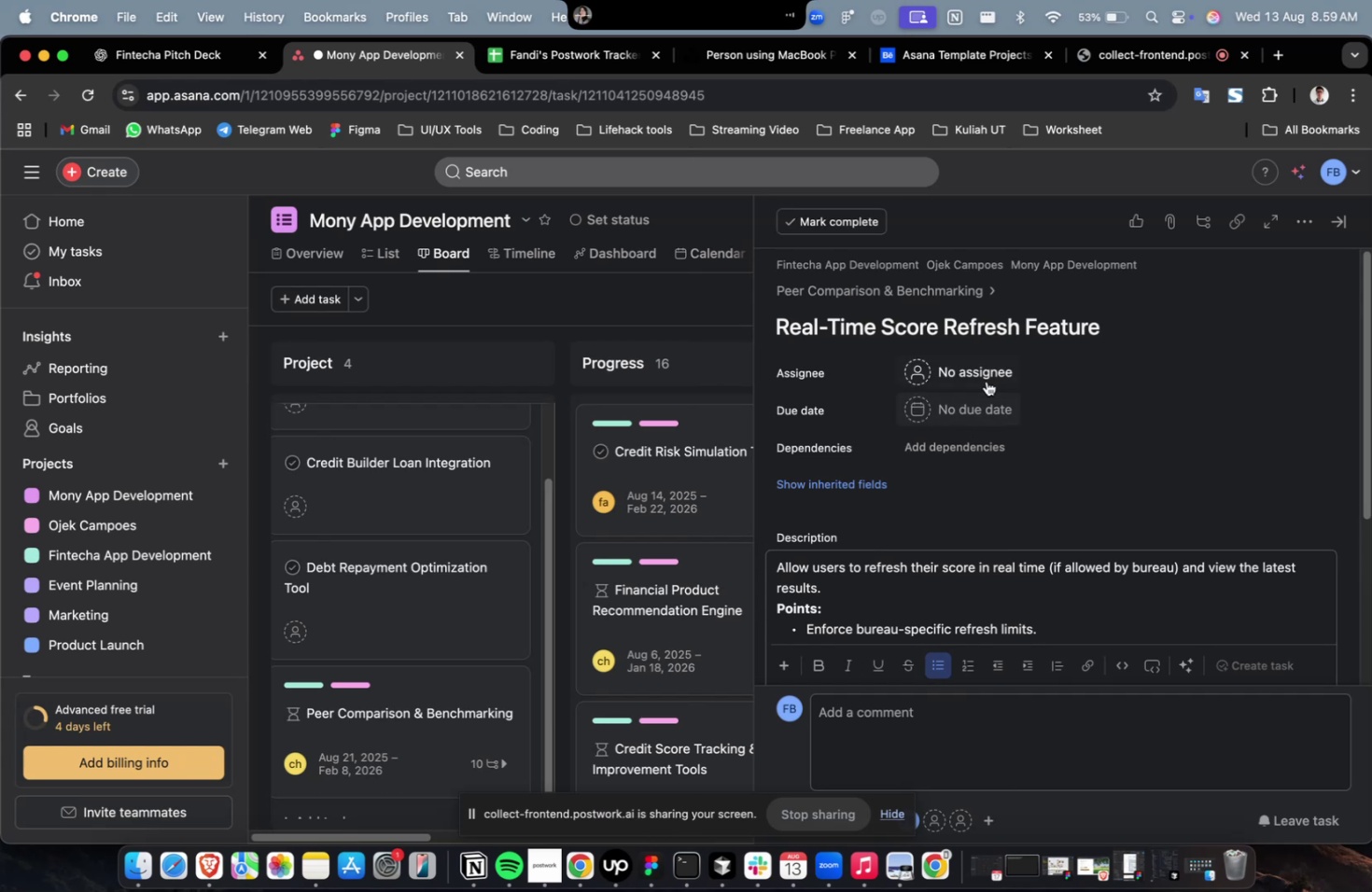 
left_click([986, 381])
 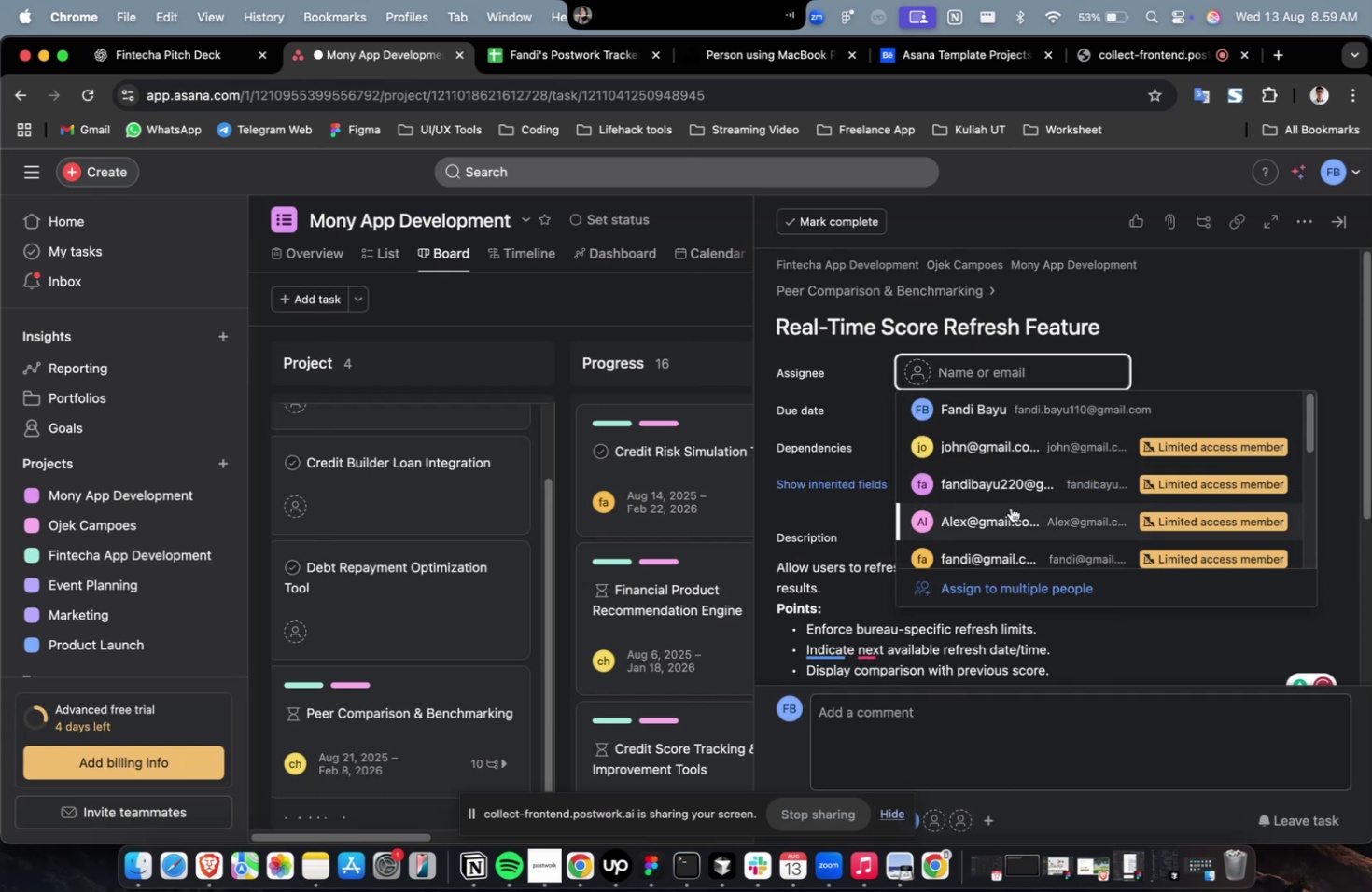 
double_click([1010, 507])
 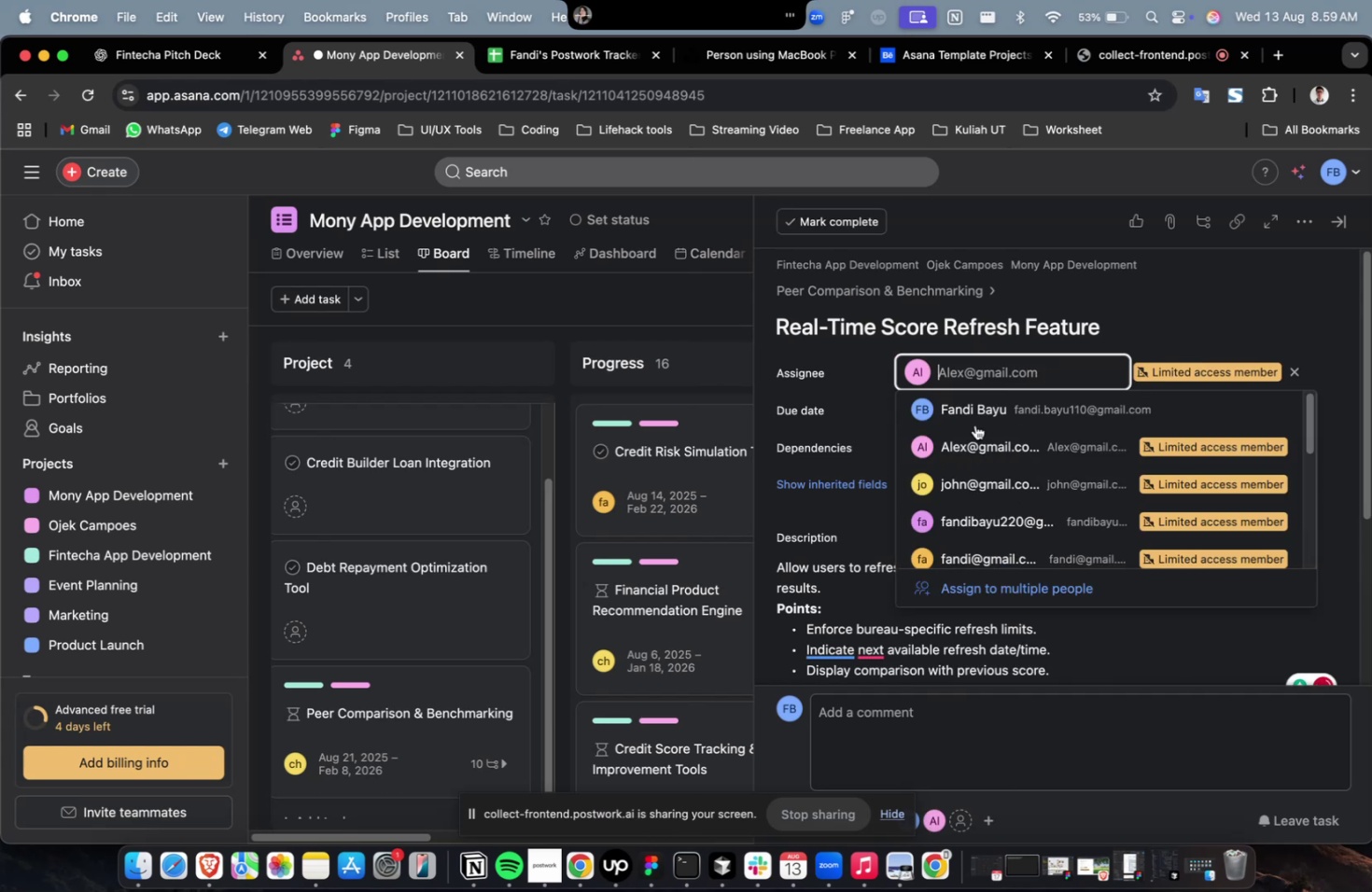 
scroll: coordinate [966, 457], scroll_direction: down, amount: 9.0
 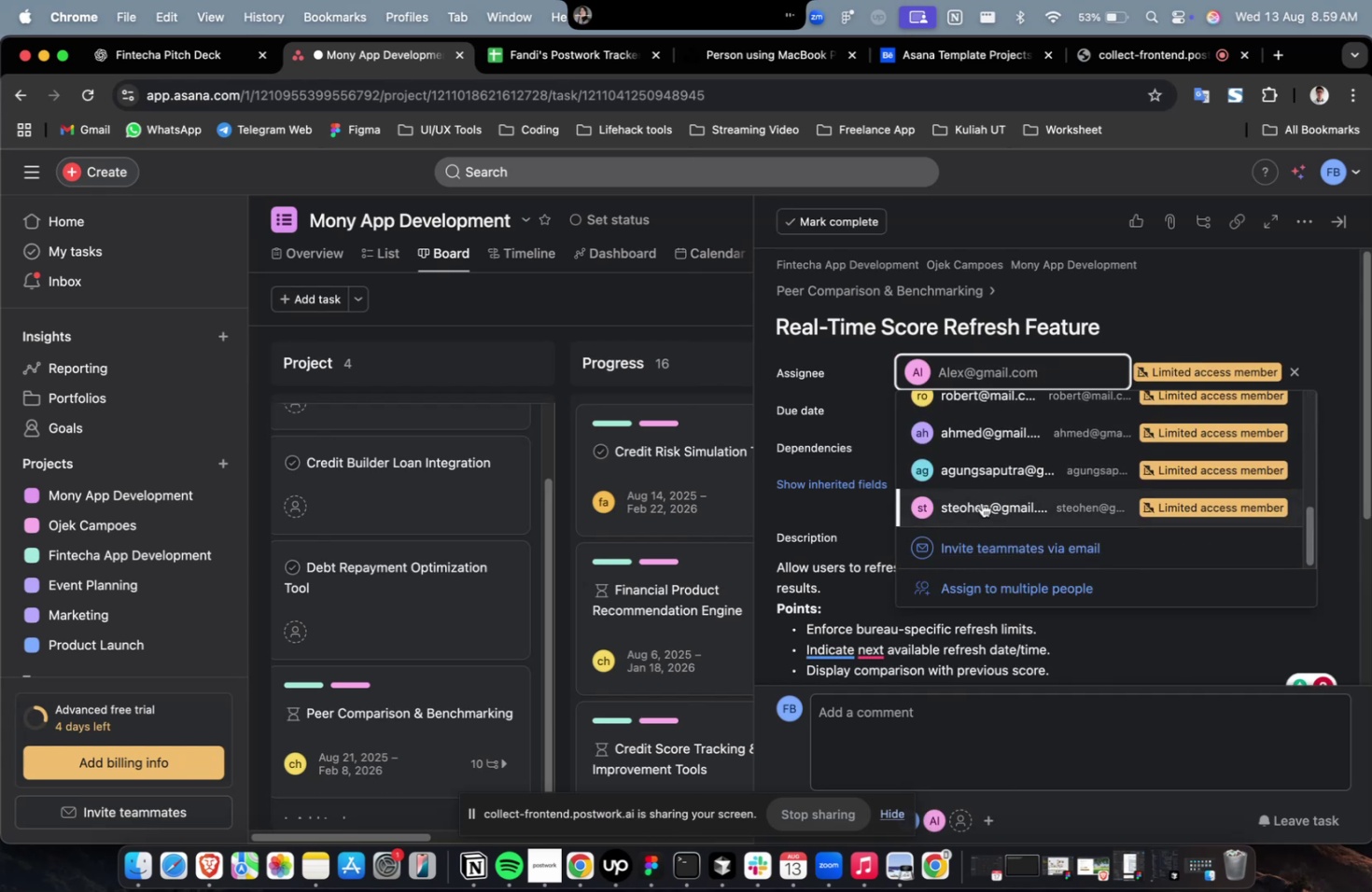 
left_click([981, 502])
 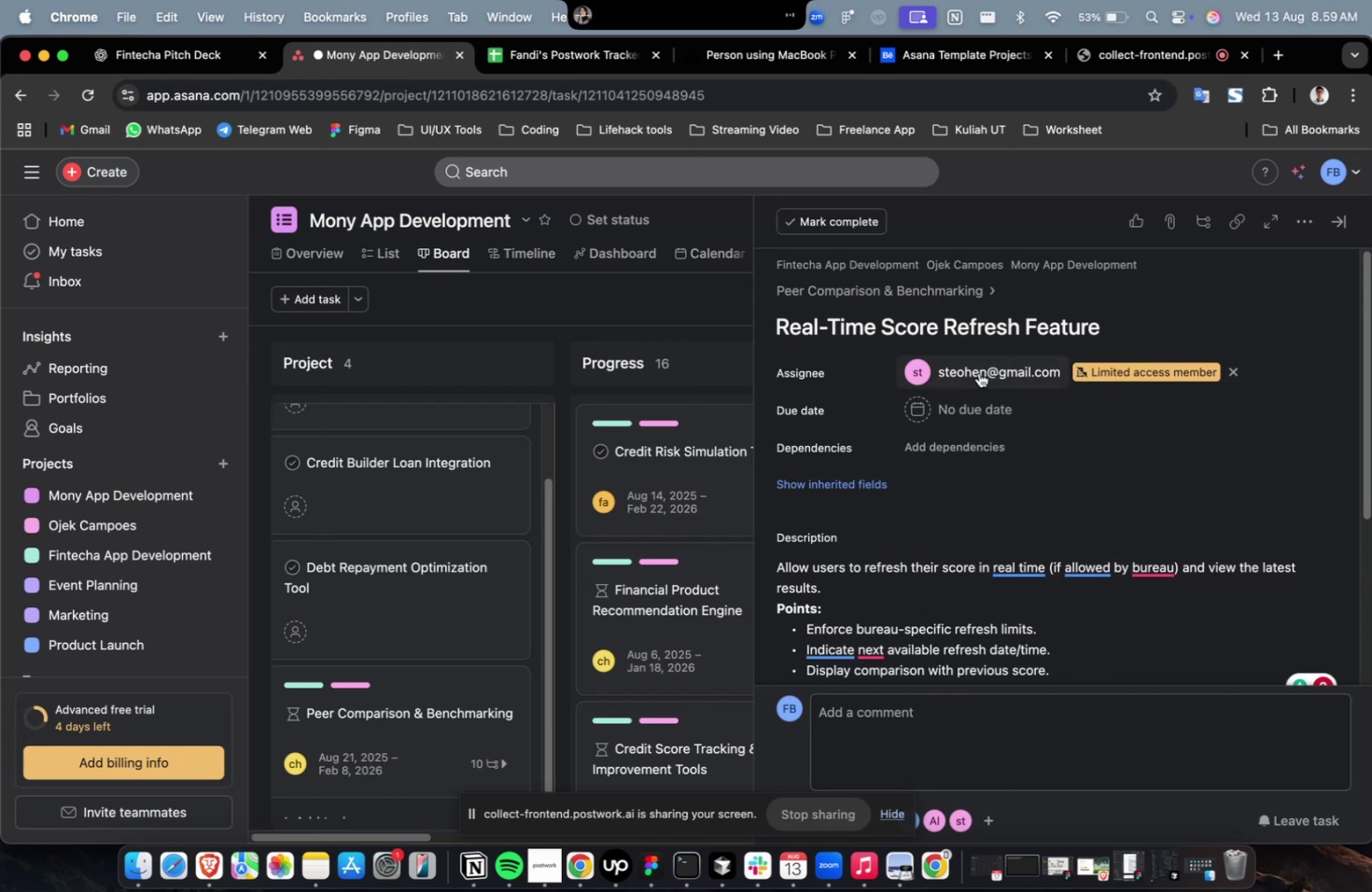 
double_click([978, 372])
 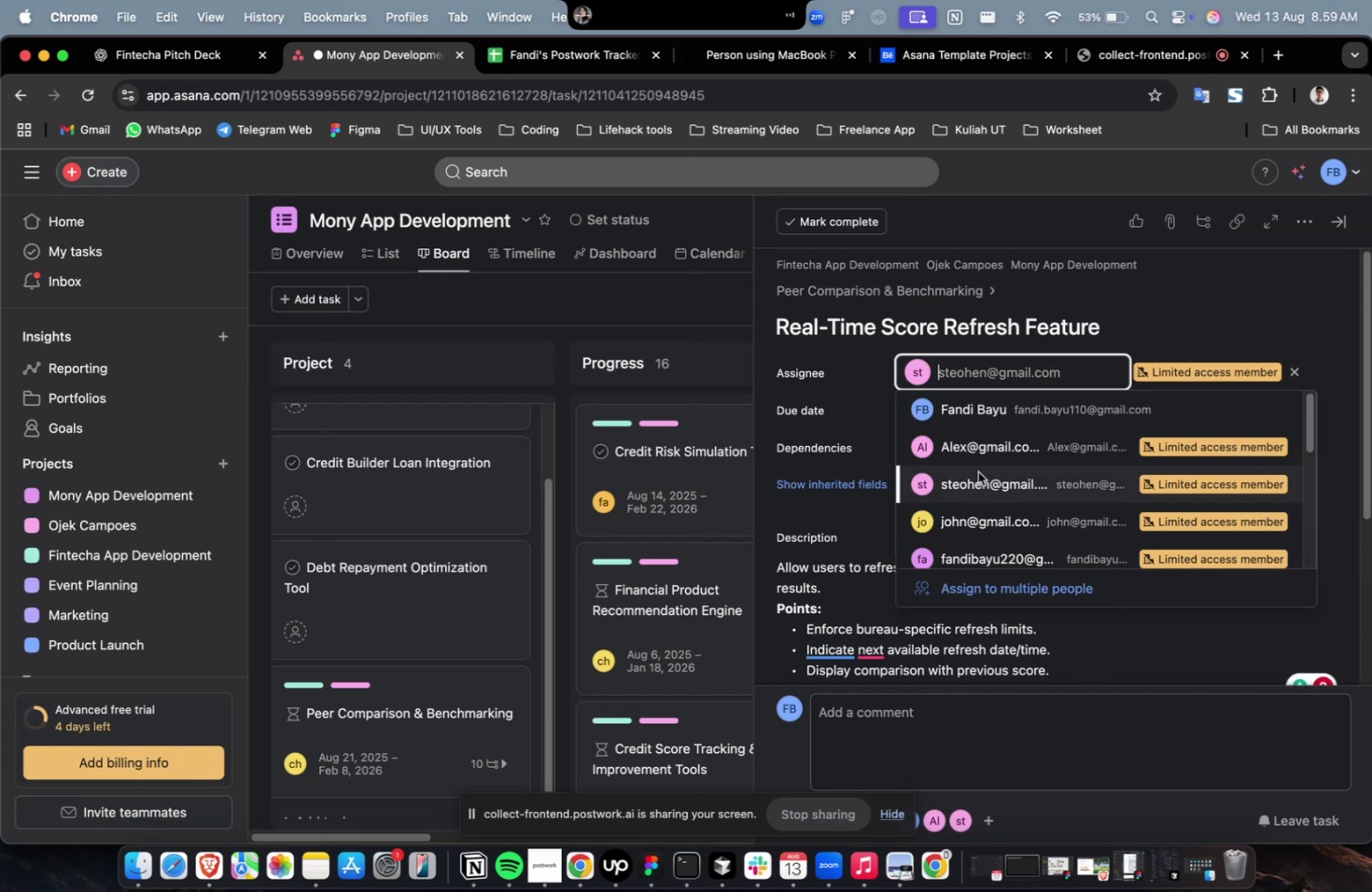 
scroll: coordinate [976, 472], scroll_direction: down, amount: 25.0
 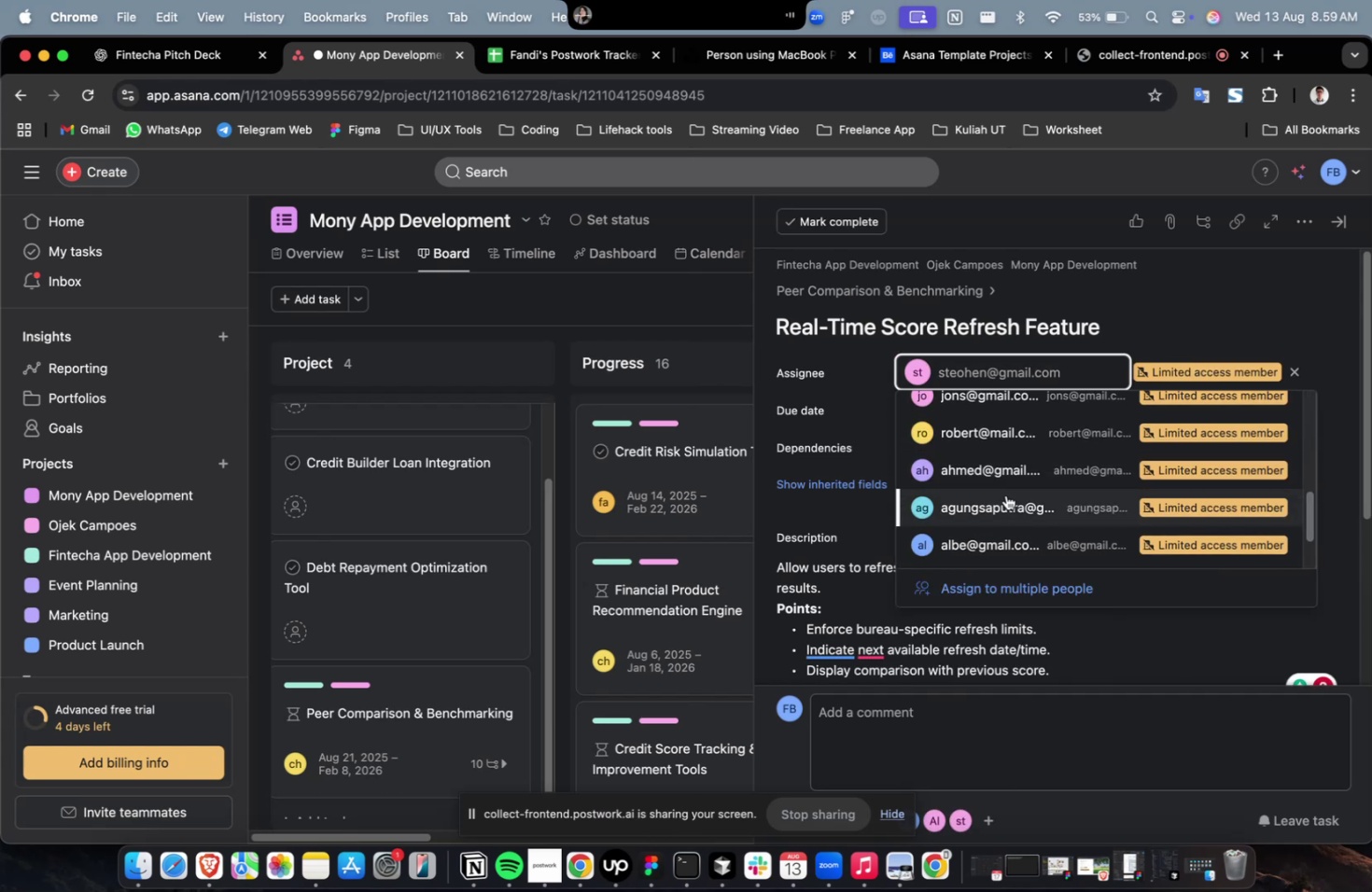 
left_click([1005, 495])
 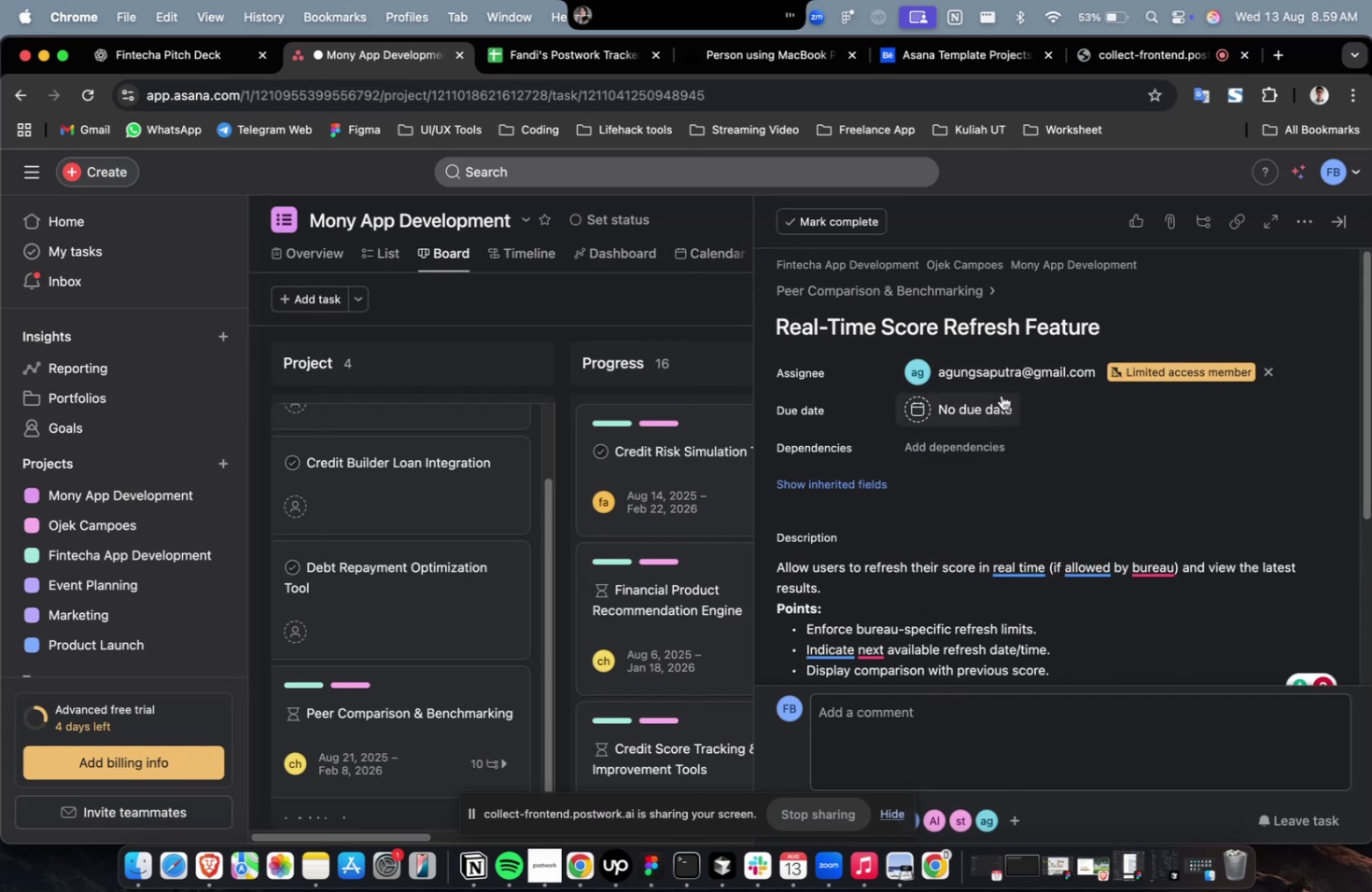 
double_click([1001, 395])
 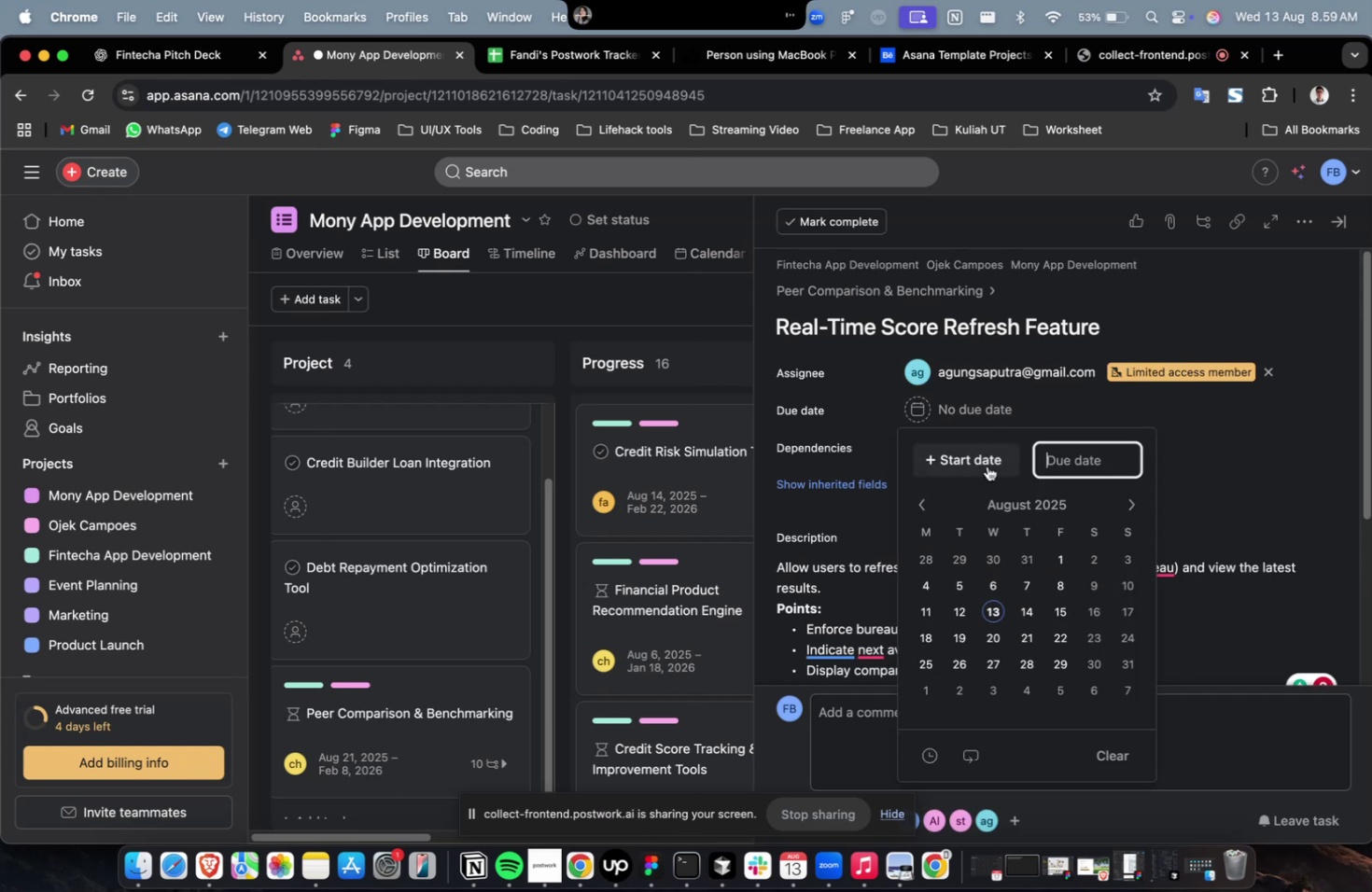 
triple_click([987, 466])
 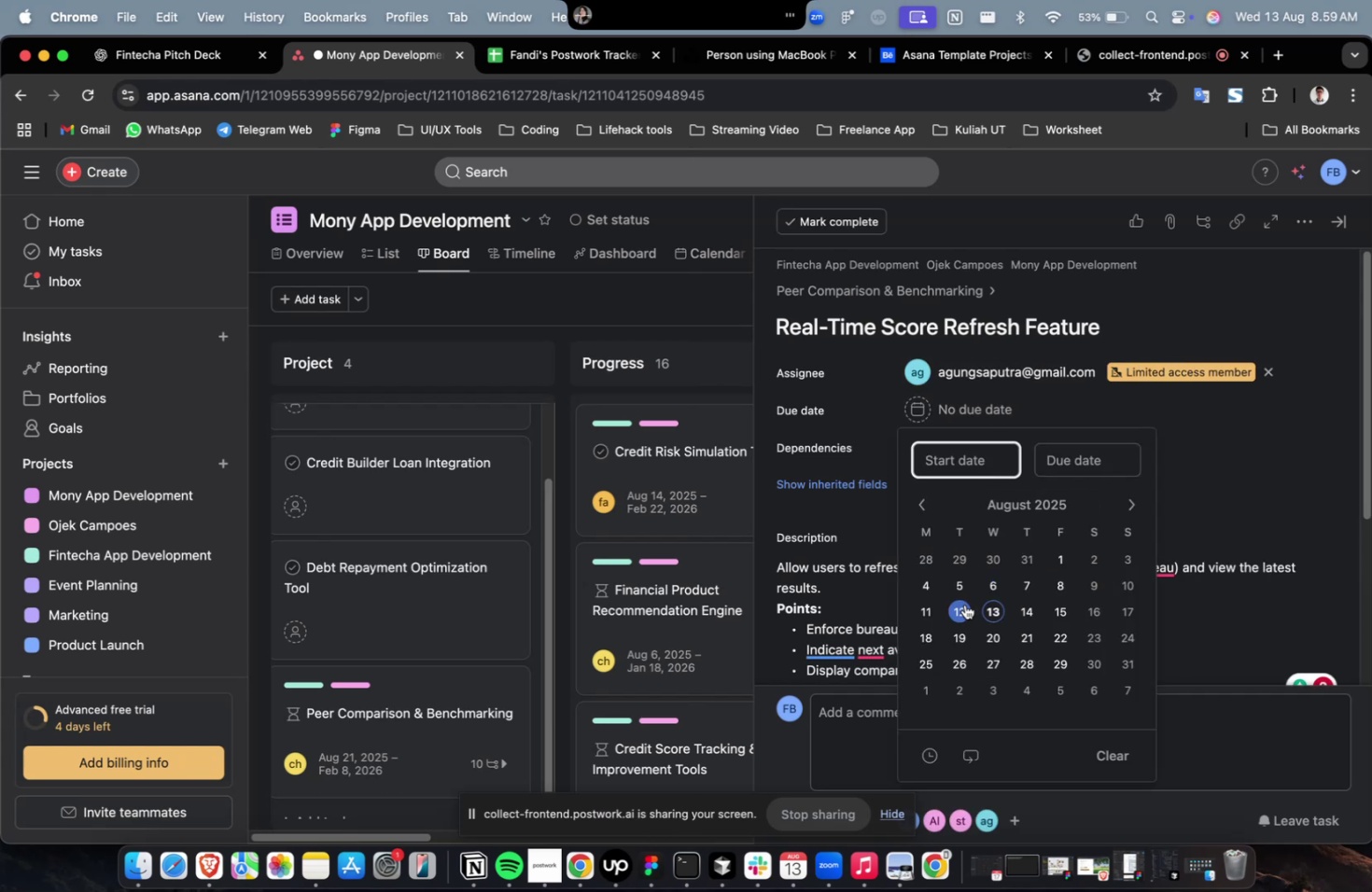 
triple_click([964, 604])
 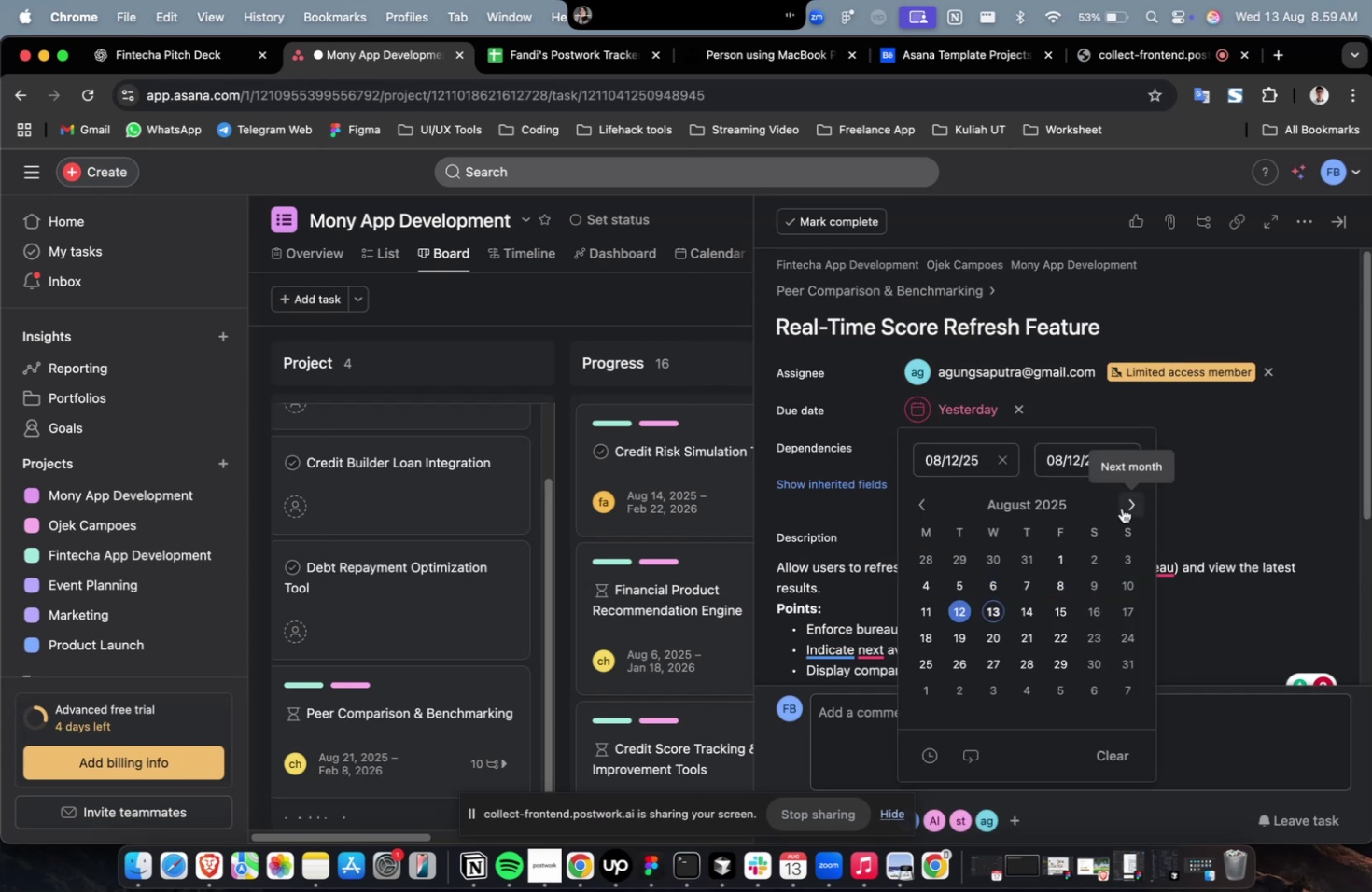 
triple_click([1121, 508])
 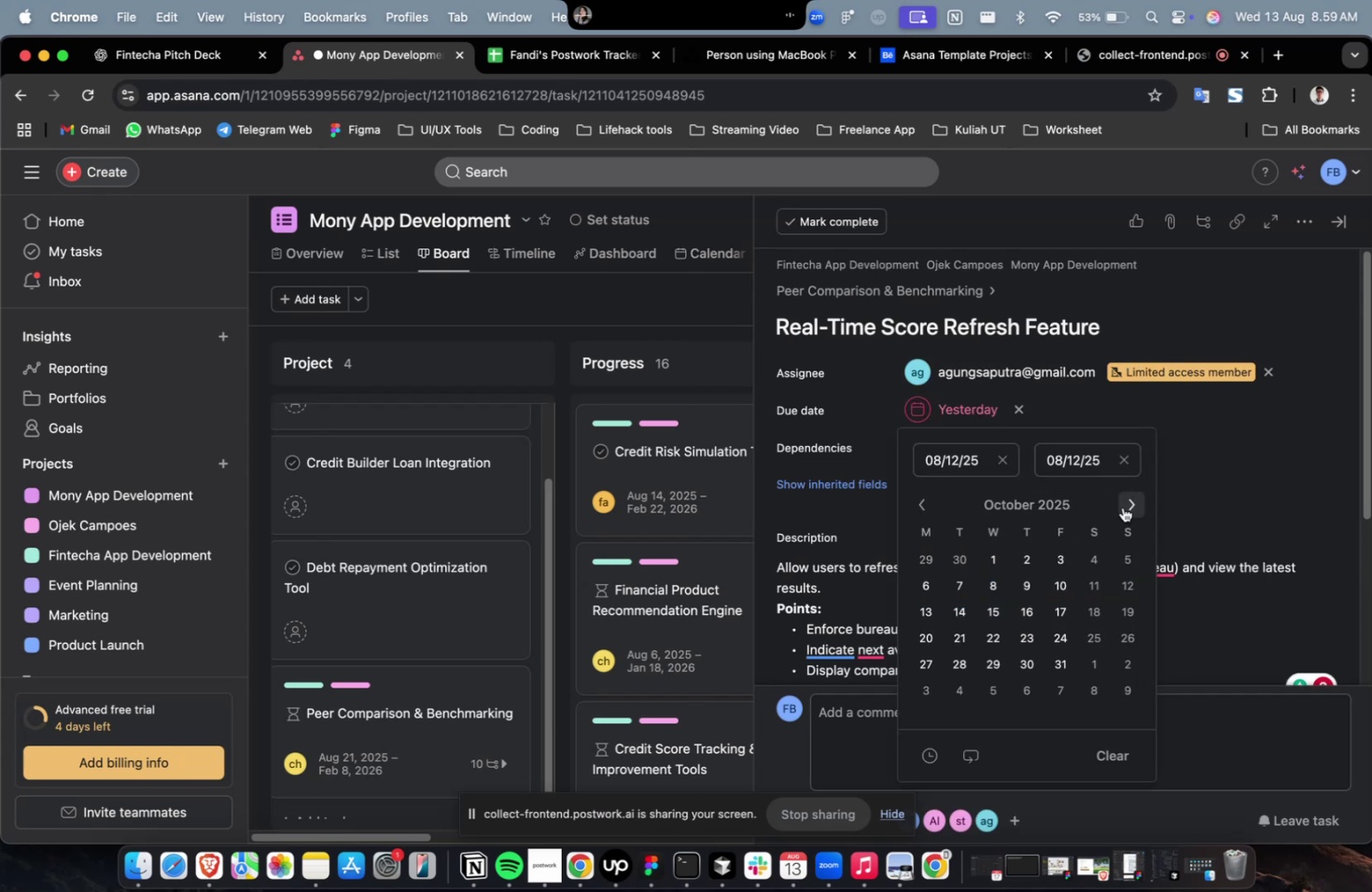 
triple_click([1122, 507])
 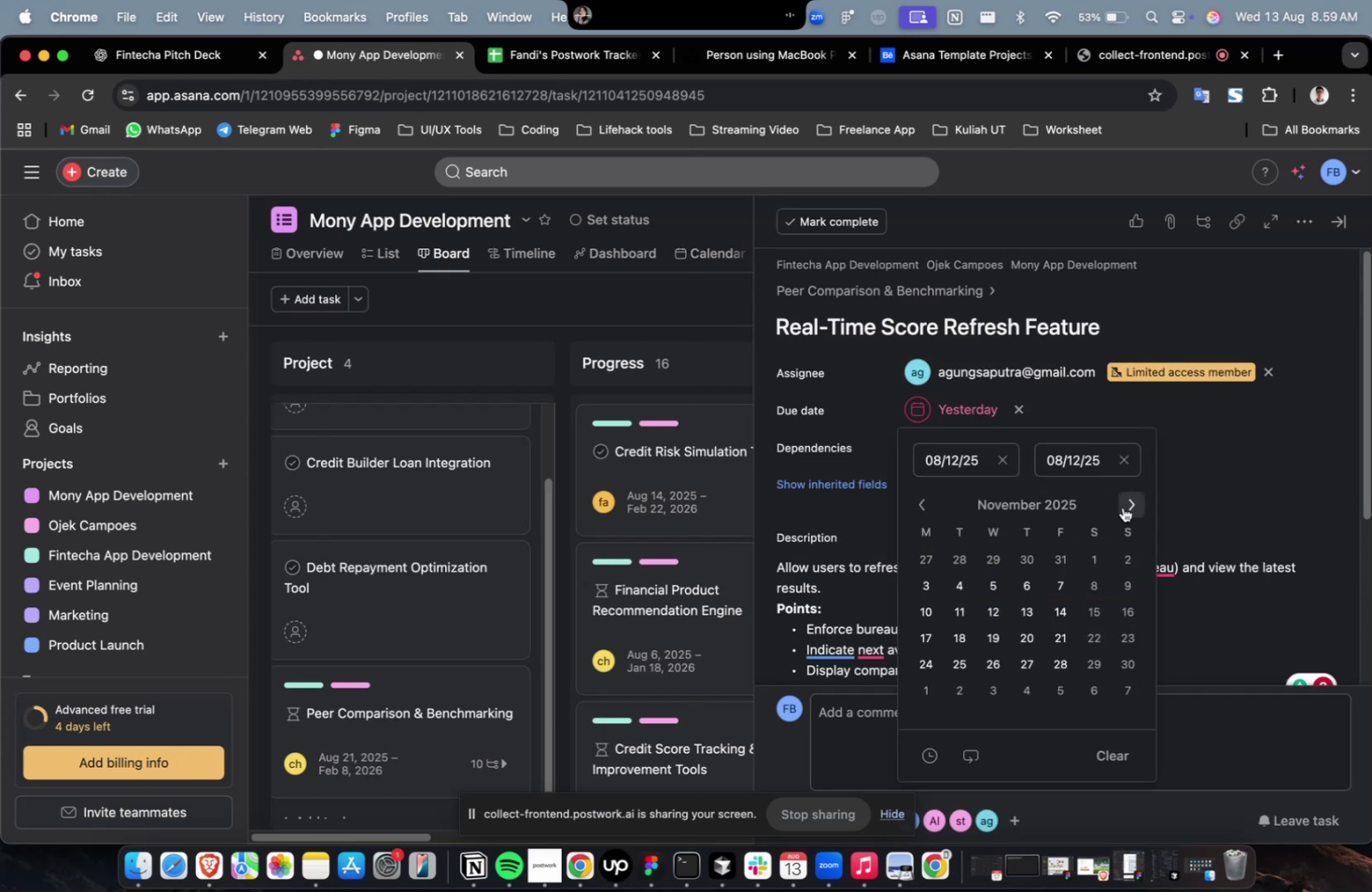 
triple_click([1122, 507])
 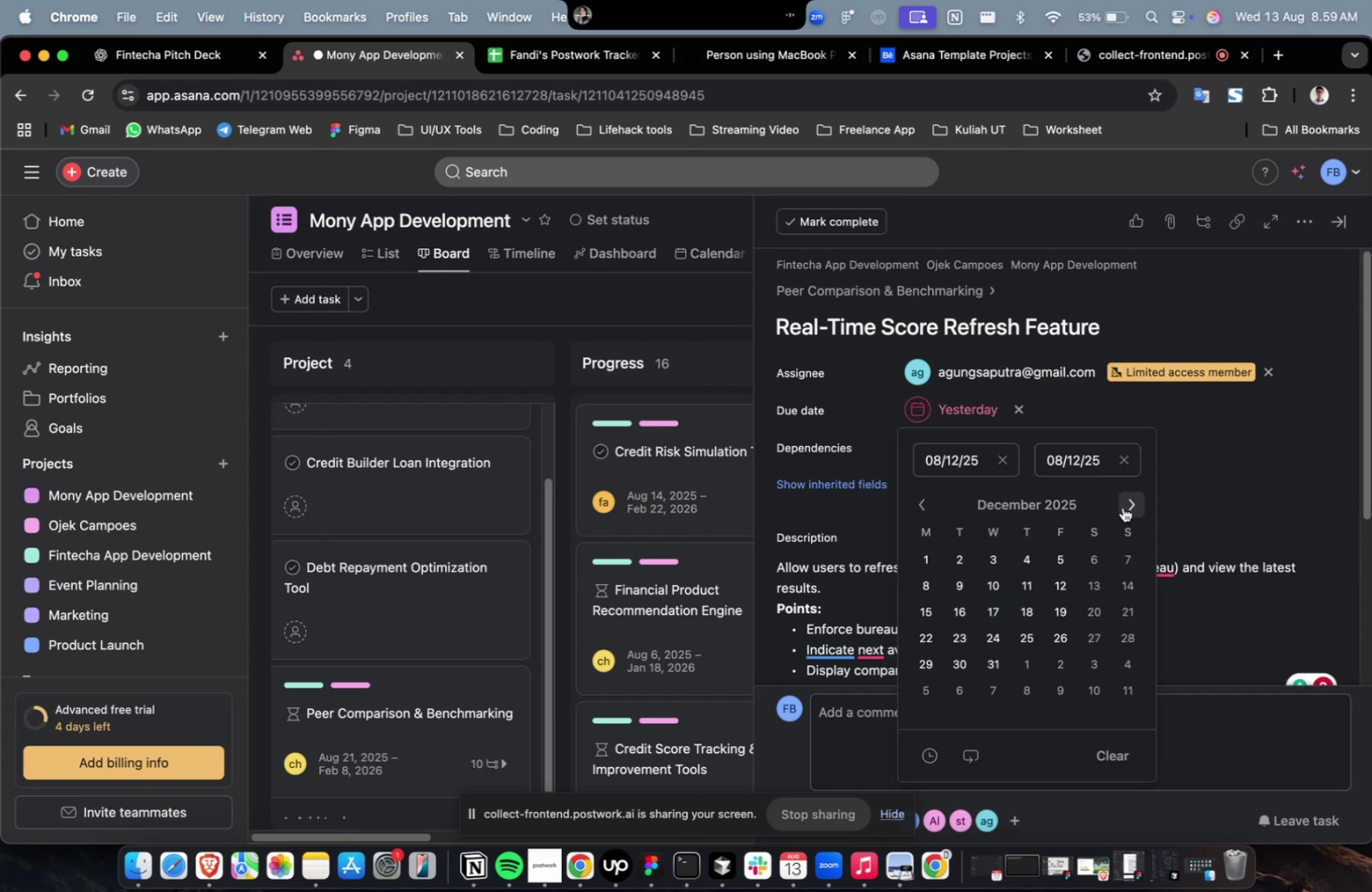 
triple_click([1122, 507])
 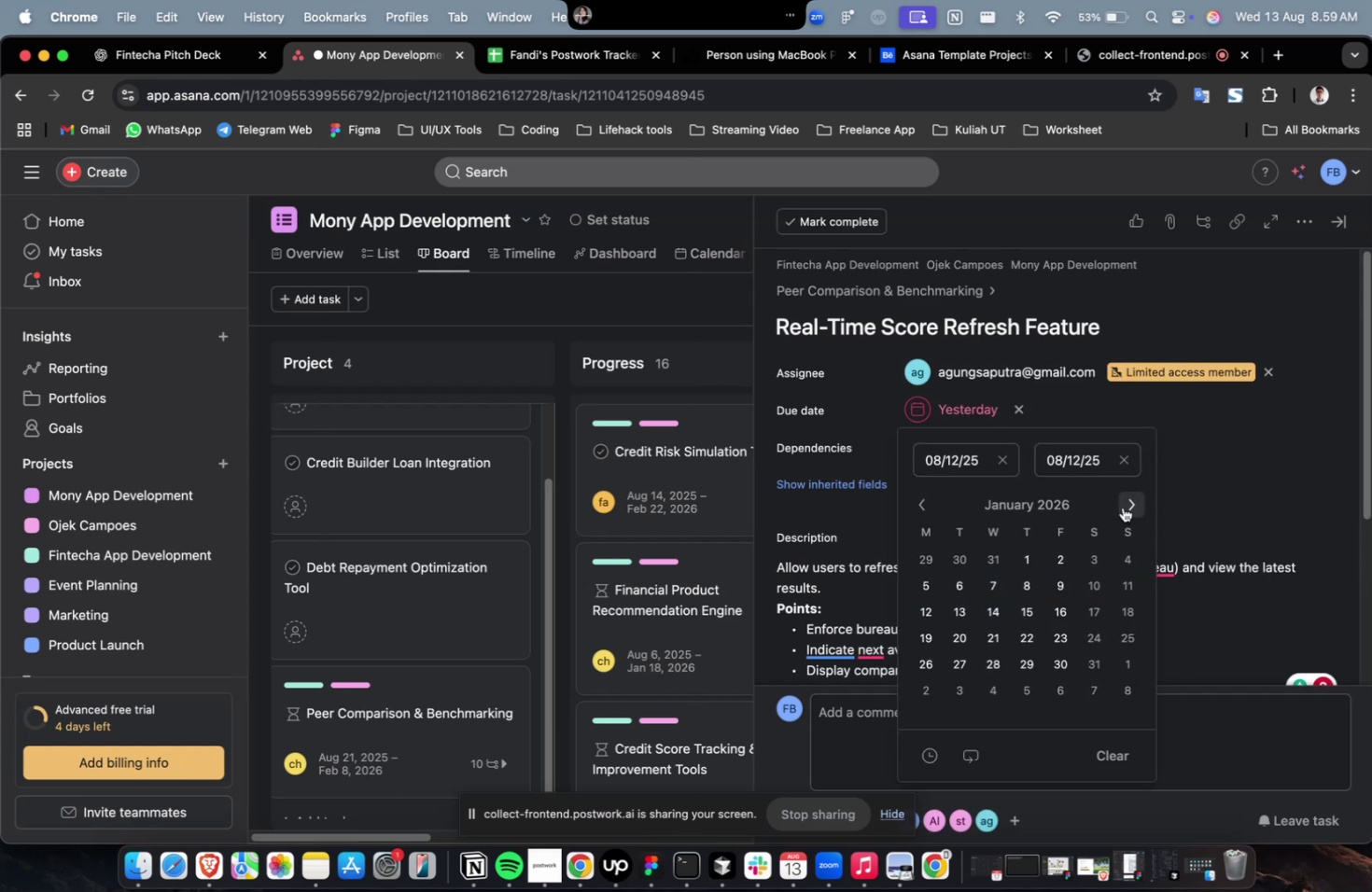 
triple_click([1122, 507])
 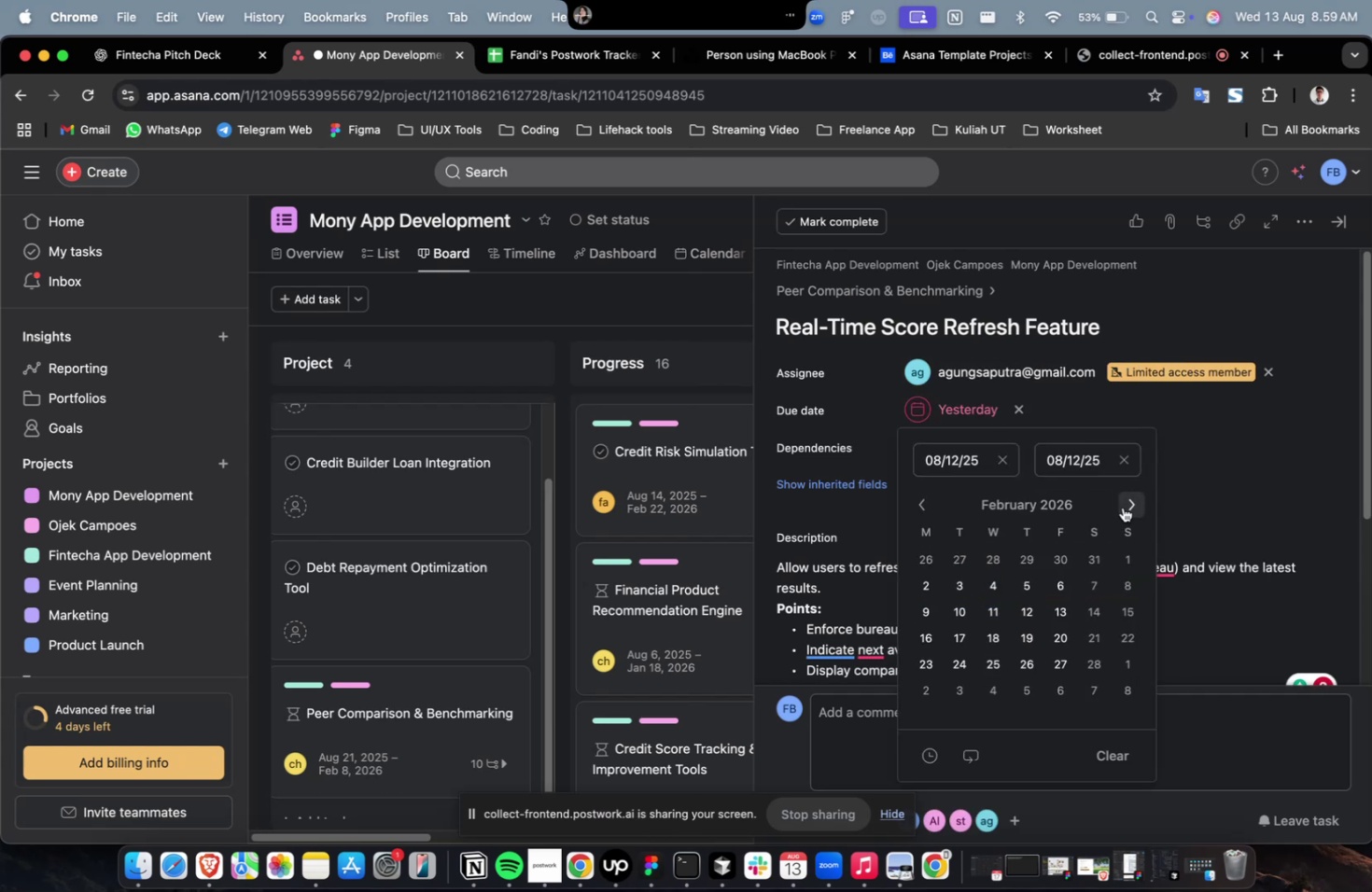 
triple_click([1122, 507])
 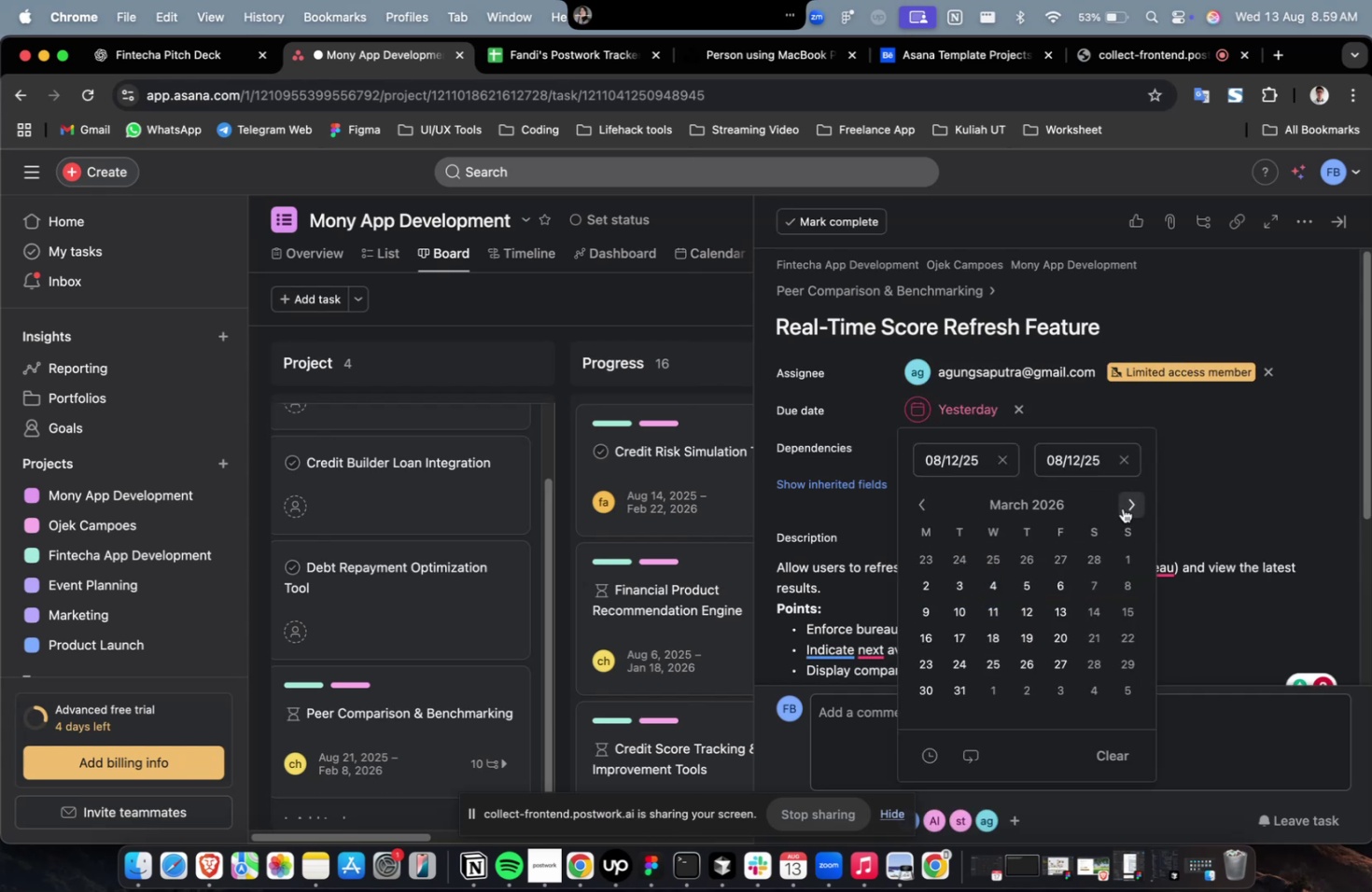 
triple_click([1122, 507])
 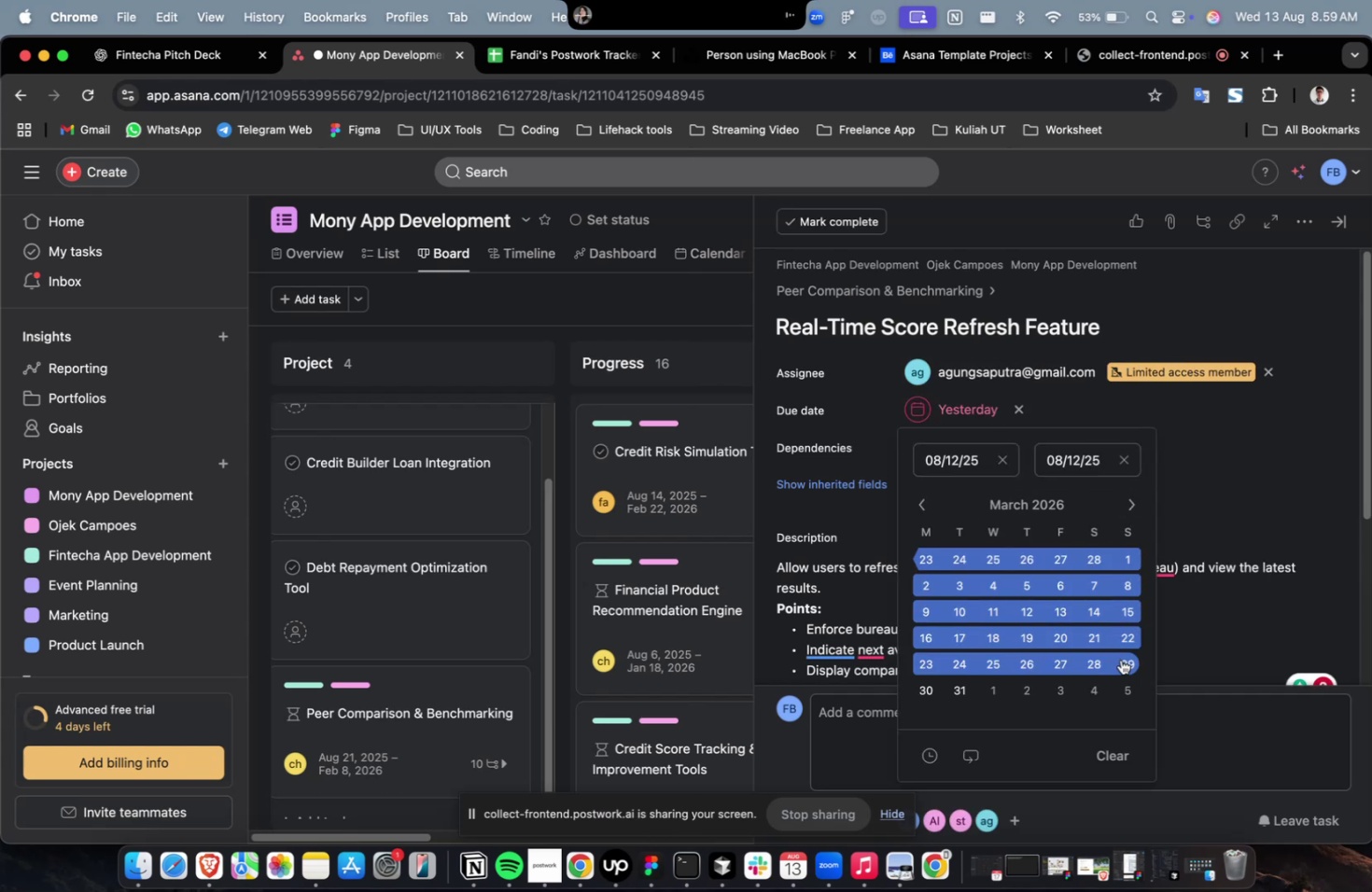 
triple_click([1120, 659])
 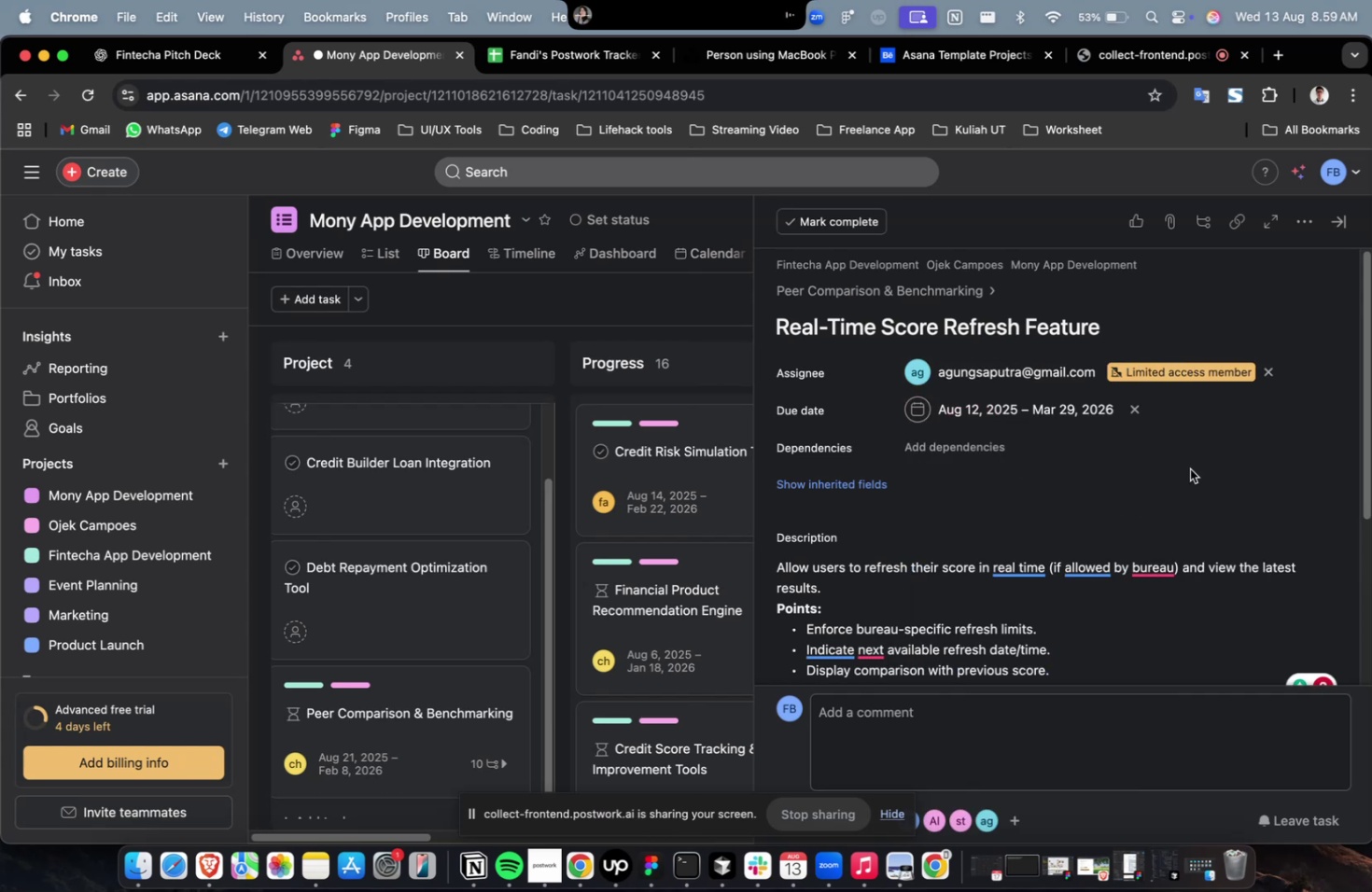 
triple_click([1189, 468])
 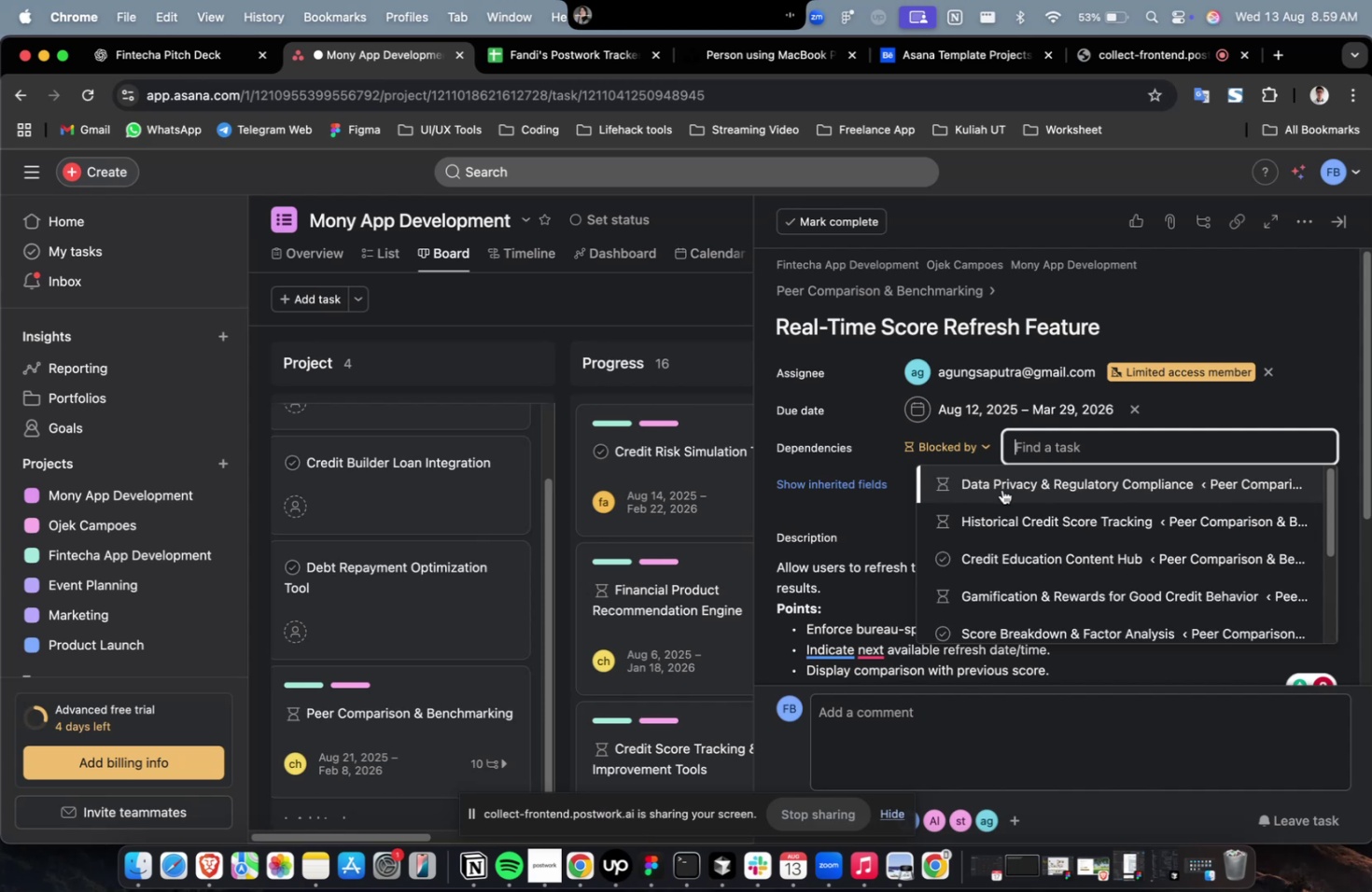 
triple_click([1002, 494])
 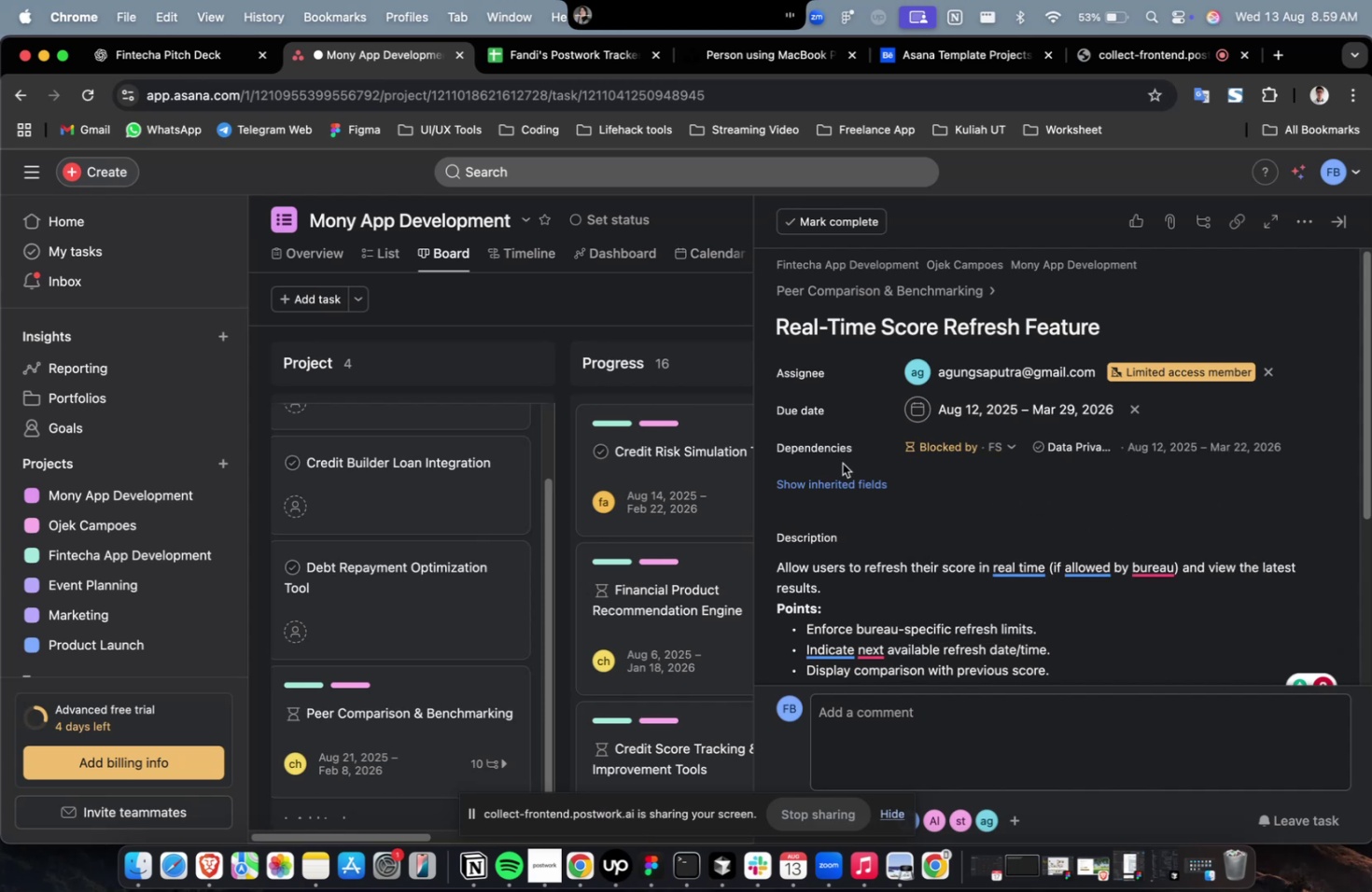 
triple_click([842, 463])
 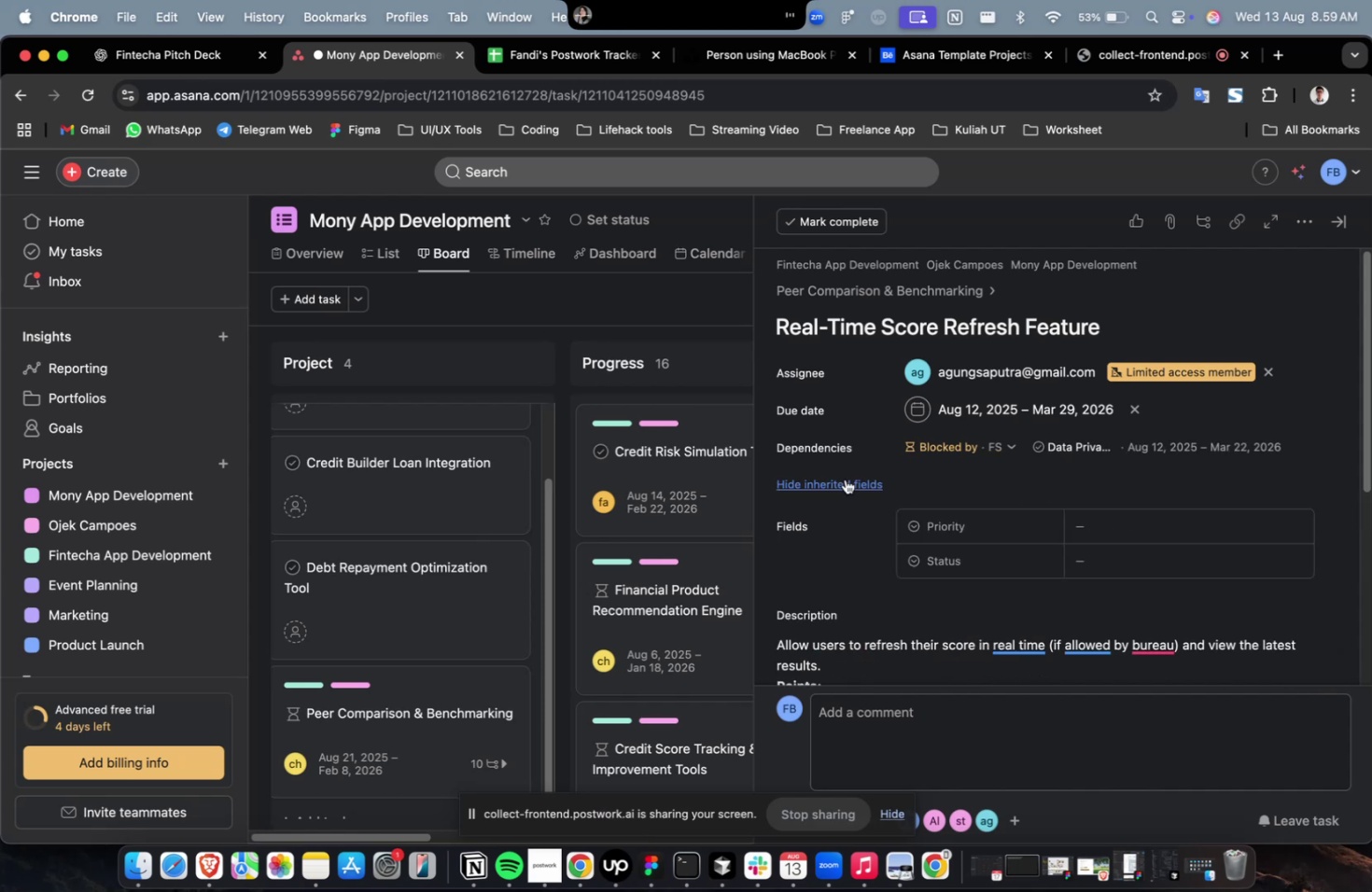 
triple_click([845, 479])
 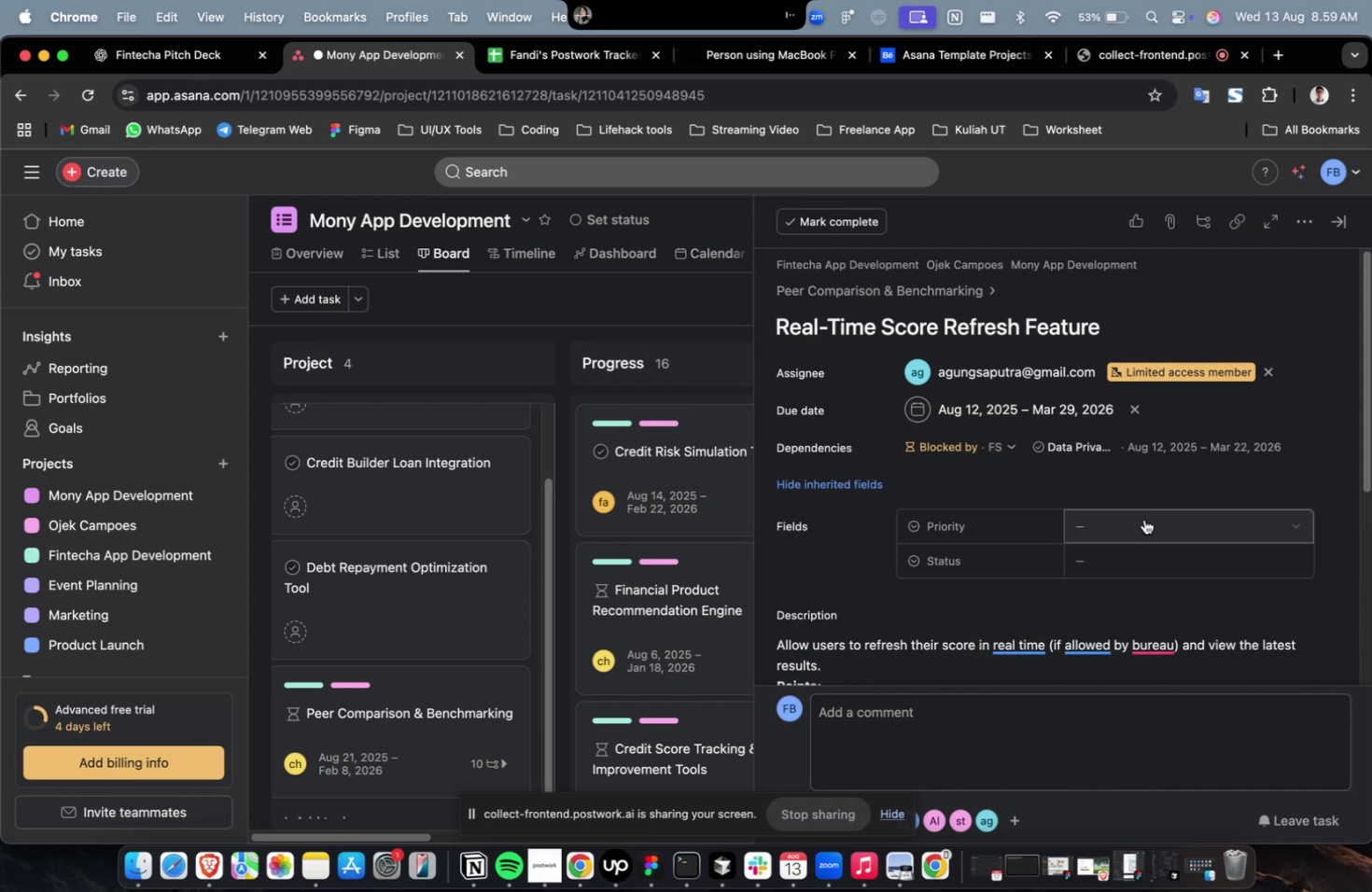 
triple_click([1143, 519])
 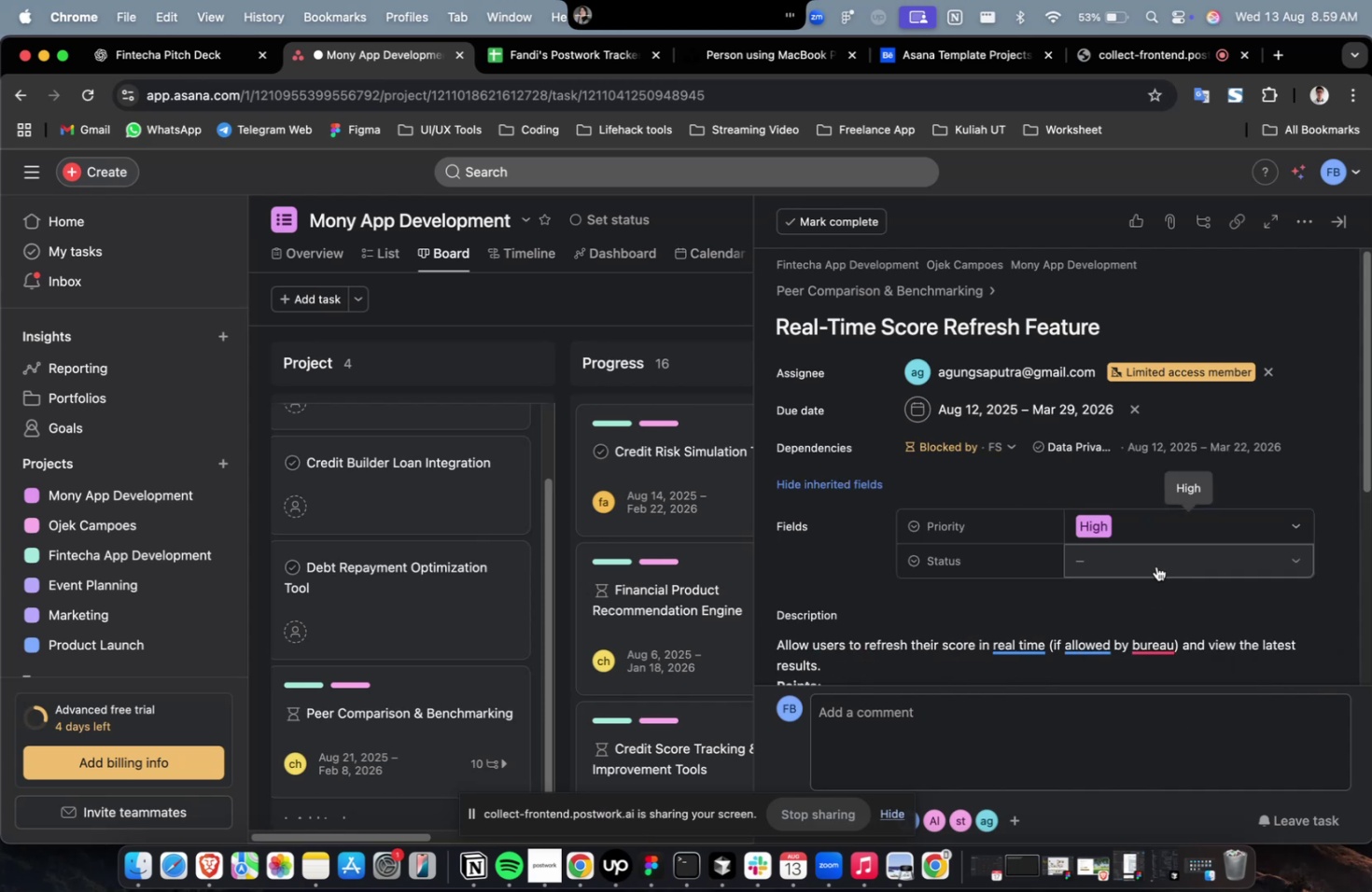 
triple_click([1155, 565])
 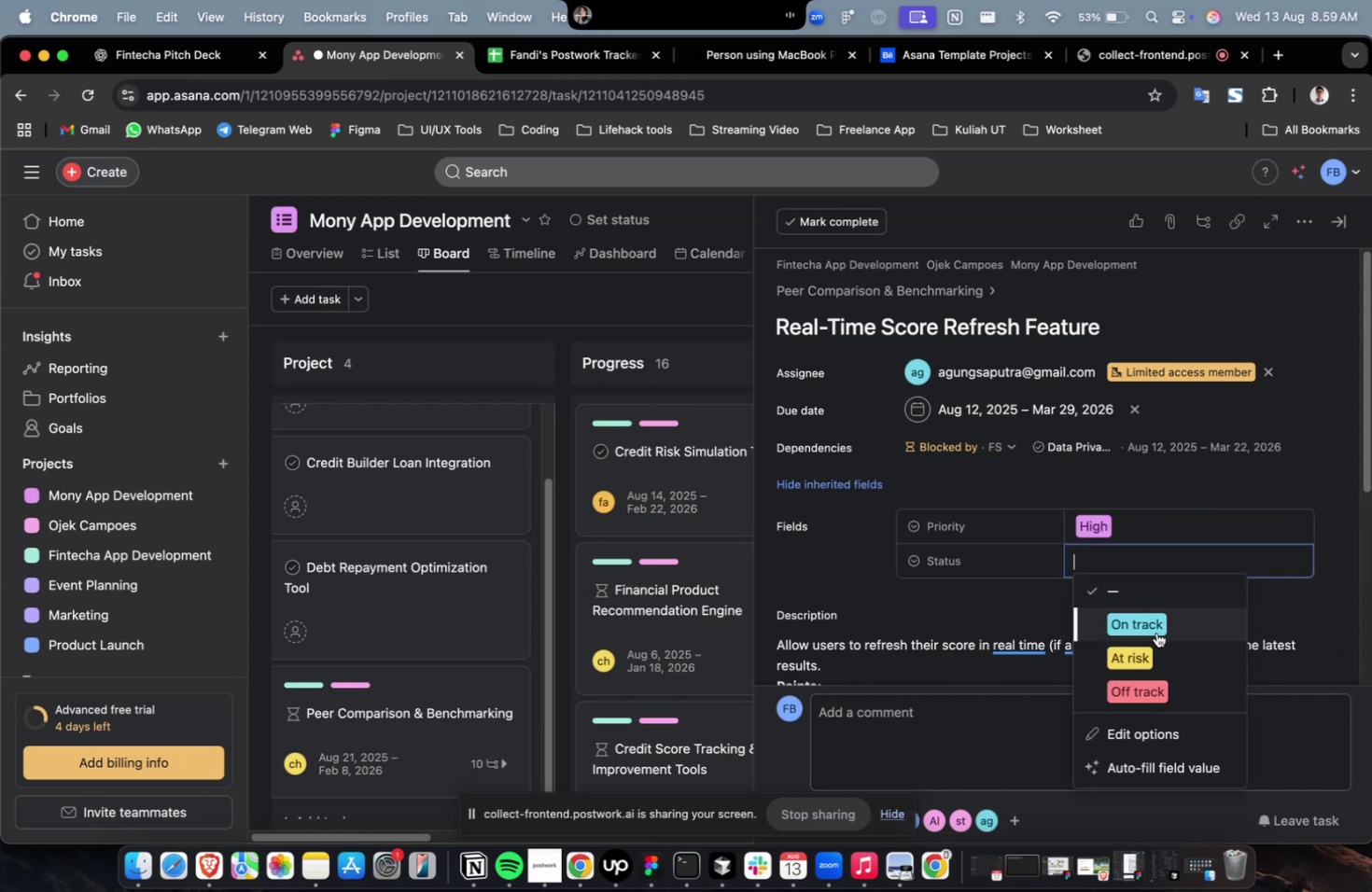 
triple_click([1155, 632])
 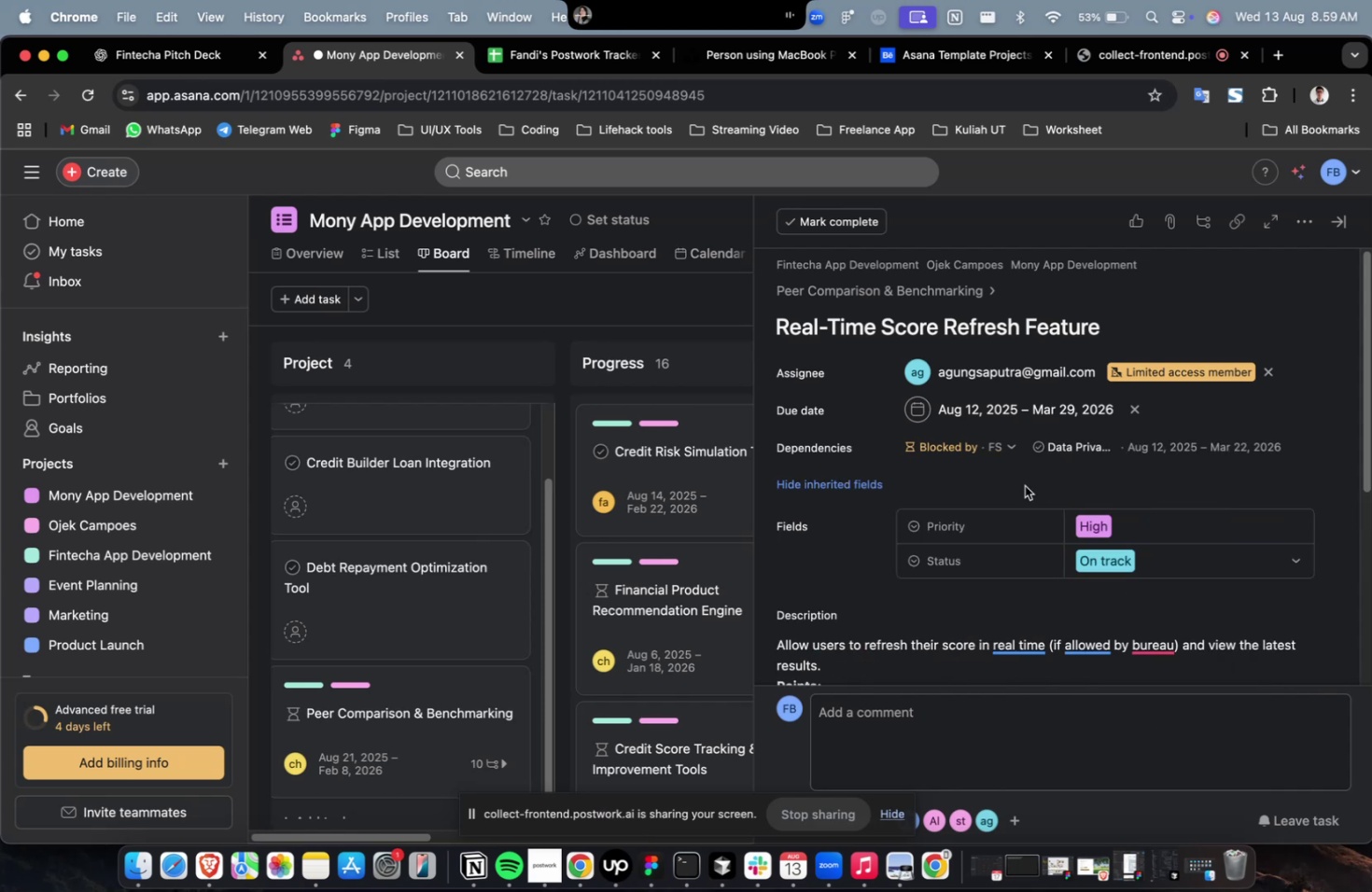 
scroll: coordinate [1022, 485], scroll_direction: down, amount: 40.0
 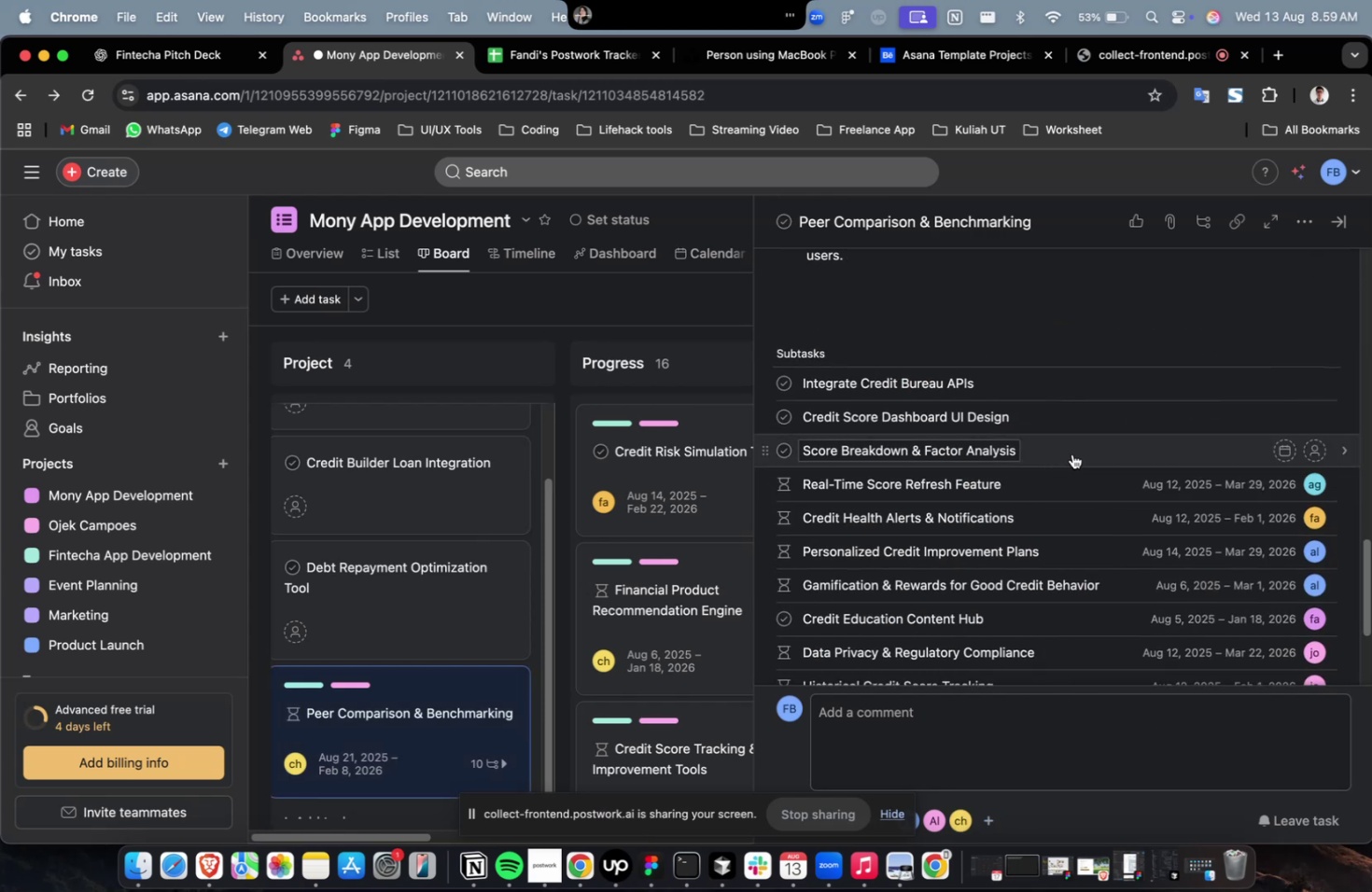 
left_click([1071, 453])
 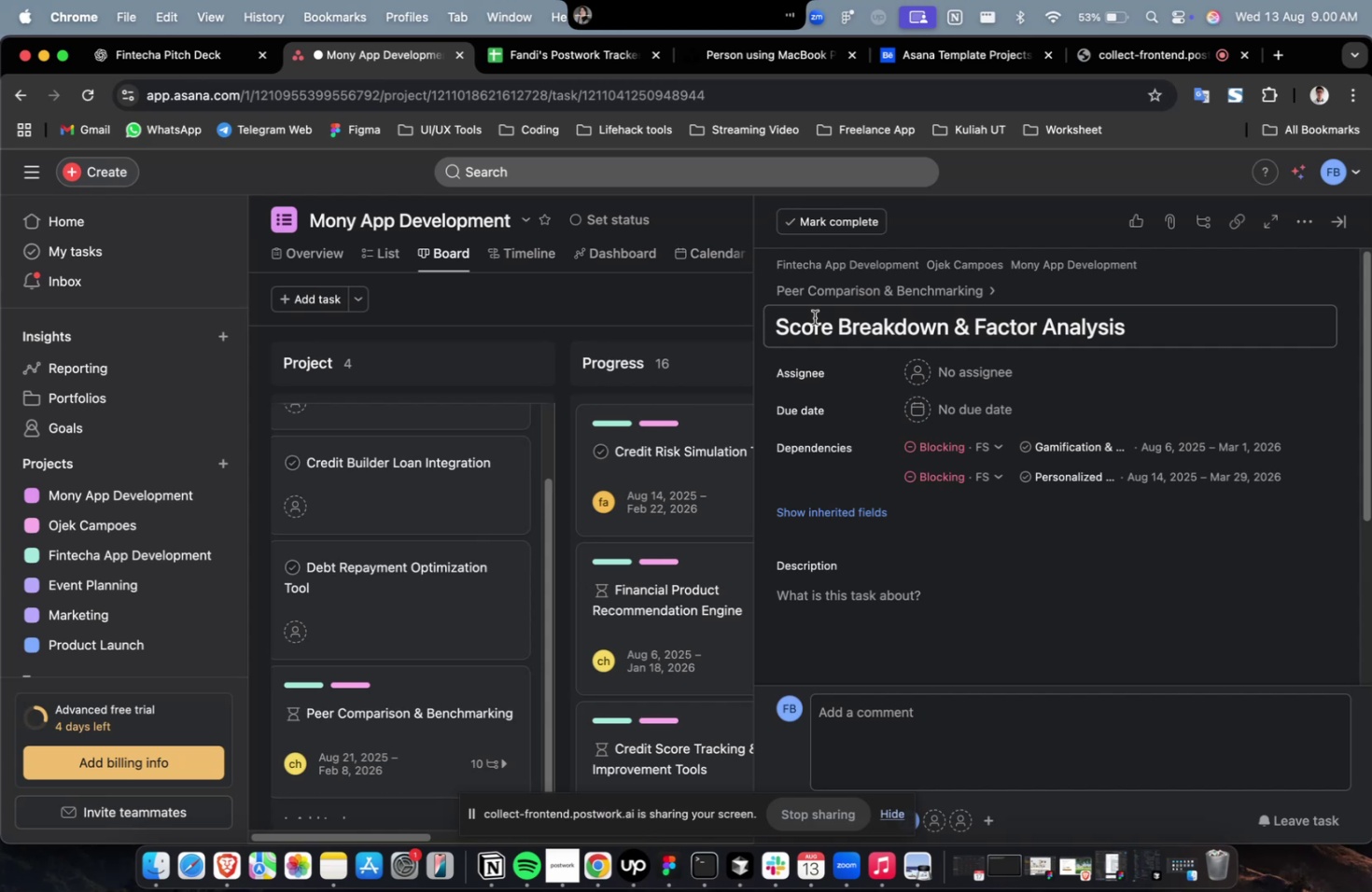 
wait(51.61)
 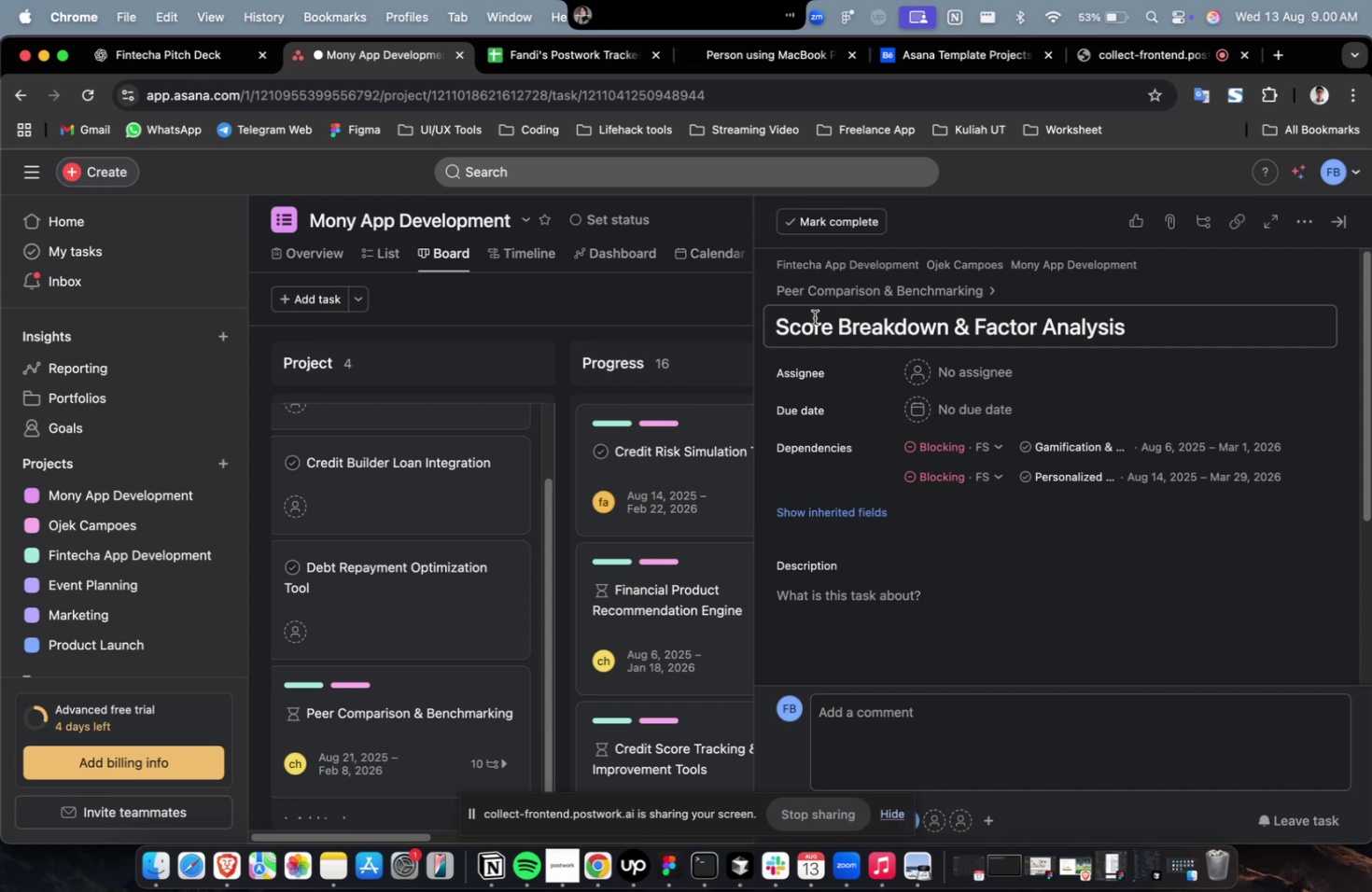 
scroll: coordinate [814, 317], scroll_direction: down, amount: 7.0
 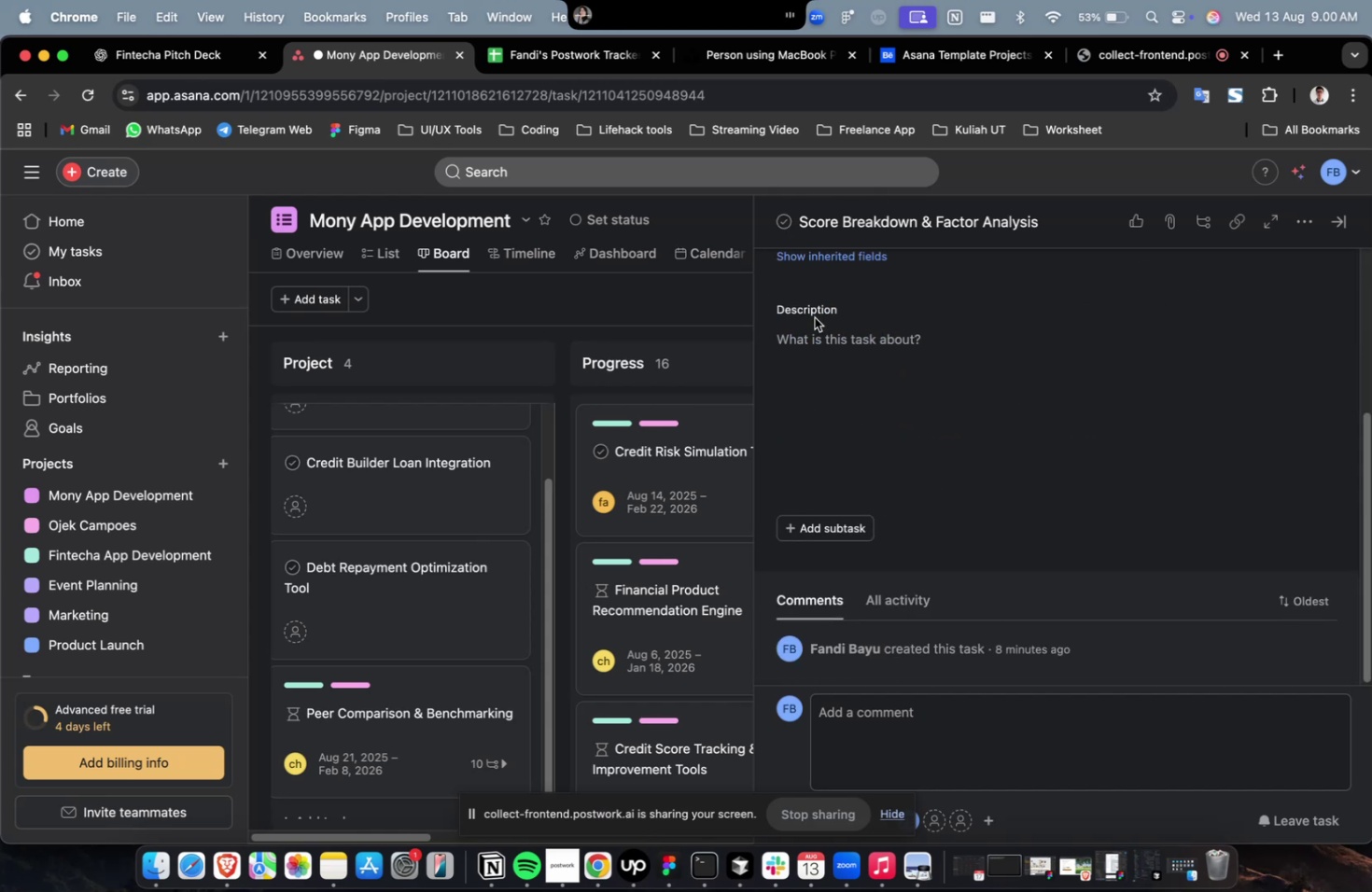 
scroll: coordinate [814, 317], scroll_direction: up, amount: 3.0
 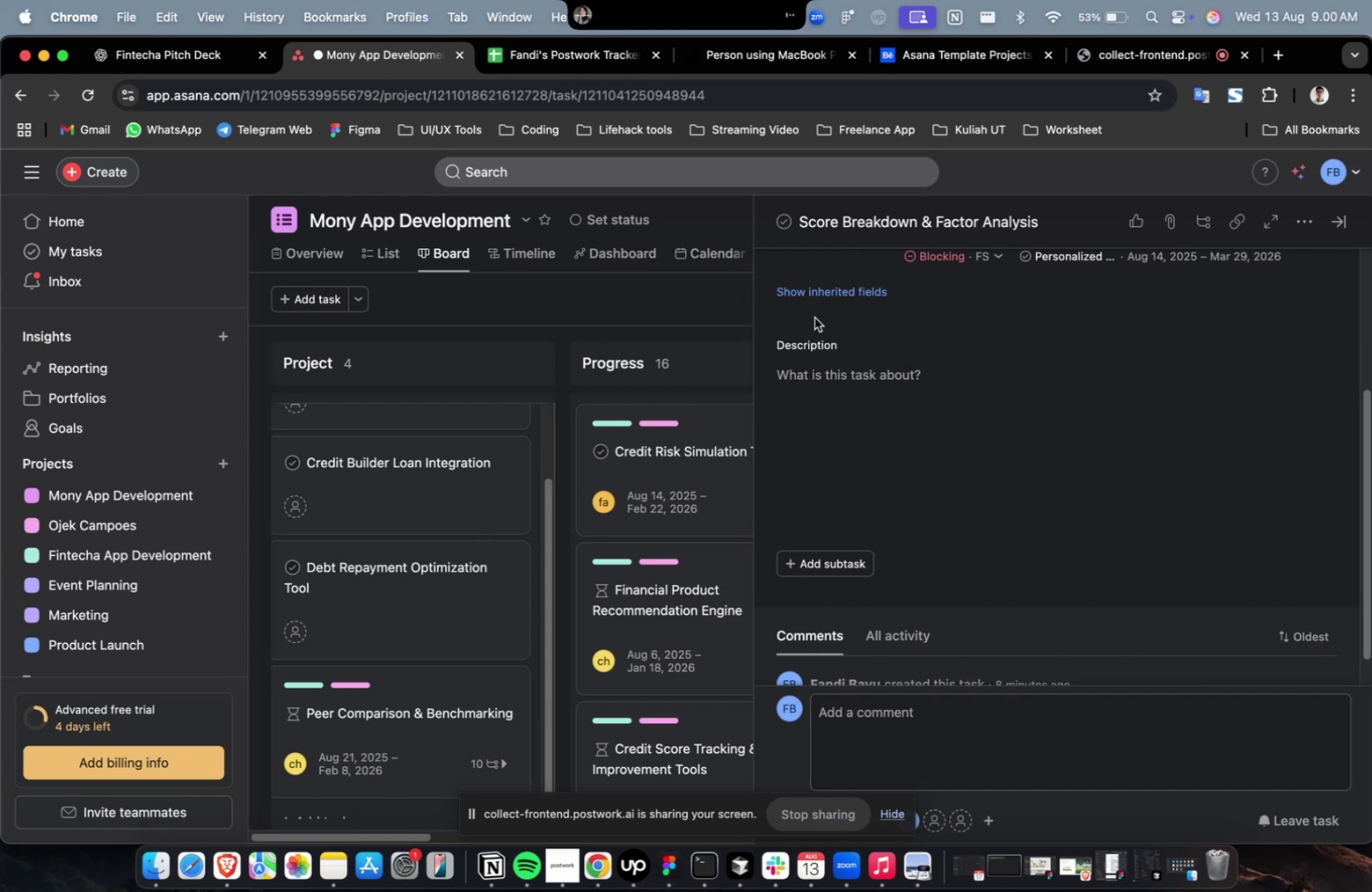 
scroll: coordinate [814, 317], scroll_direction: down, amount: 4.0
 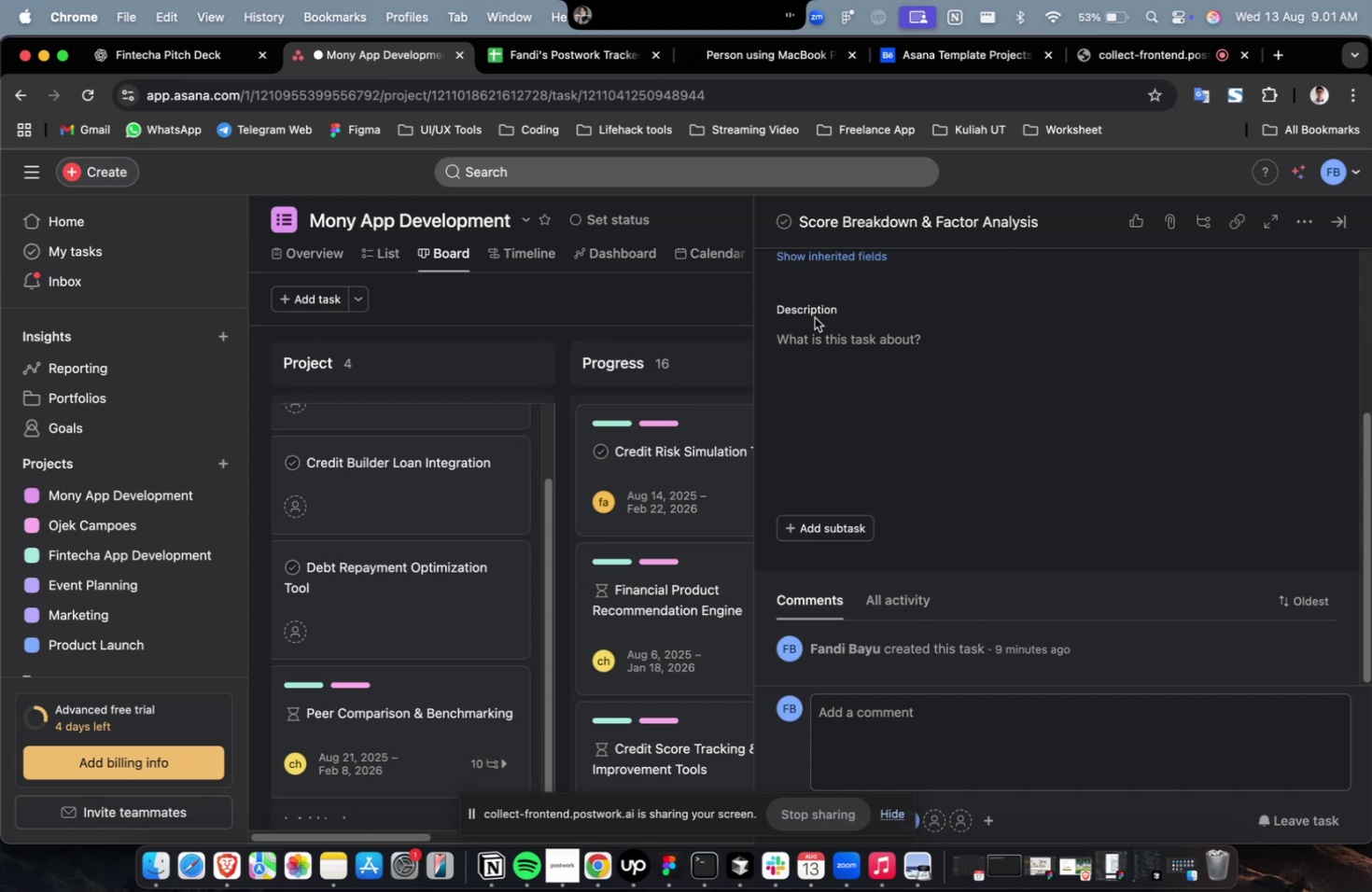 
wait(7.1)
 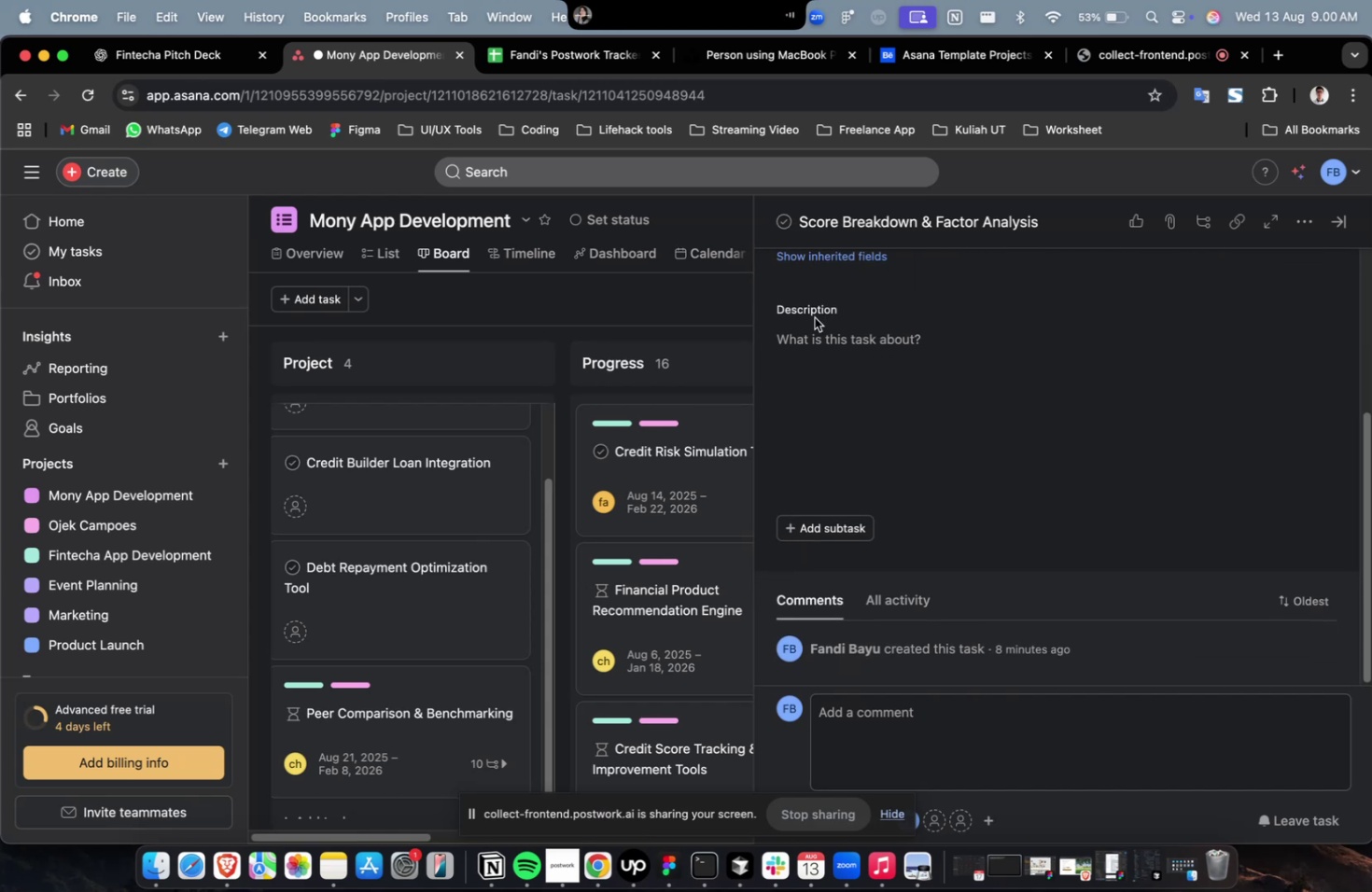 
scroll: coordinate [814, 317], scroll_direction: down, amount: 3.0
 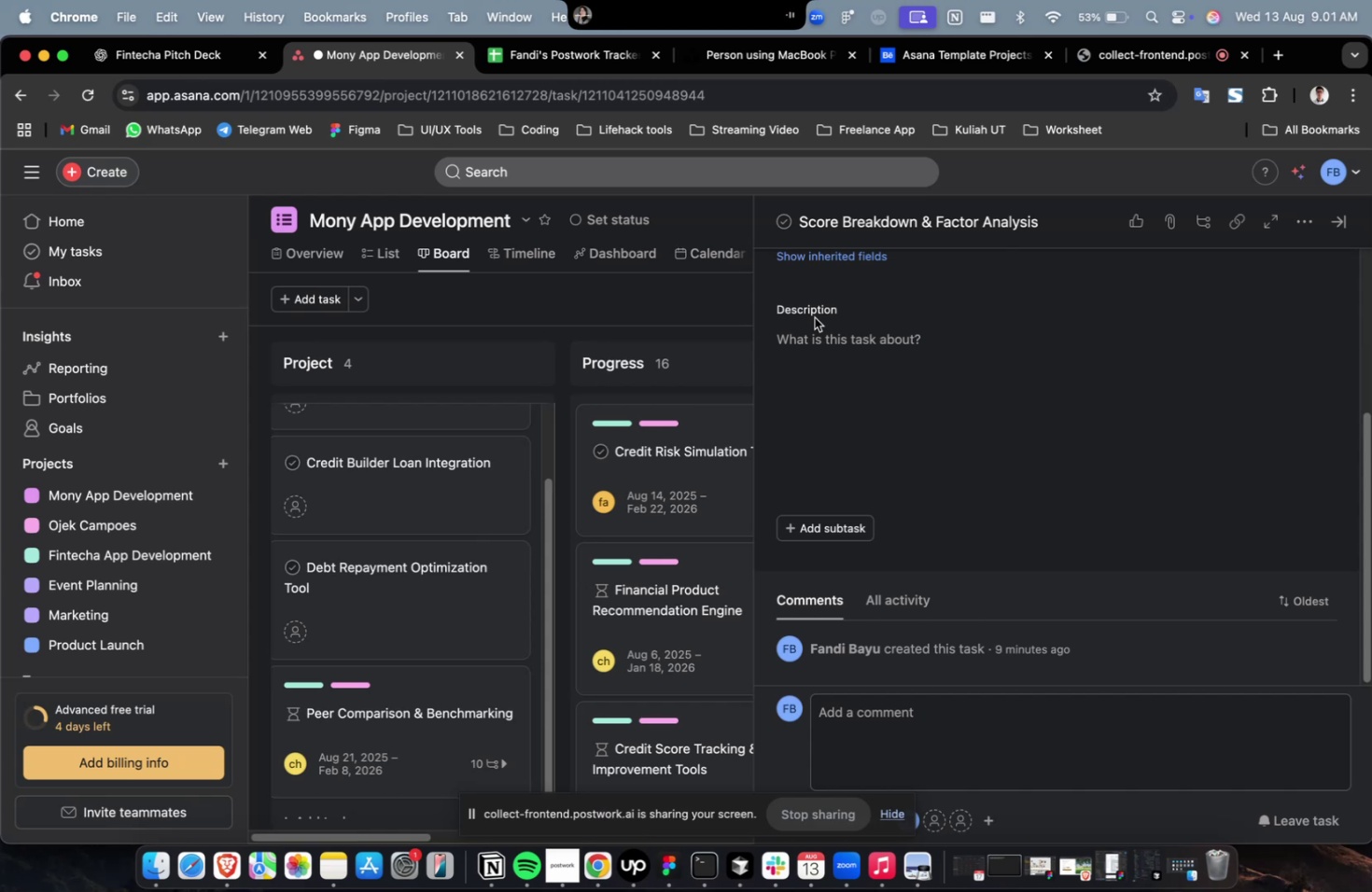 
scroll: coordinate [814, 317], scroll_direction: none, amount: 0.0
 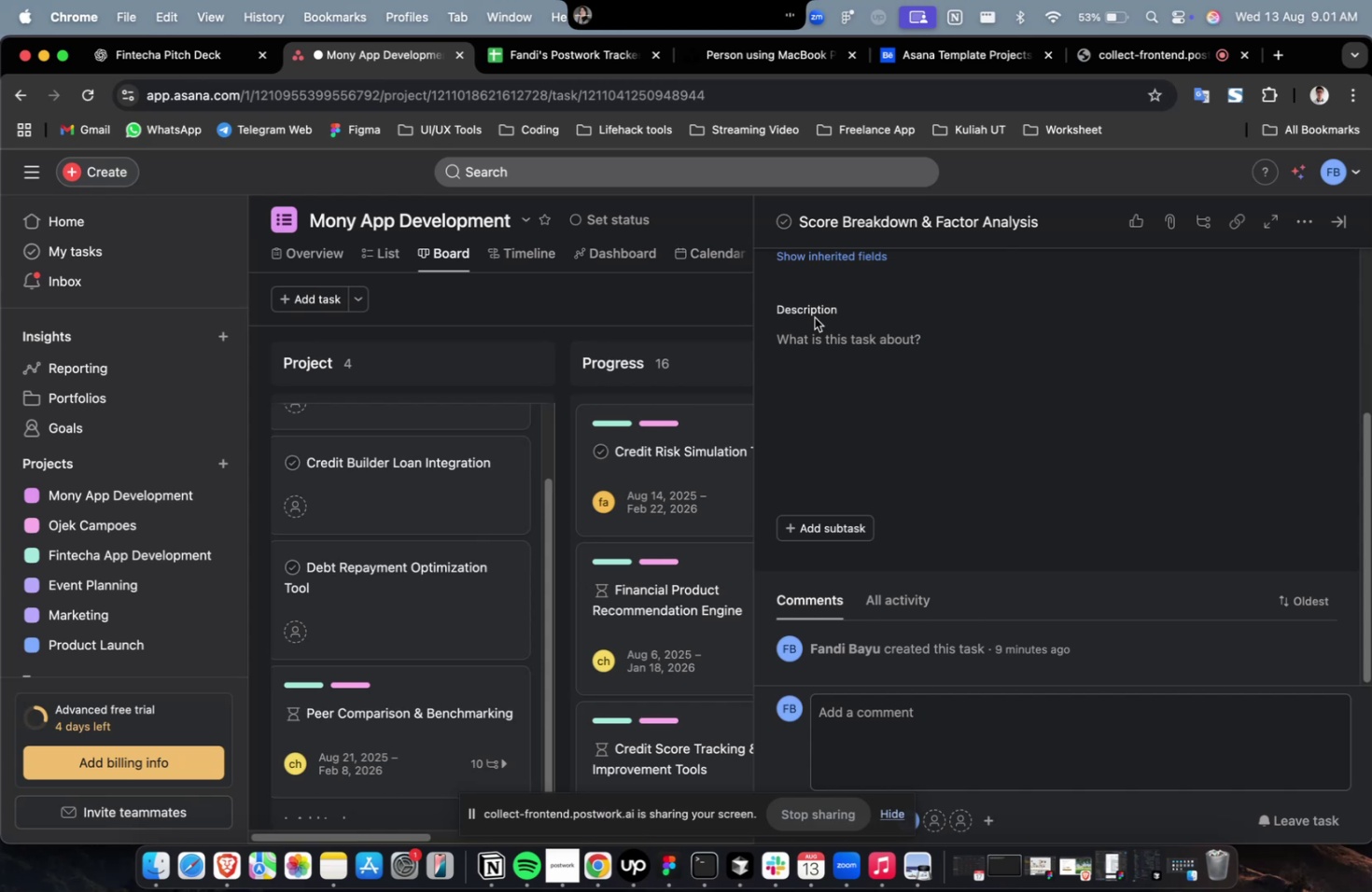 
scroll: coordinate [814, 317], scroll_direction: up, amount: 2.0
 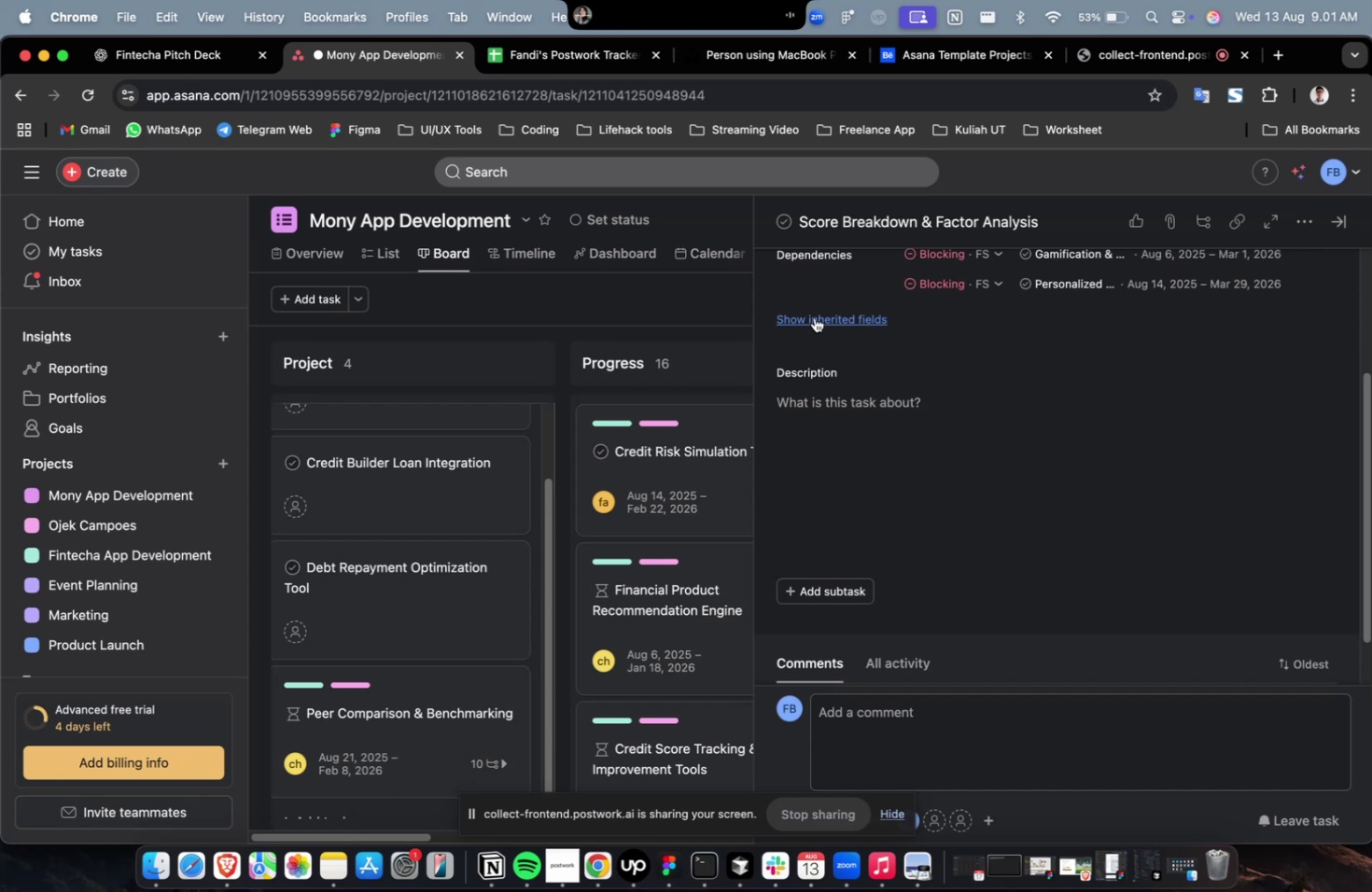 
wait(12.21)
 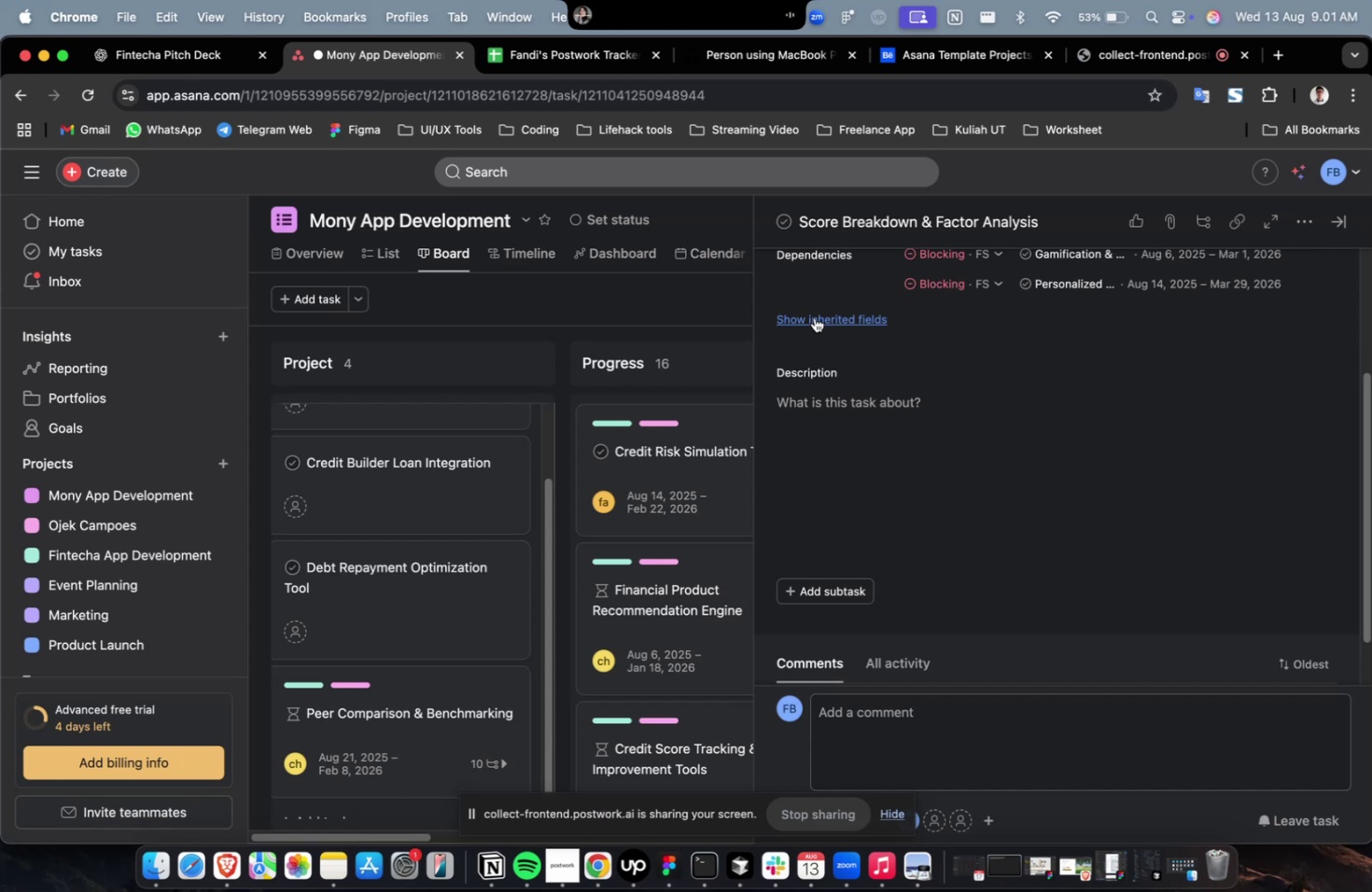 
left_click([856, 411])
 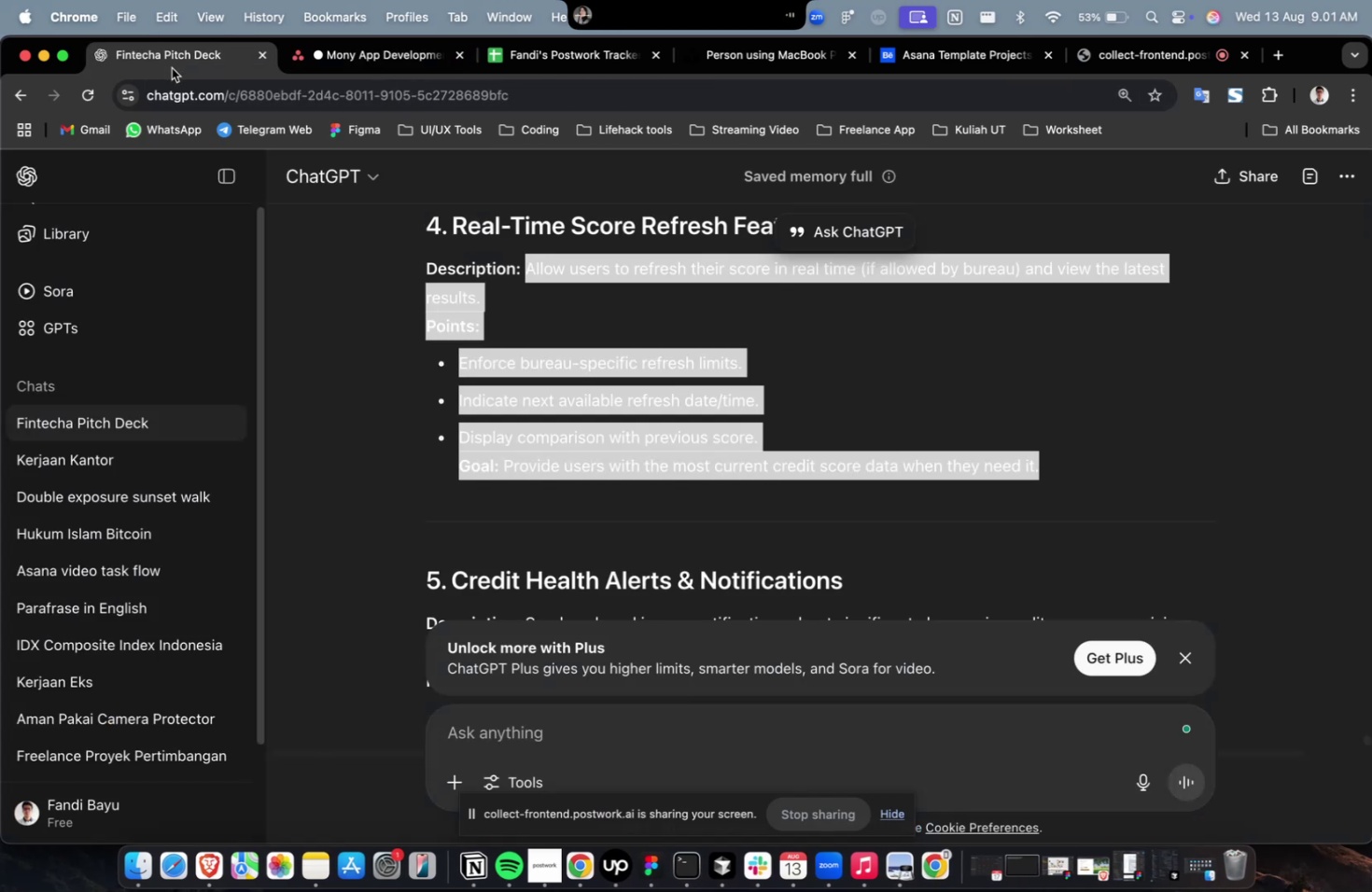 
scroll: coordinate [831, 449], scroll_direction: up, amount: 10.0
 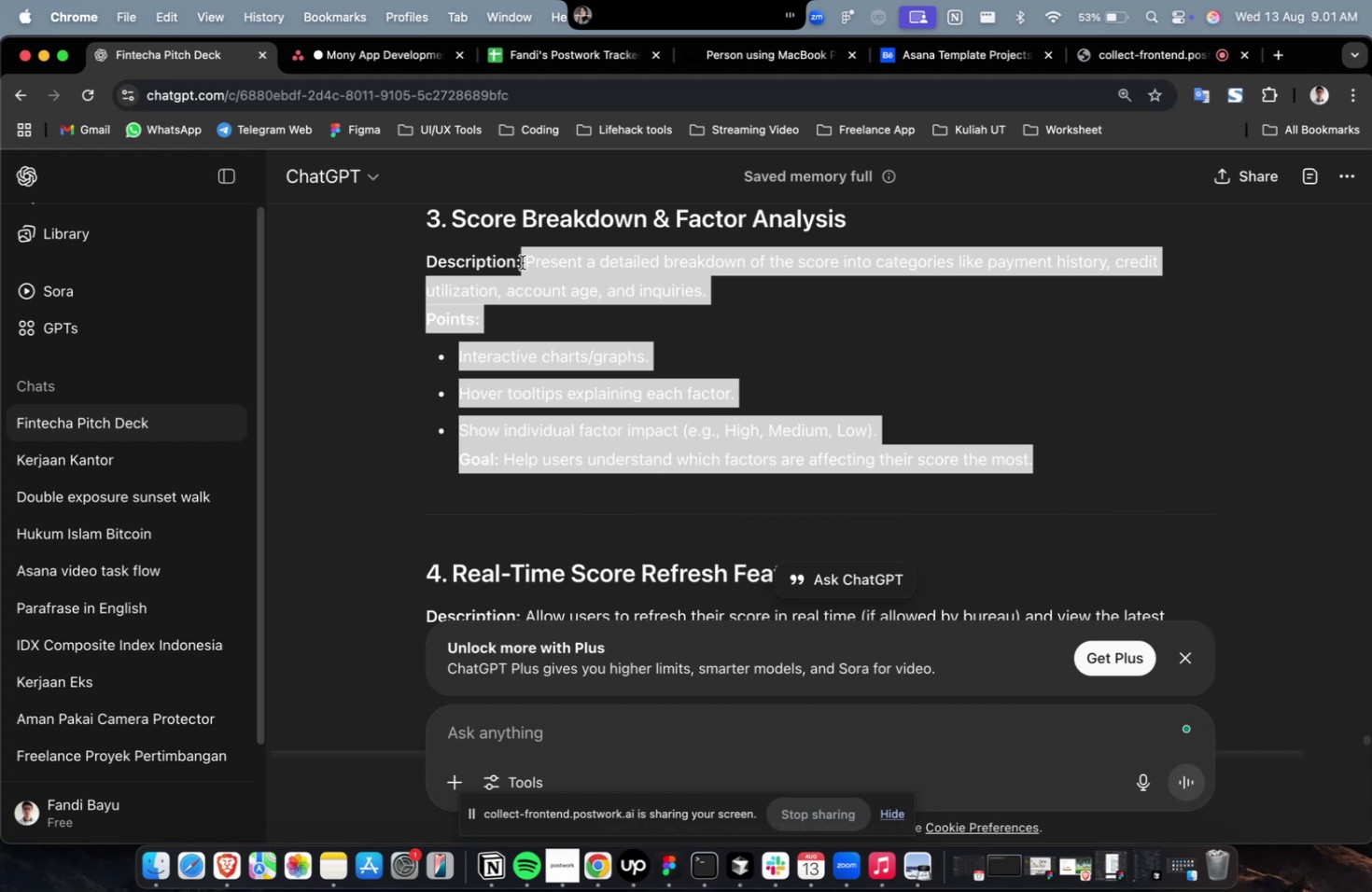 
key(Meta+C)
 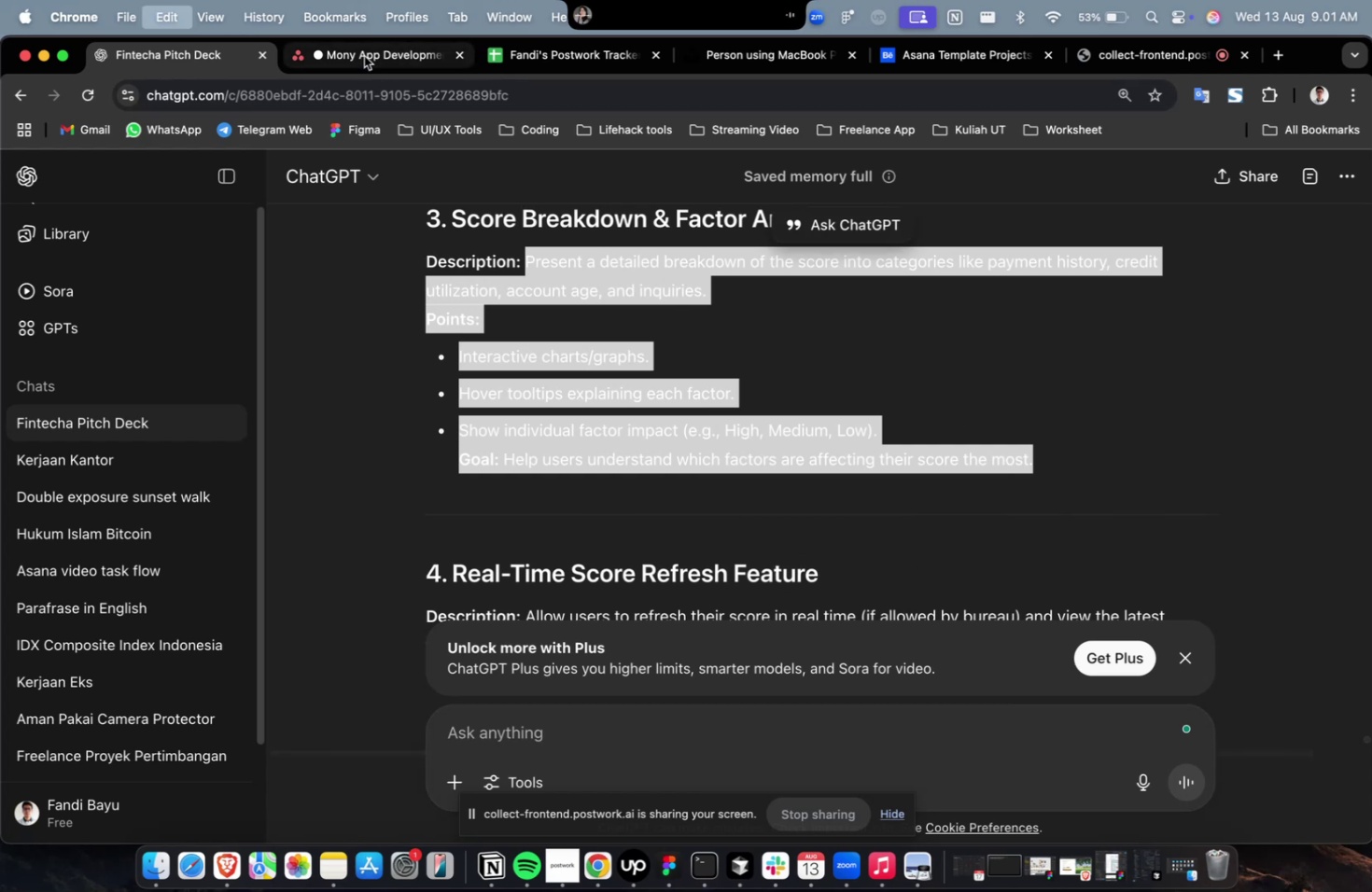 
key(Meta+C)
 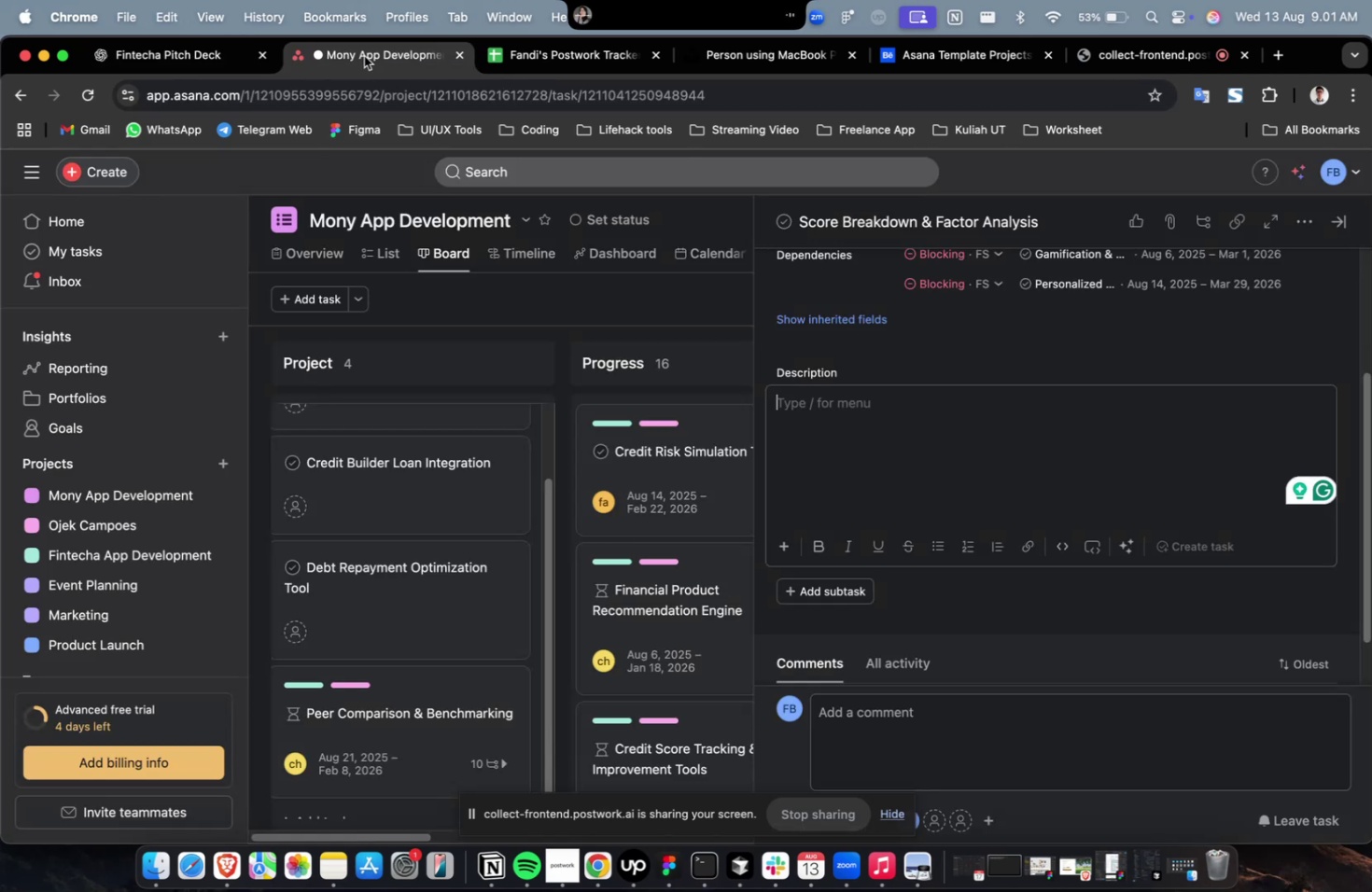 
left_click([364, 56])
 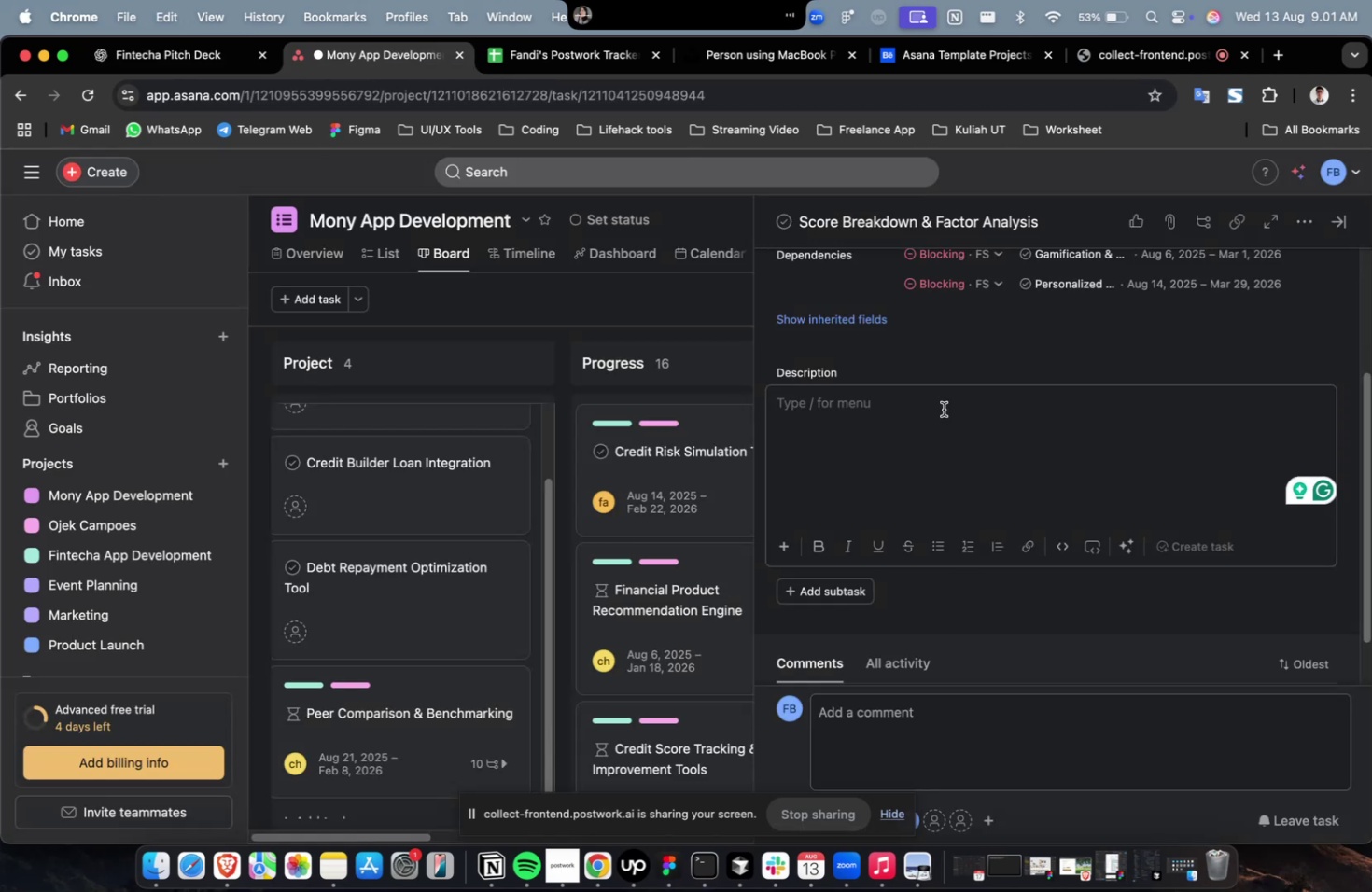 
double_click([943, 409])
 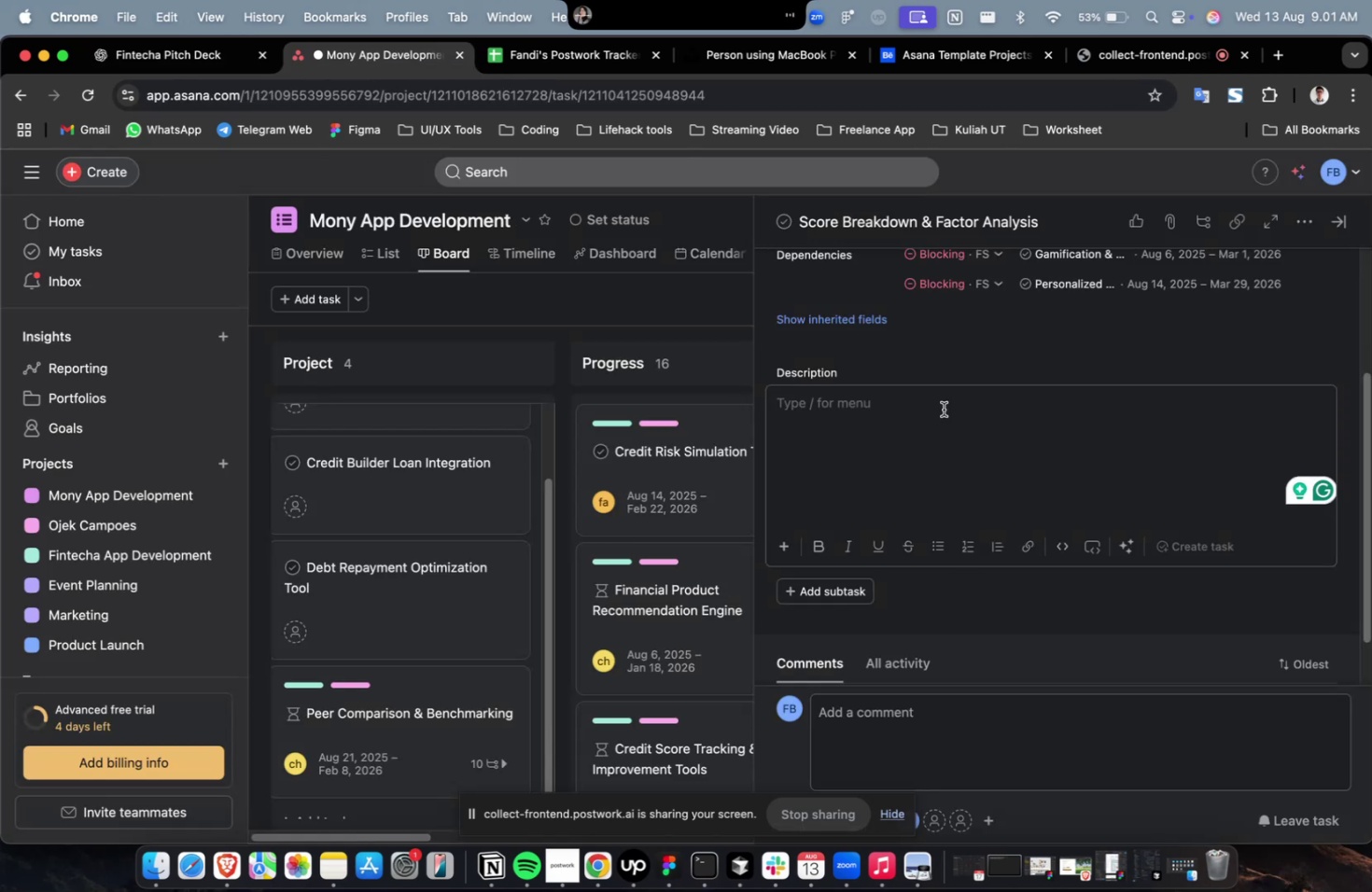 
key(Meta+V)
 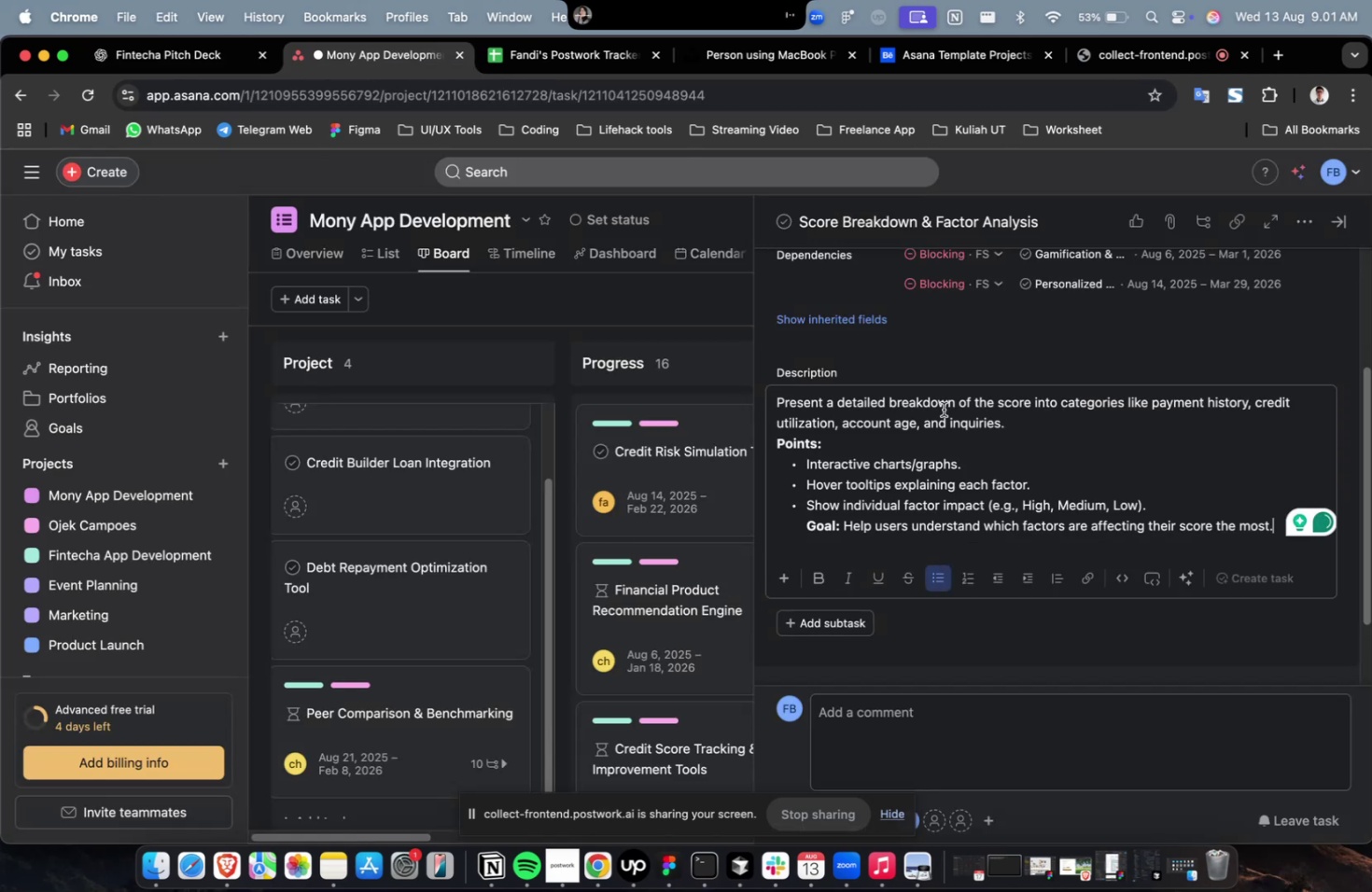 
scroll: coordinate [860, 448], scroll_direction: up, amount: 6.0
 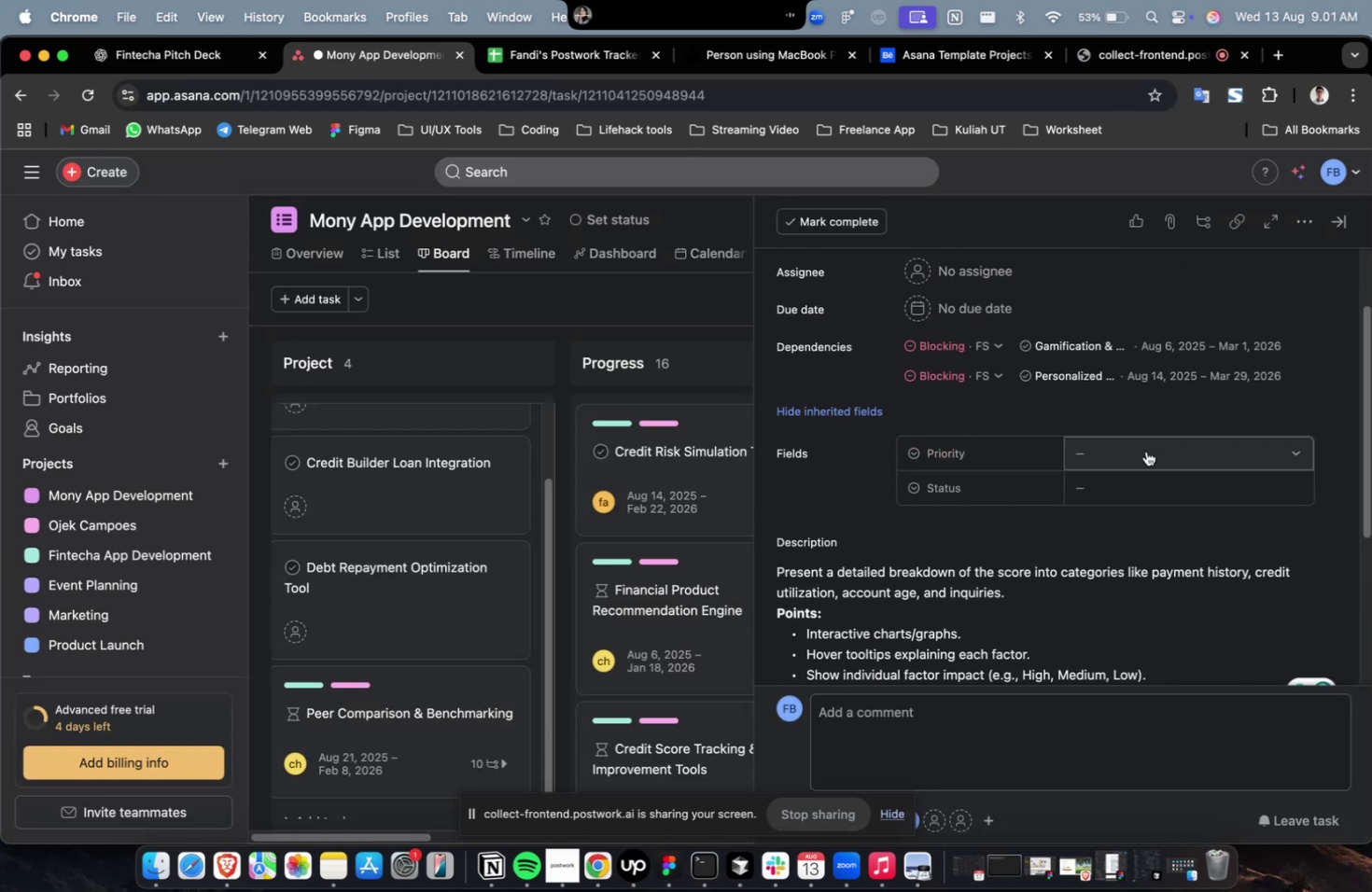 
left_click([1145, 451])
 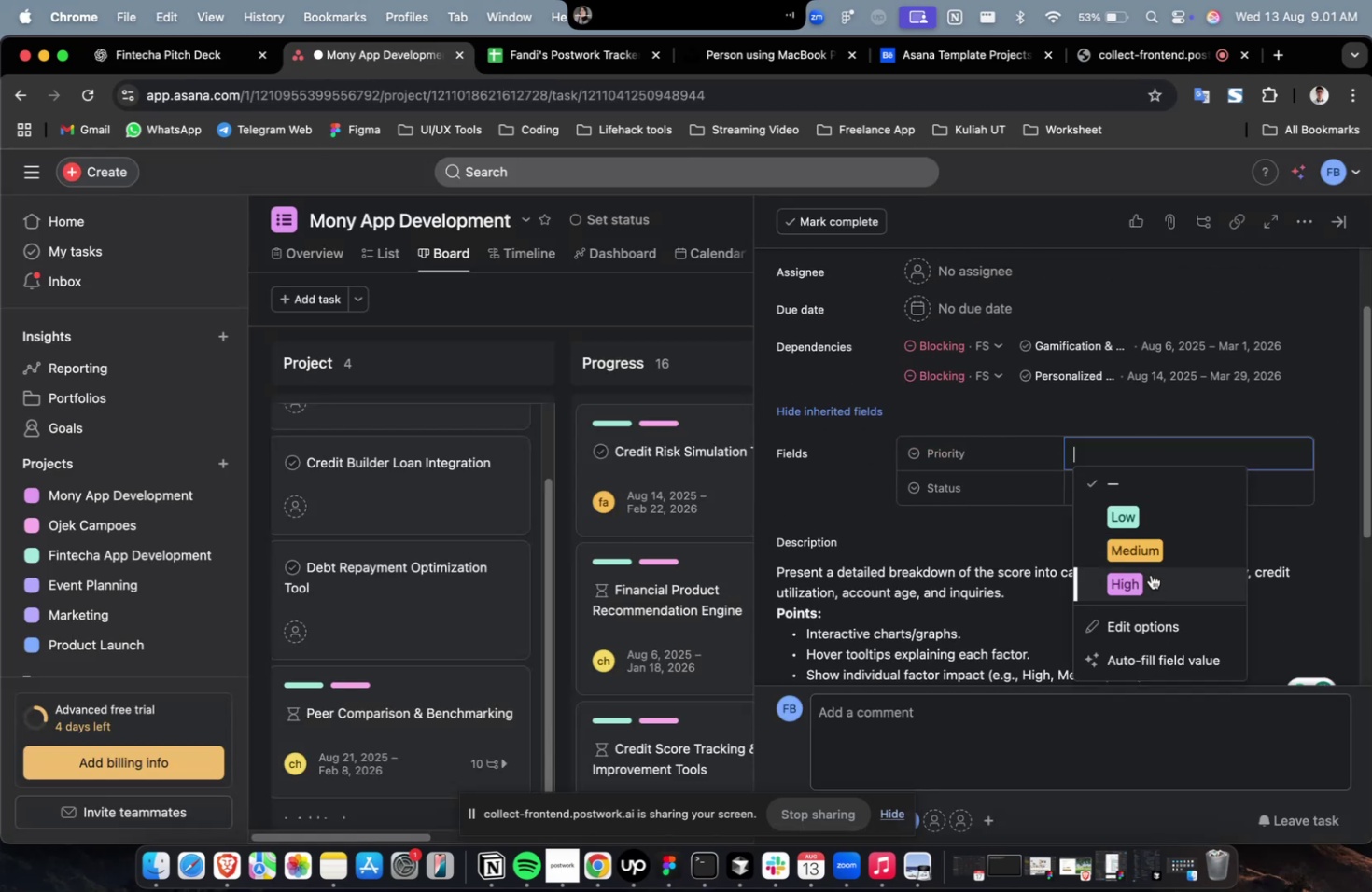 
double_click([1150, 574])
 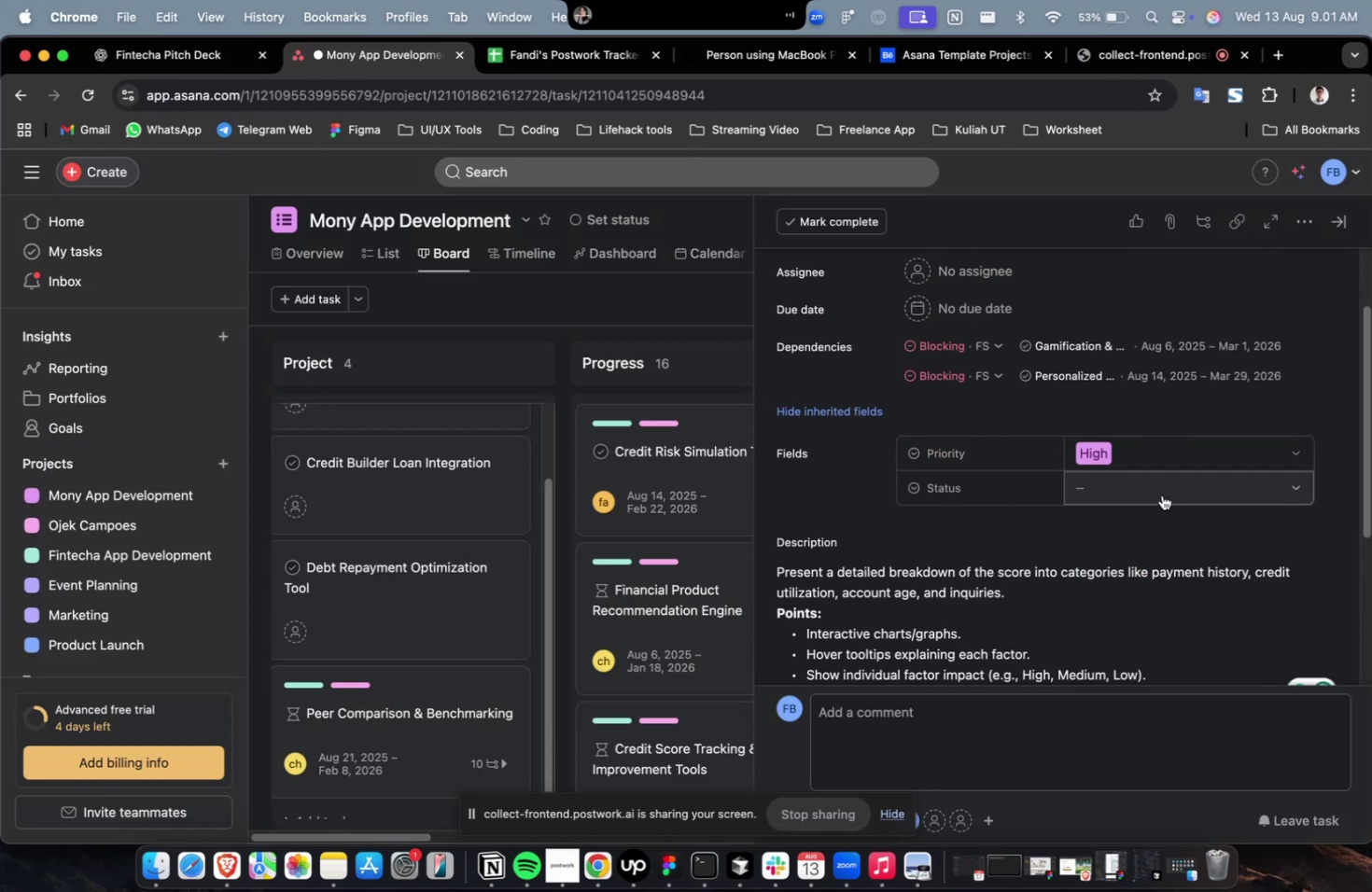 
triple_click([1161, 495])
 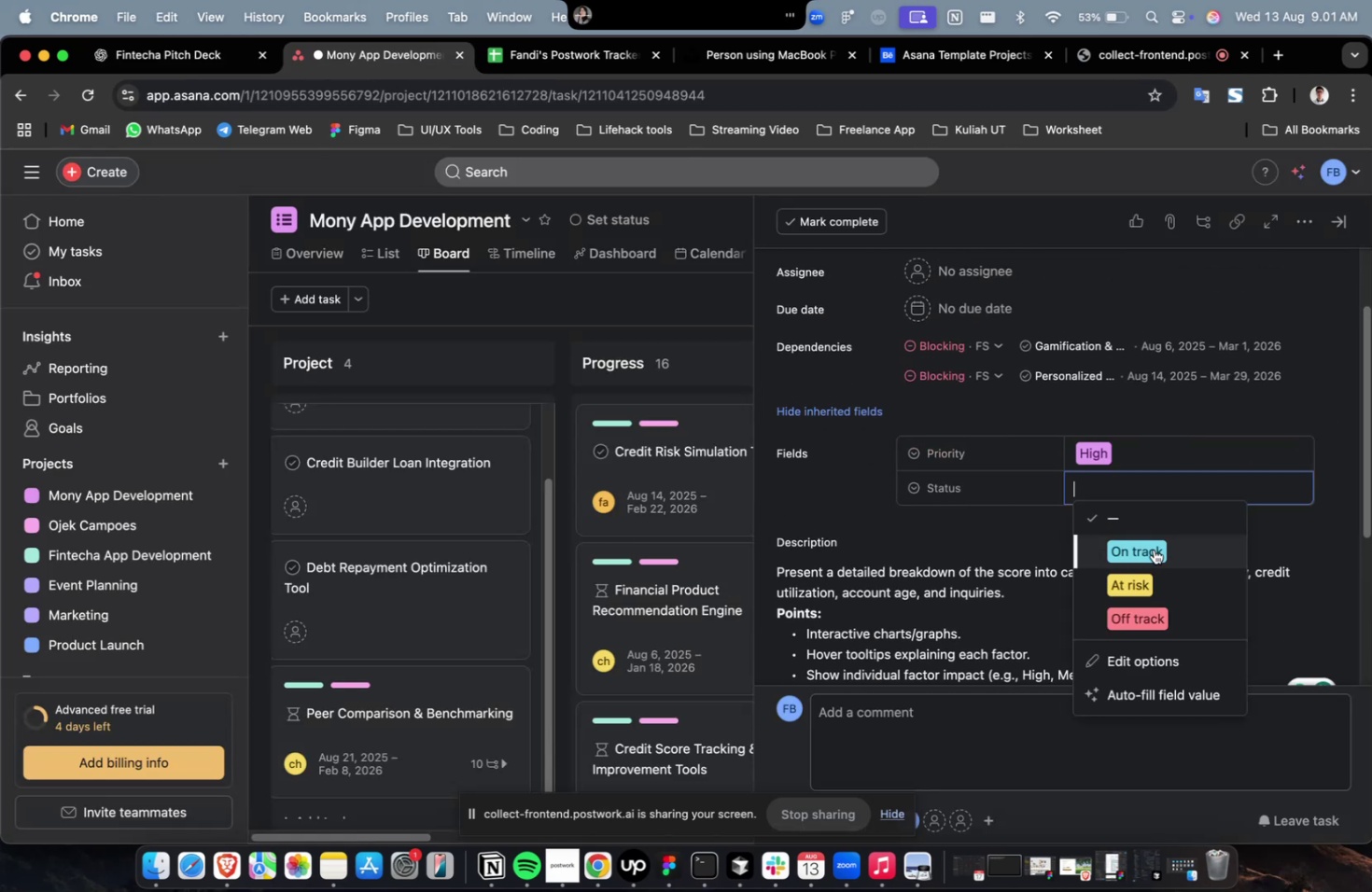 
triple_click([1153, 549])
 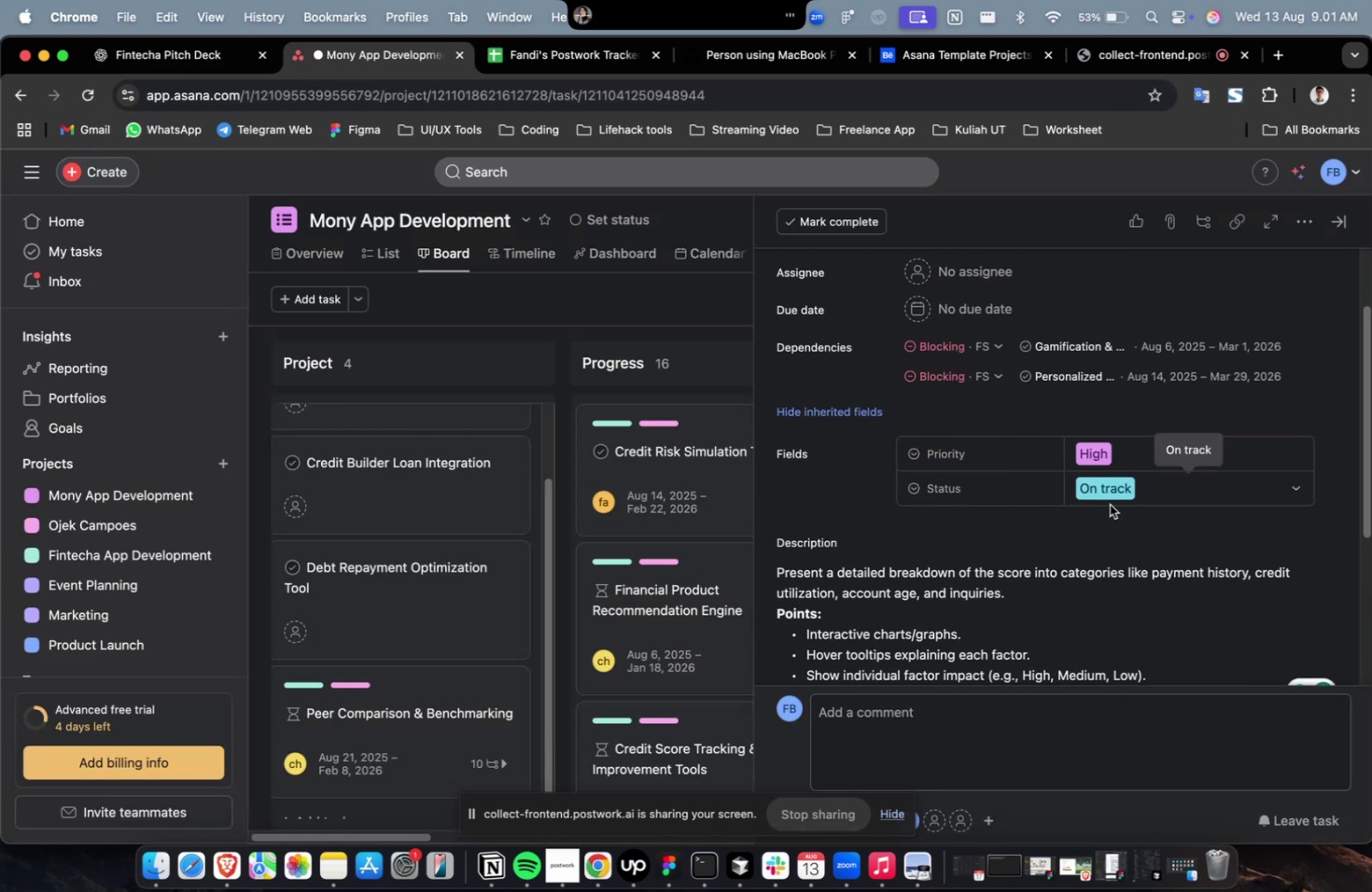 
scroll: coordinate [1109, 504], scroll_direction: up, amount: 8.0
 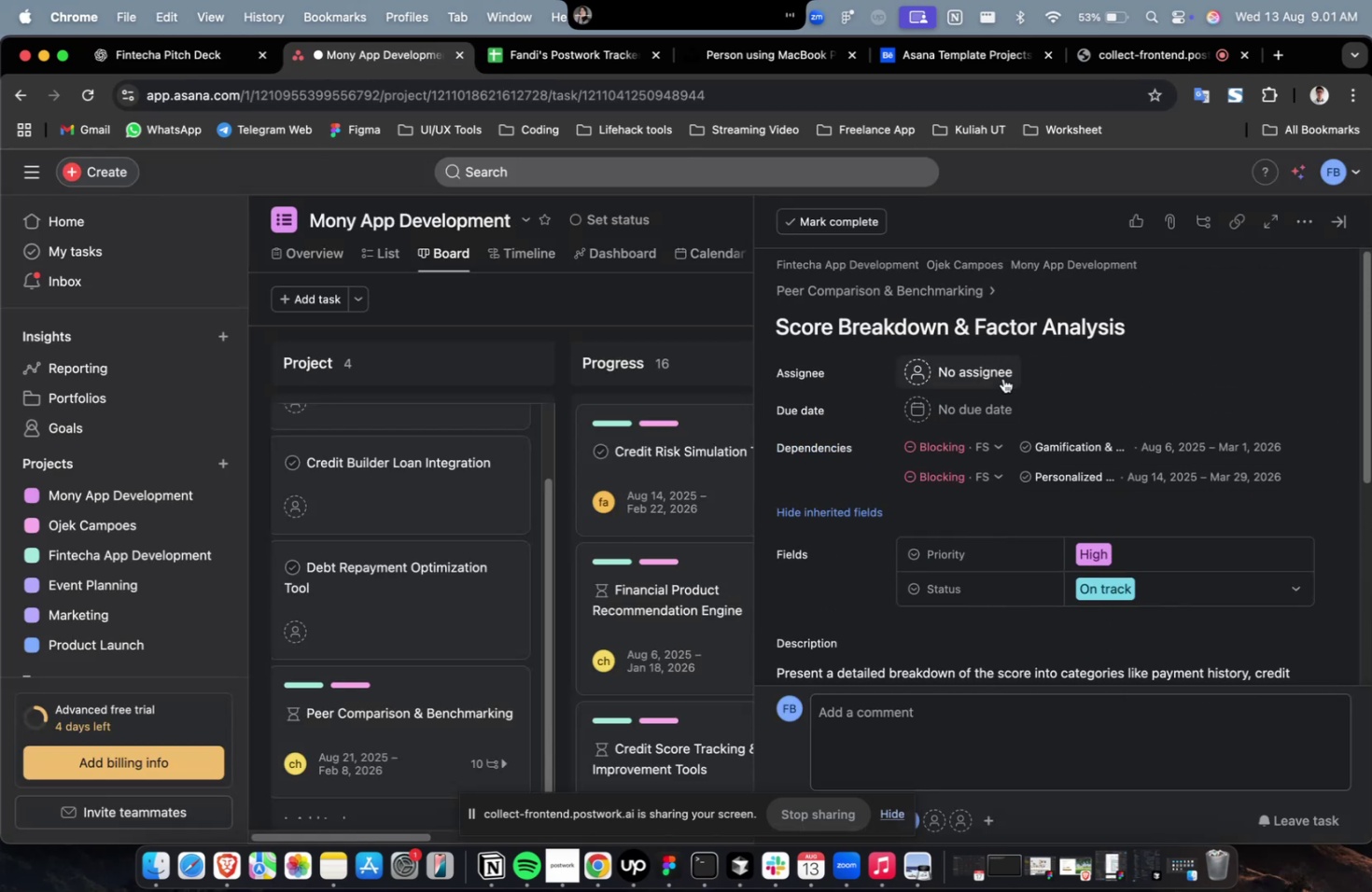 
left_click([1002, 378])
 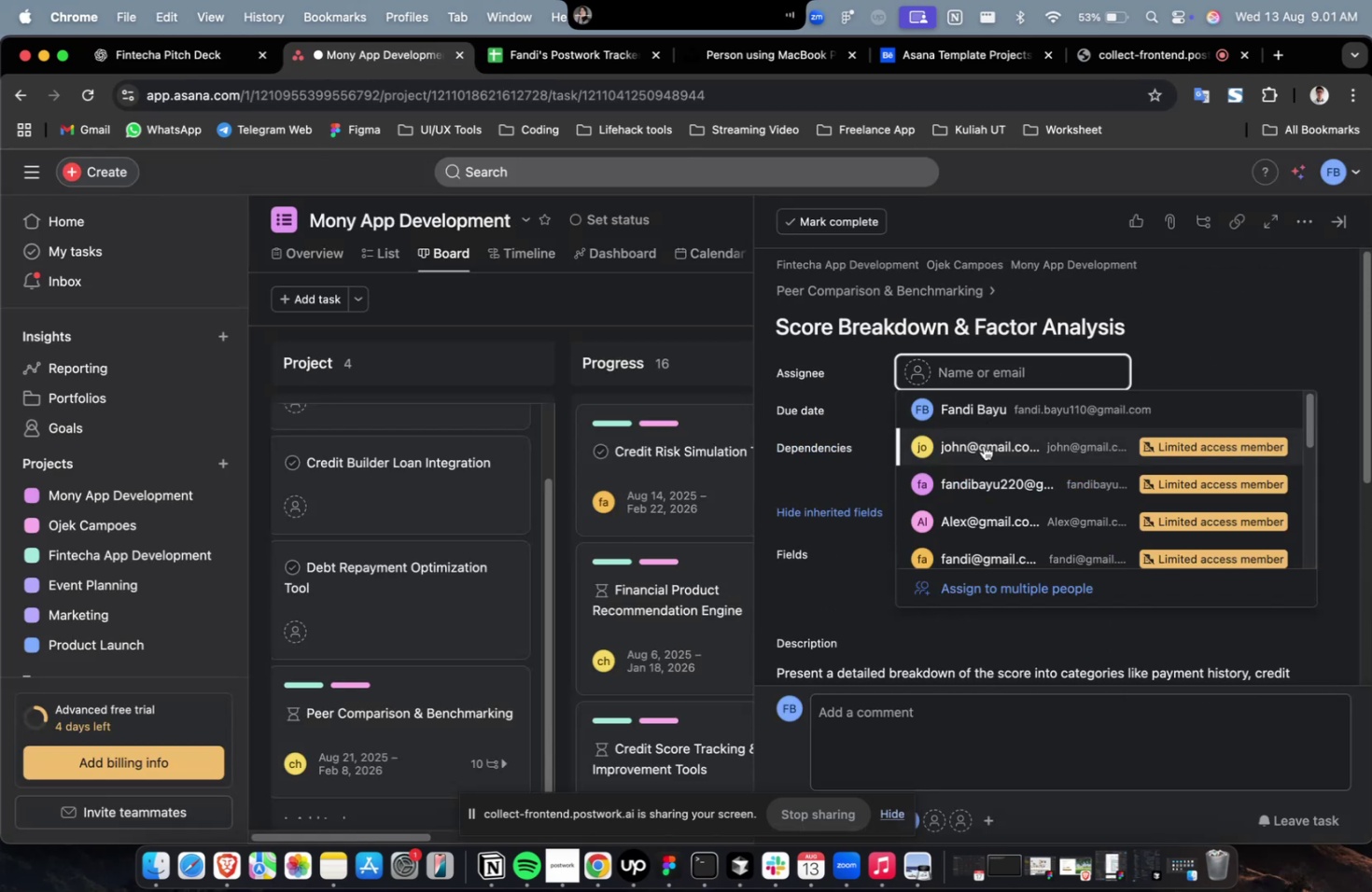 
left_click([983, 452])
 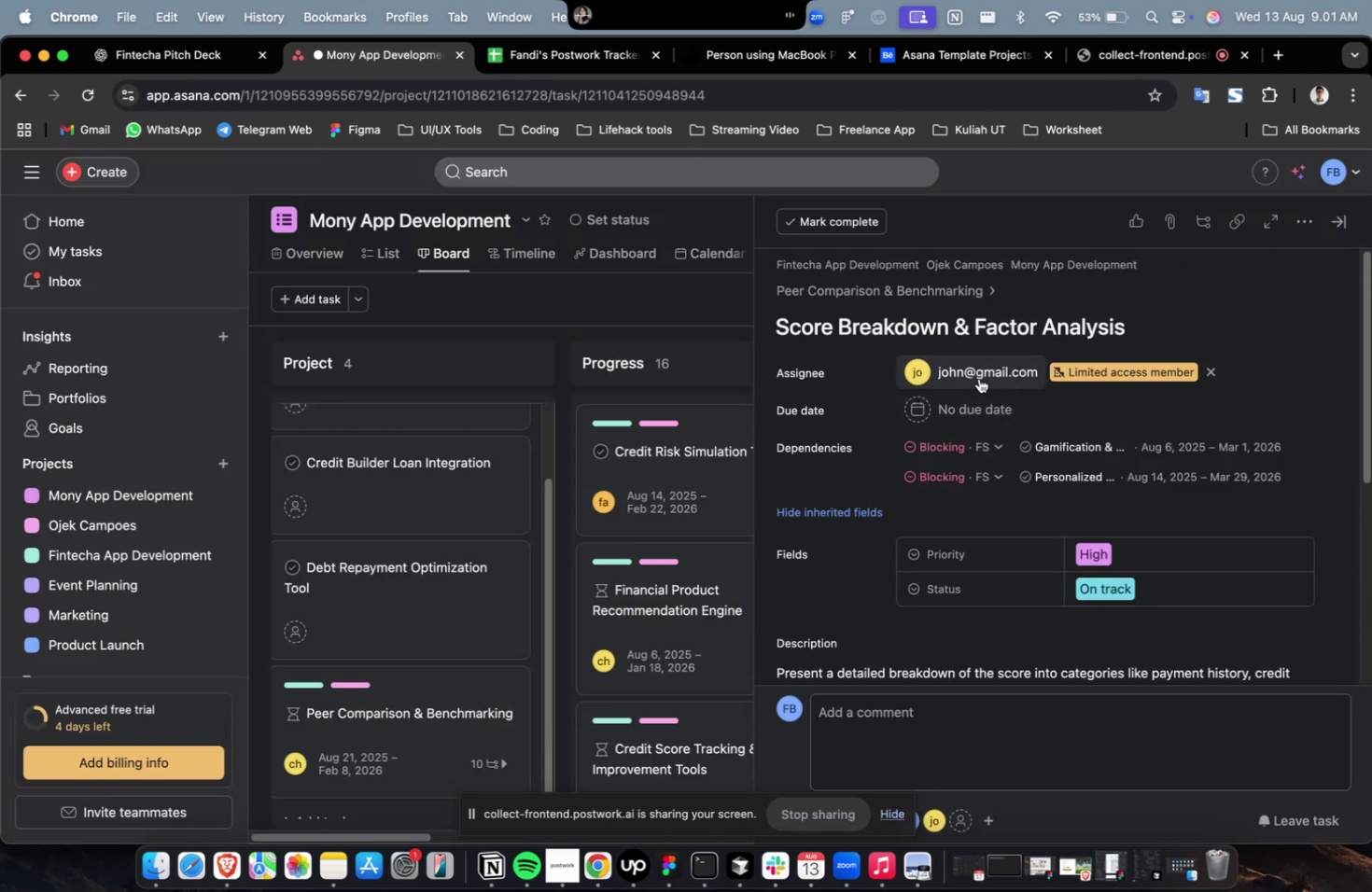 
double_click([978, 378])
 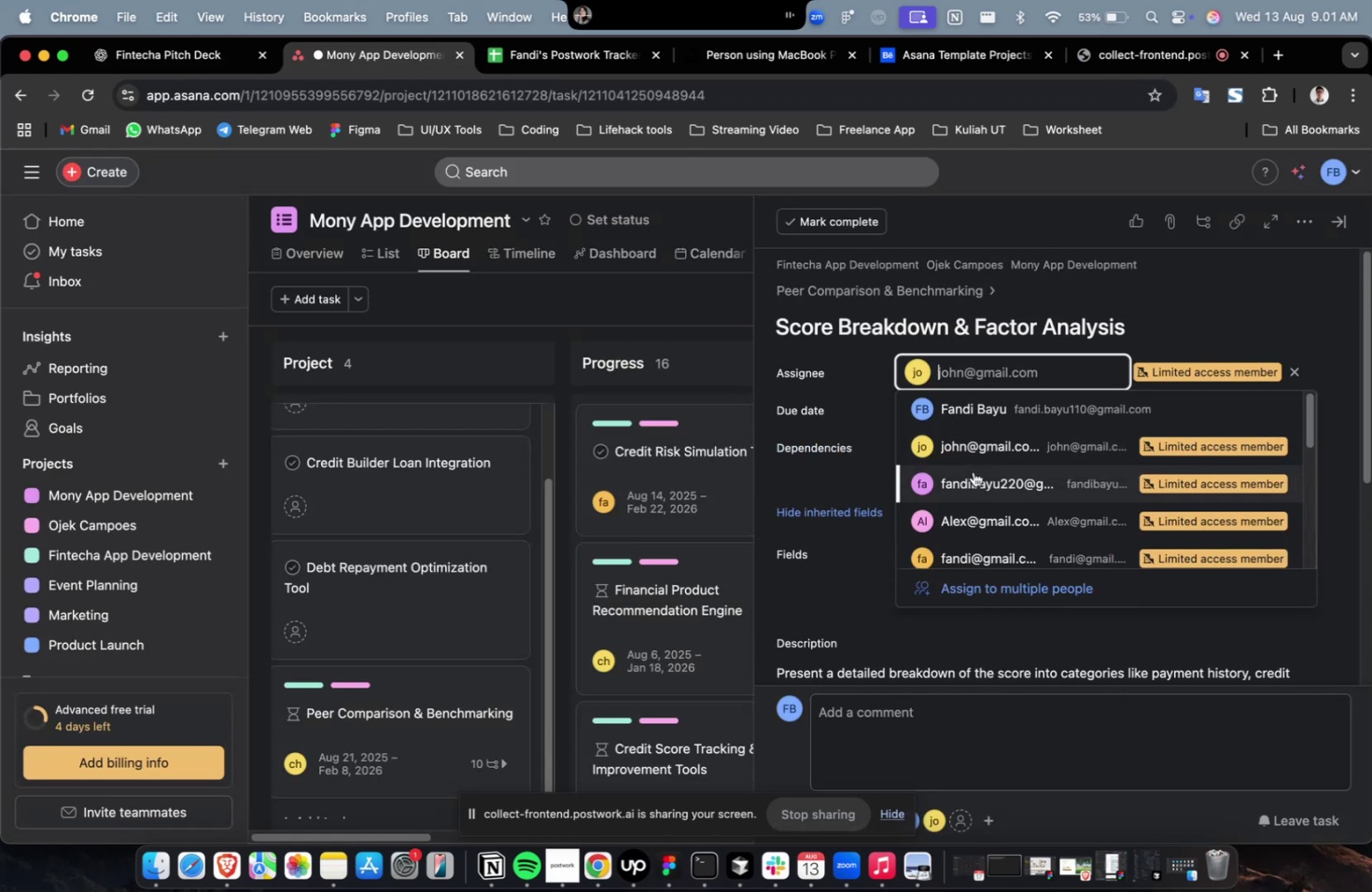 
scroll: coordinate [973, 472], scroll_direction: down, amount: 9.0
 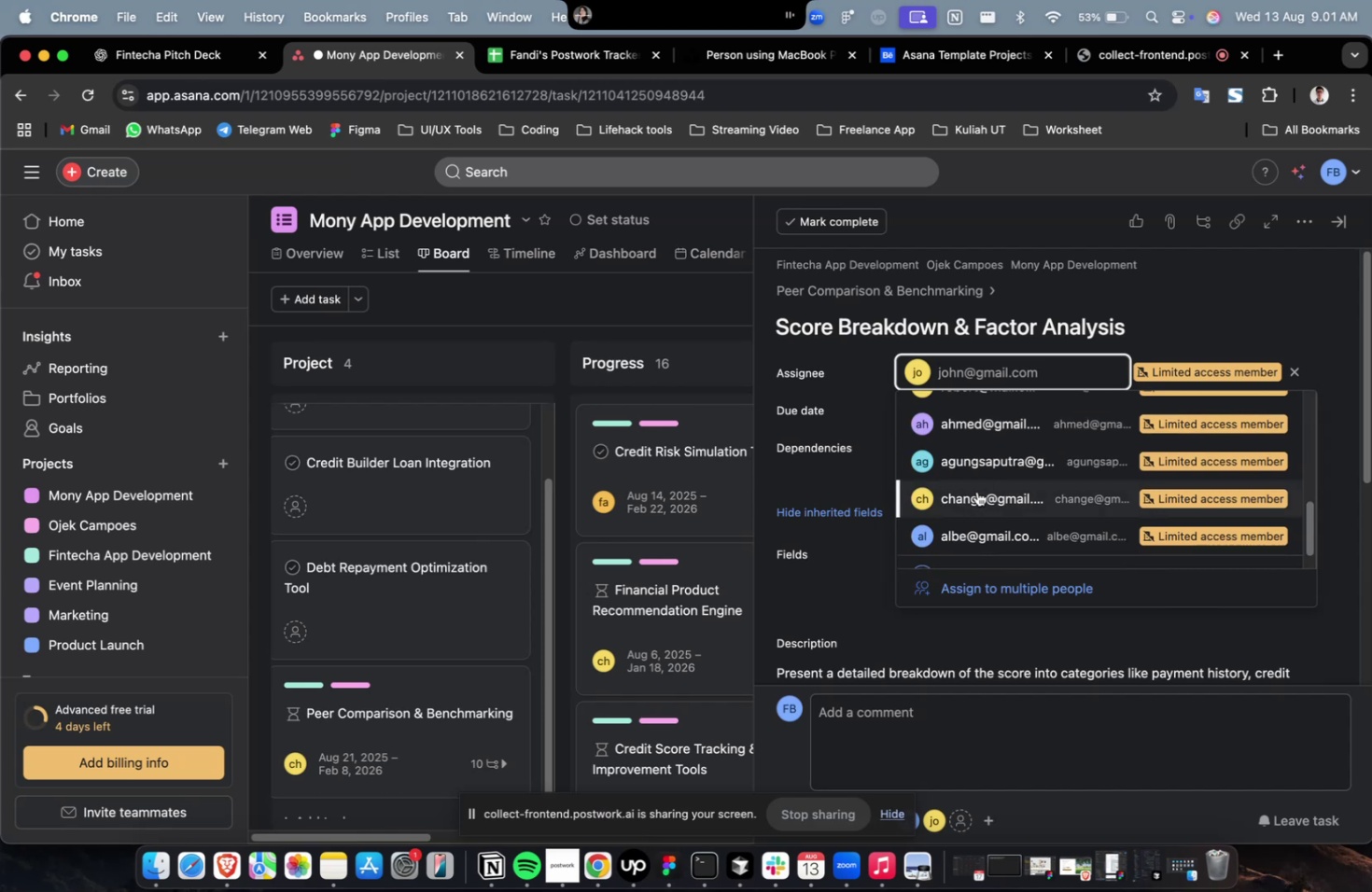 
left_click([976, 491])
 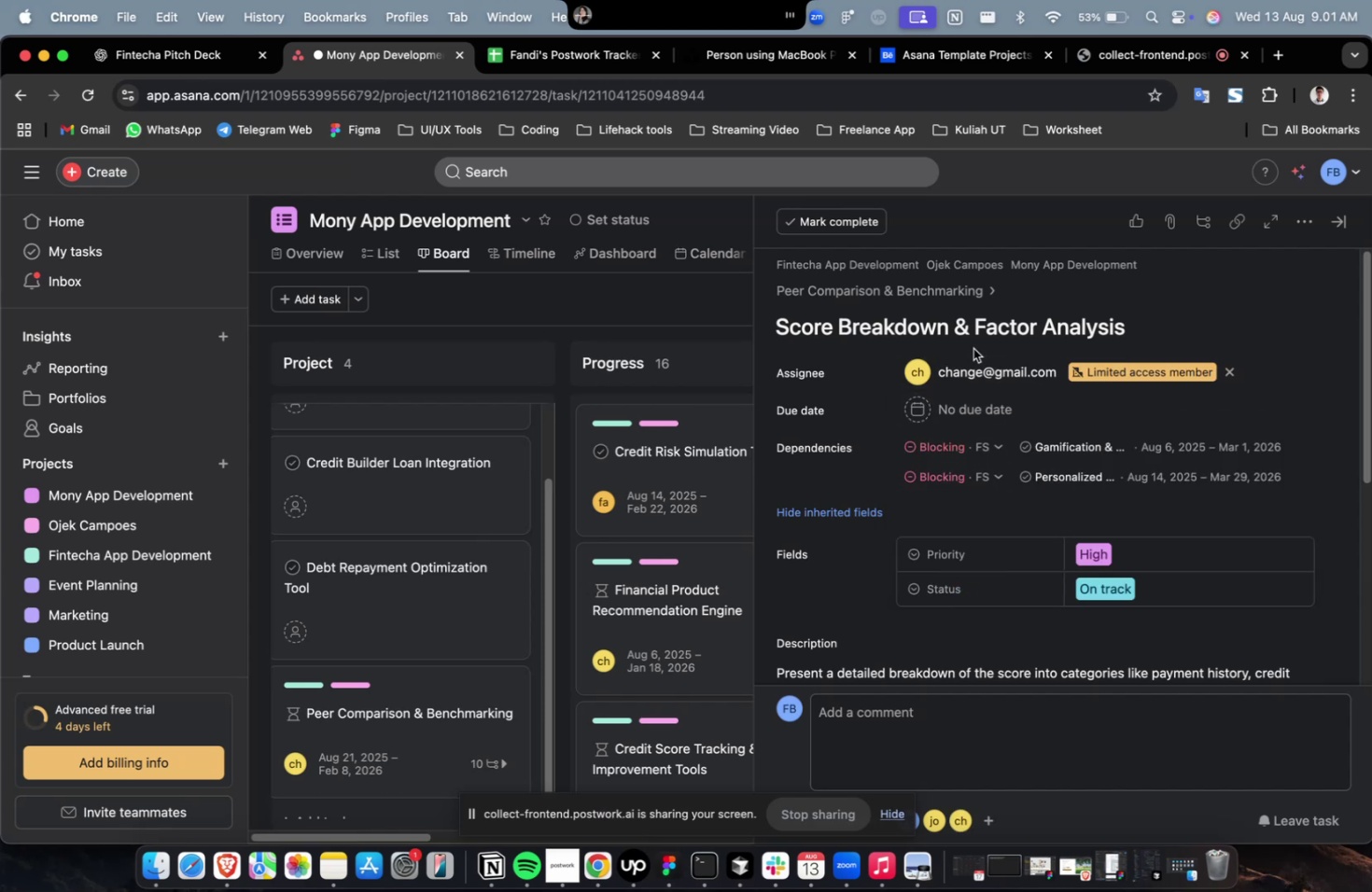 
double_click([973, 348])
 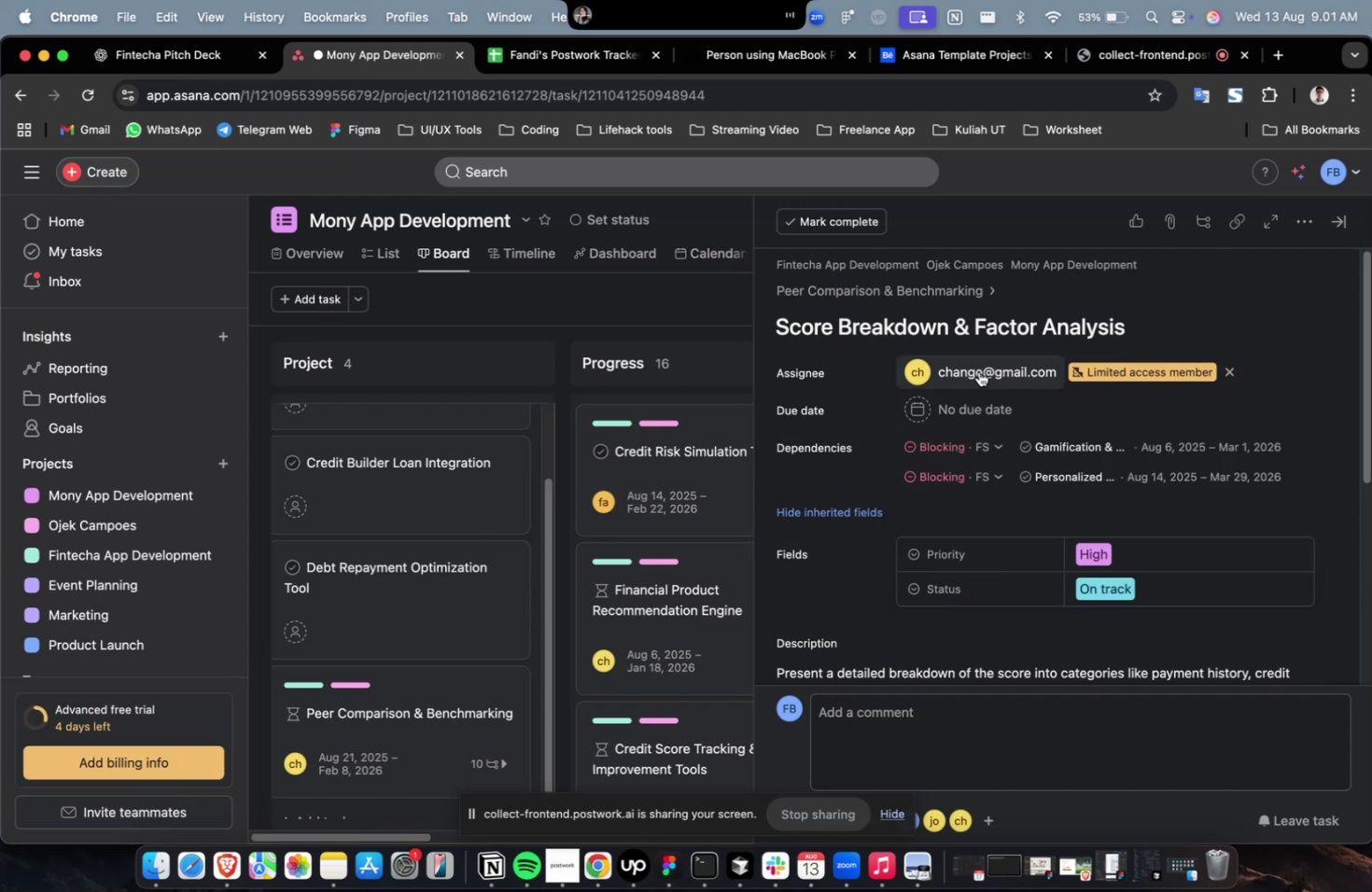 
triple_click([978, 371])
 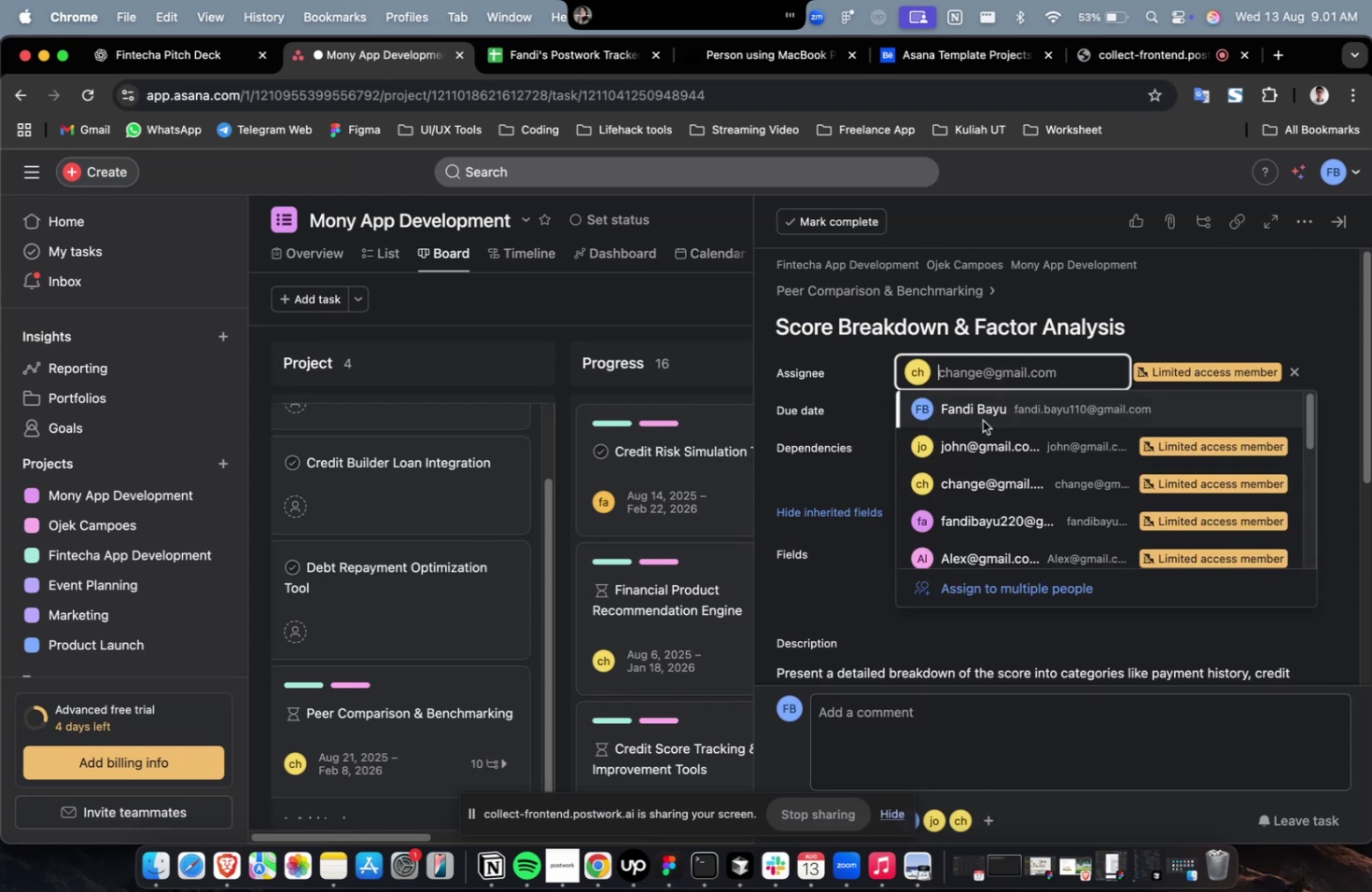 
scroll: coordinate [982, 421], scroll_direction: down, amount: 26.0
 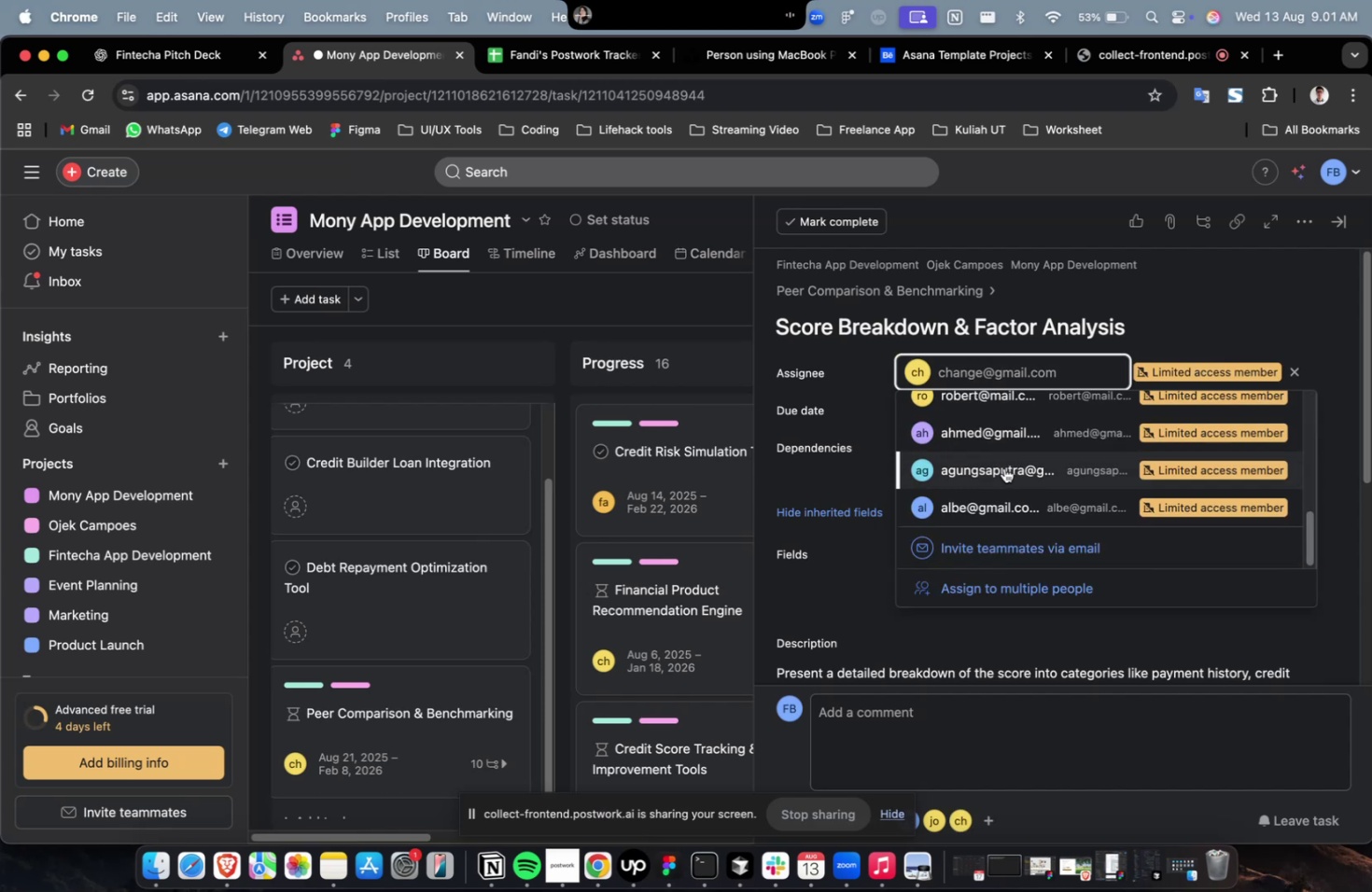 
left_click([1003, 467])
 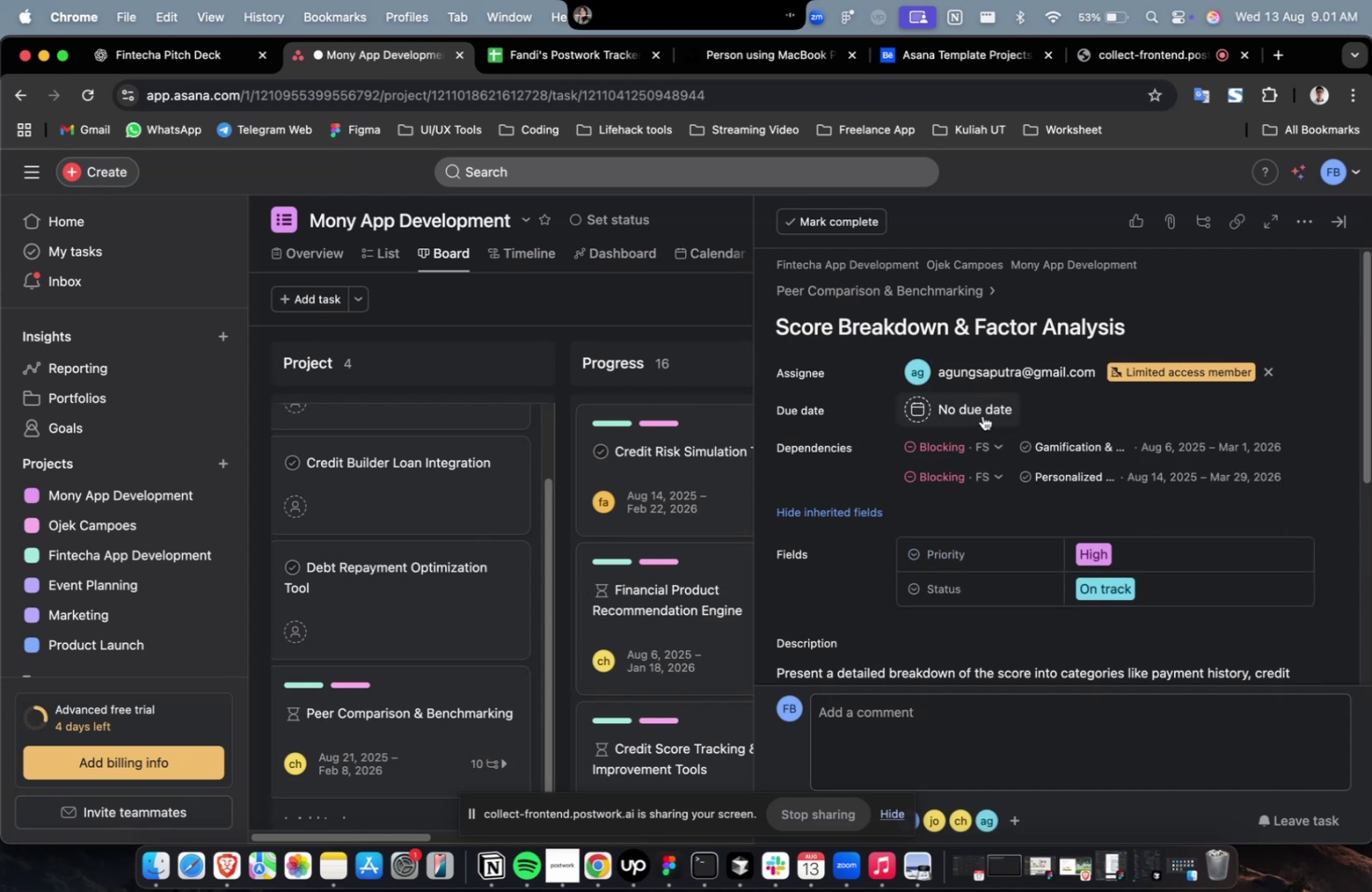 
double_click([982, 415])
 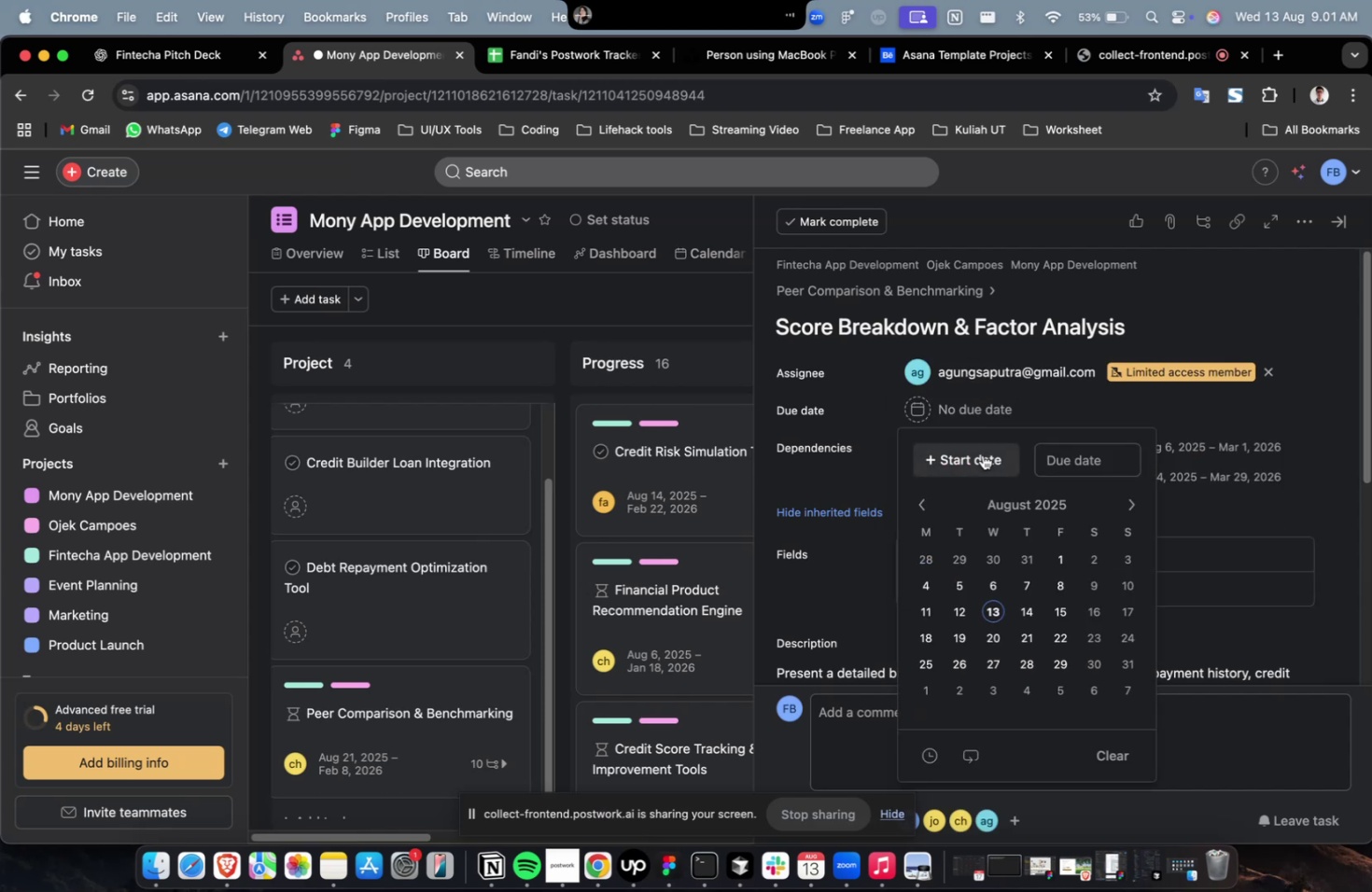 
triple_click([982, 454])
 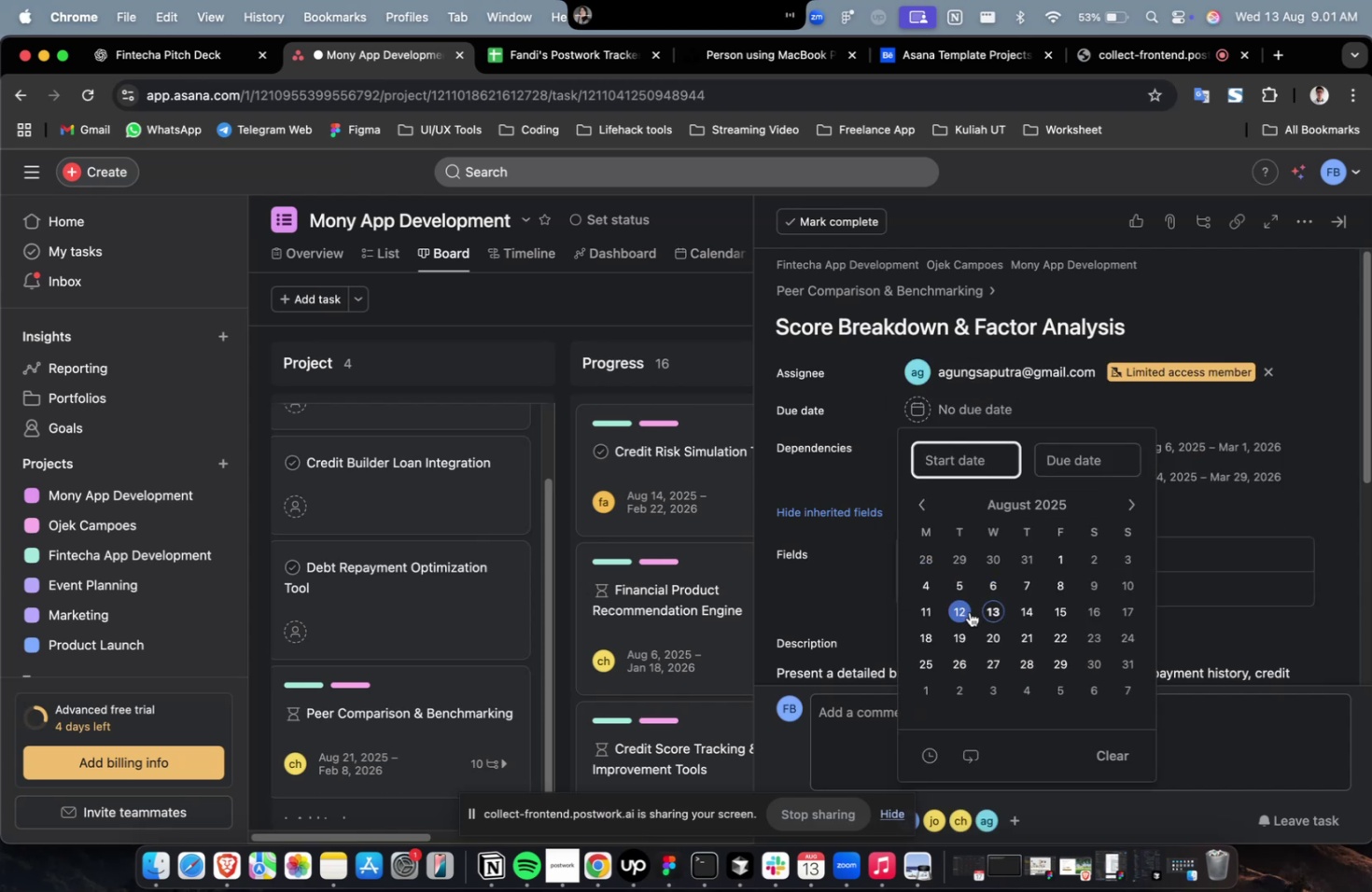 
triple_click([969, 611])
 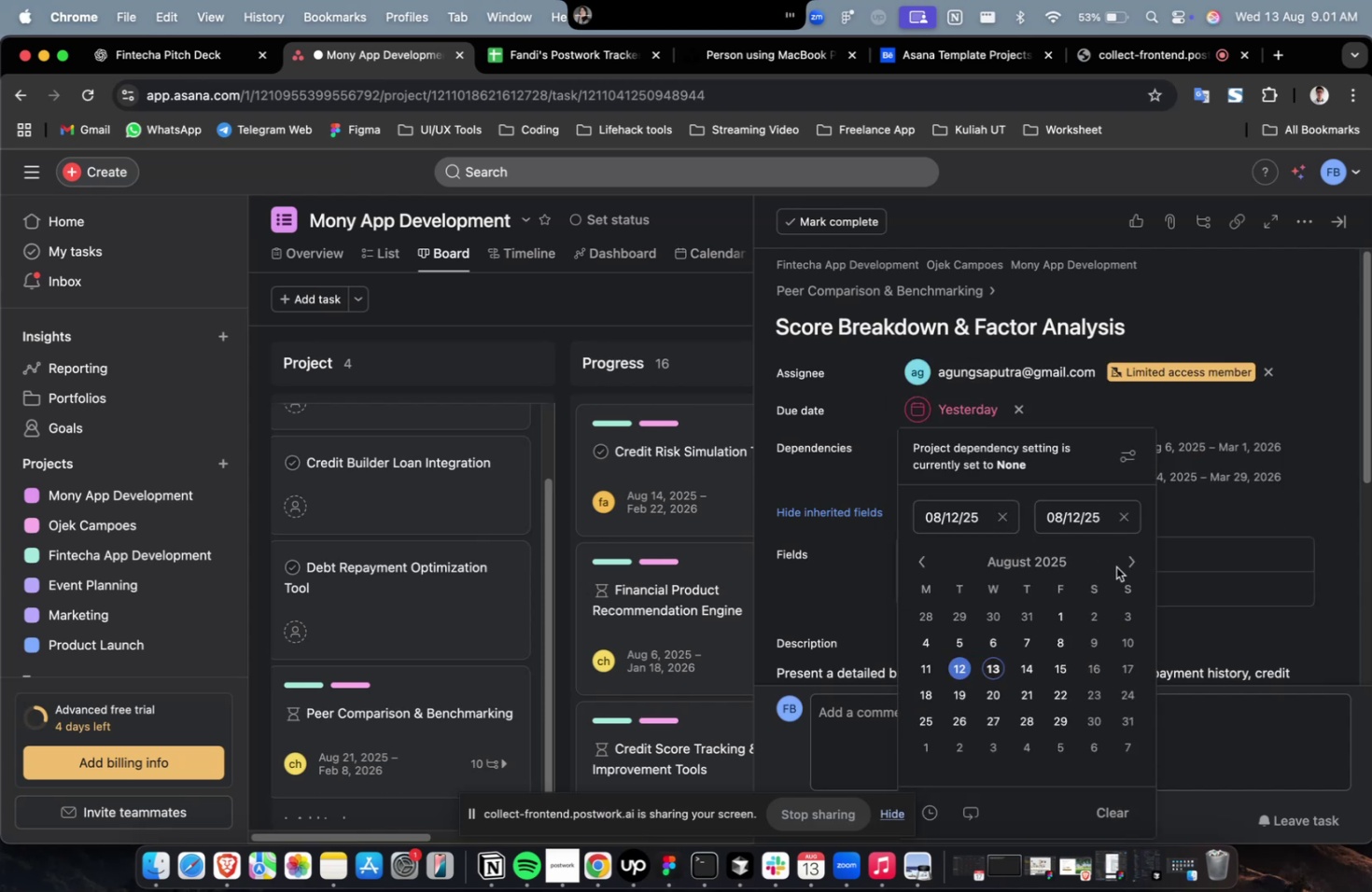 
triple_click([1115, 566])
 